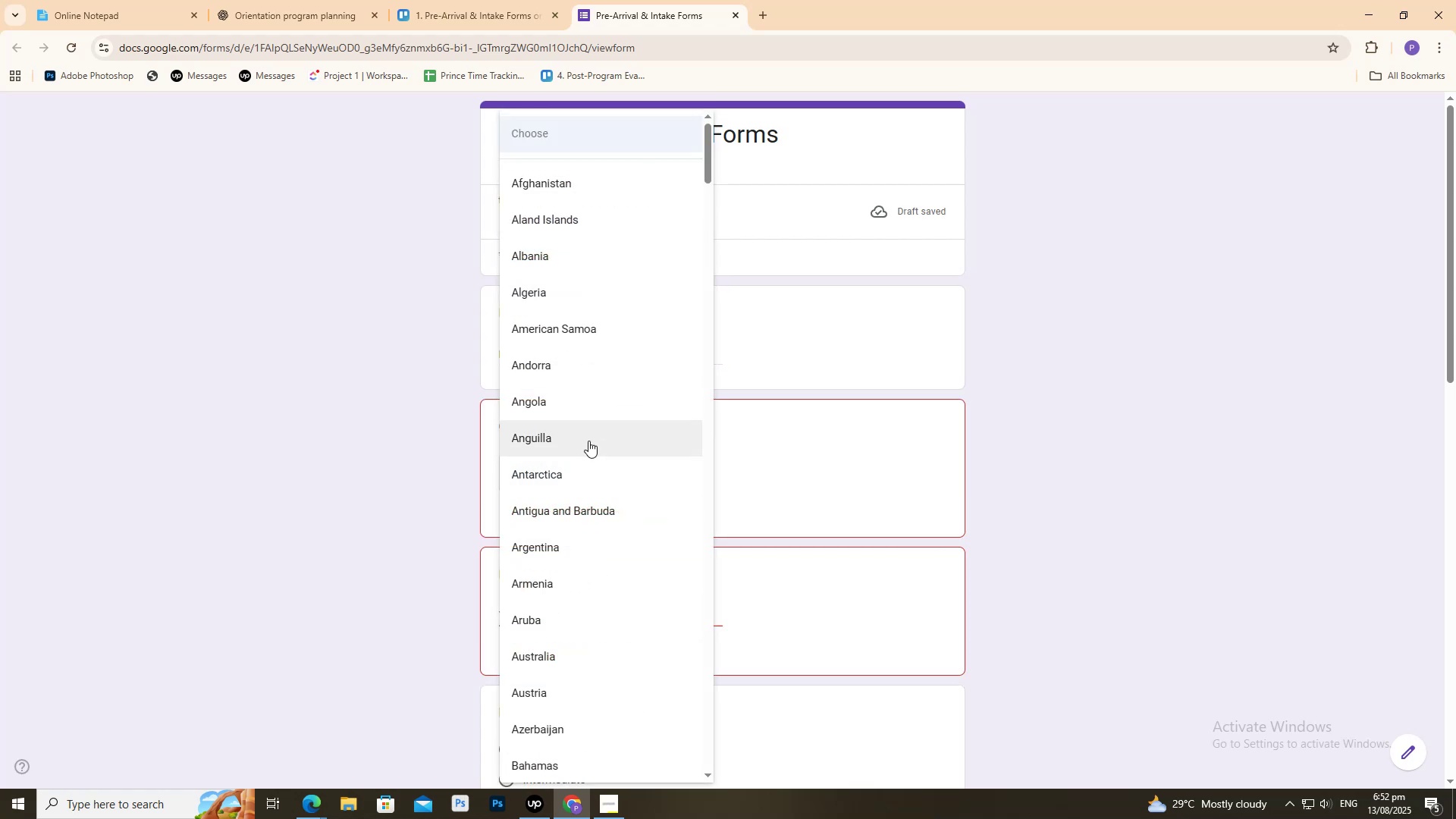 
type(phil)
key(Tab)
type(phili)
 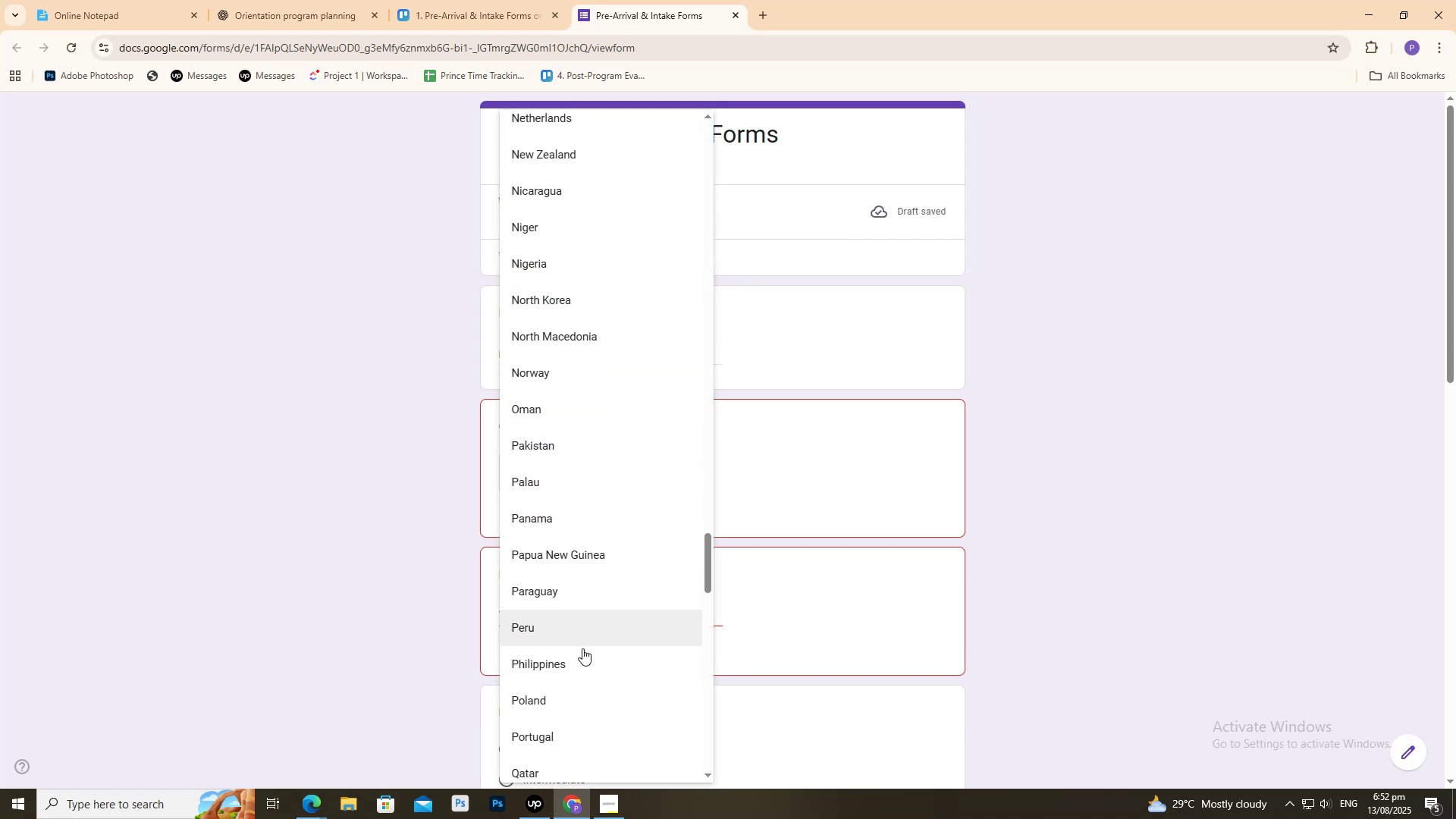 
left_click([586, 654])
 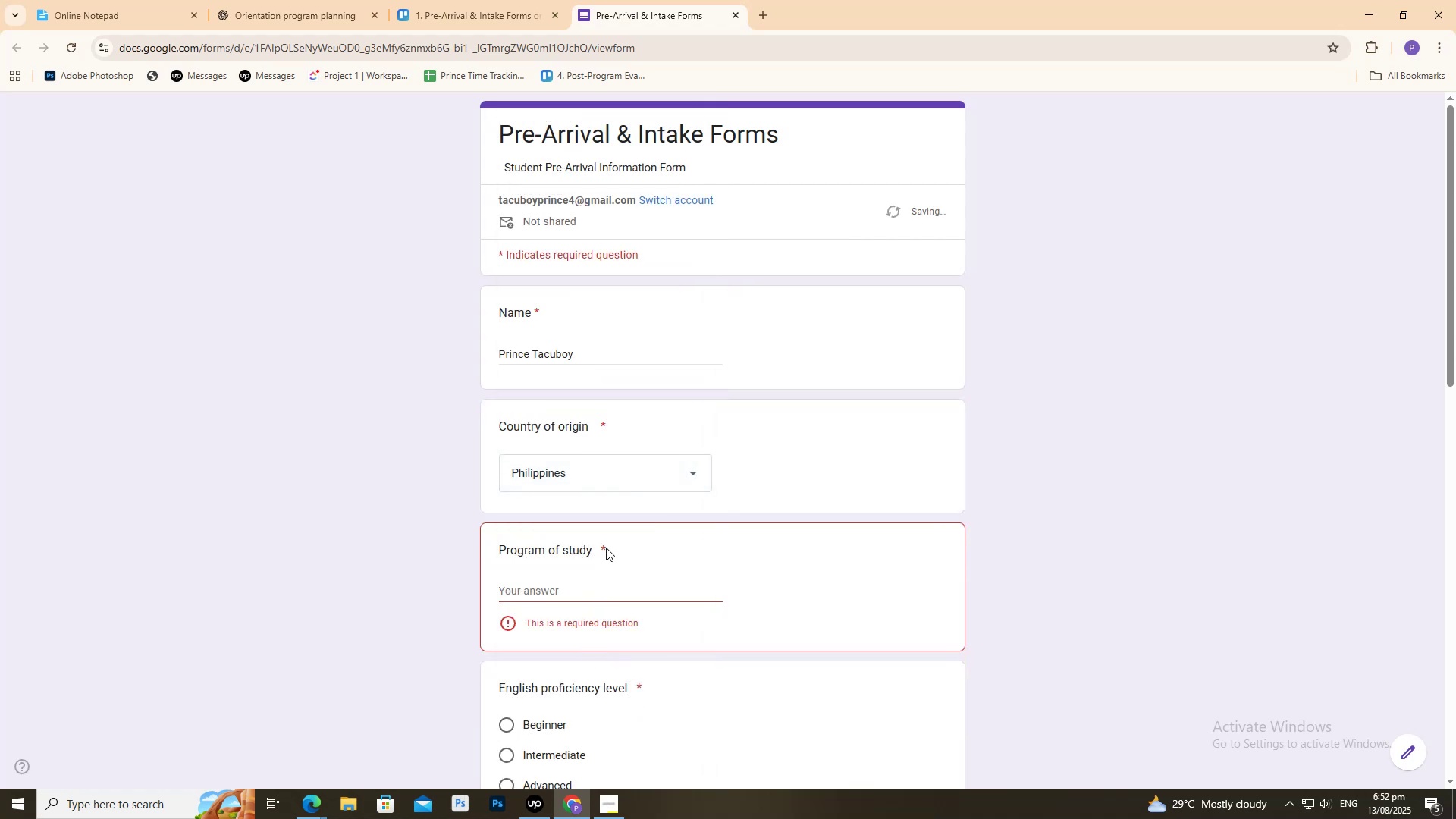 
left_click([598, 592])
 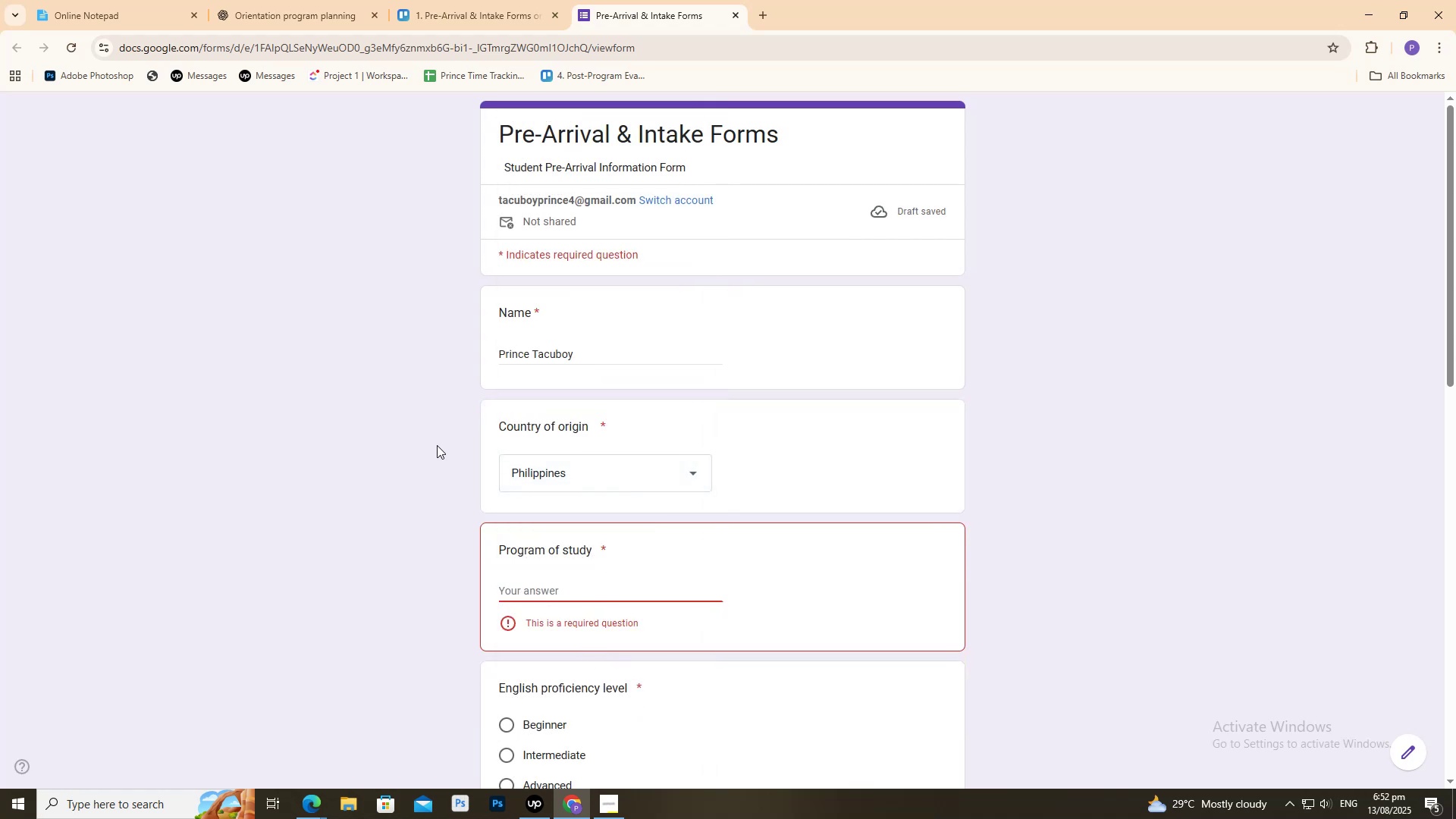 
scroll: coordinate [436, 437], scroll_direction: down, amount: 2.0
 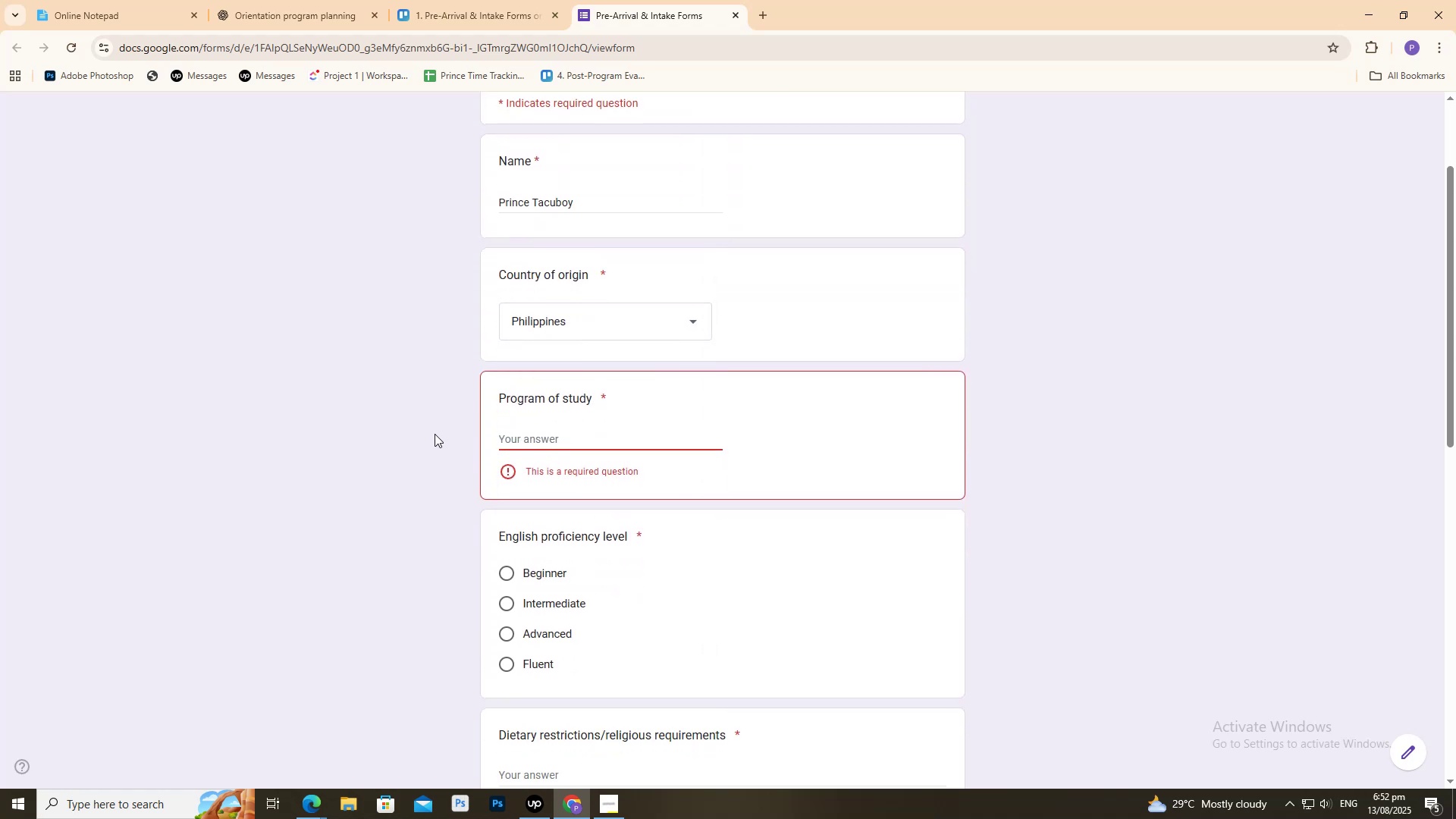 
scroll: coordinate [434, 433], scroll_direction: up, amount: 3.0
 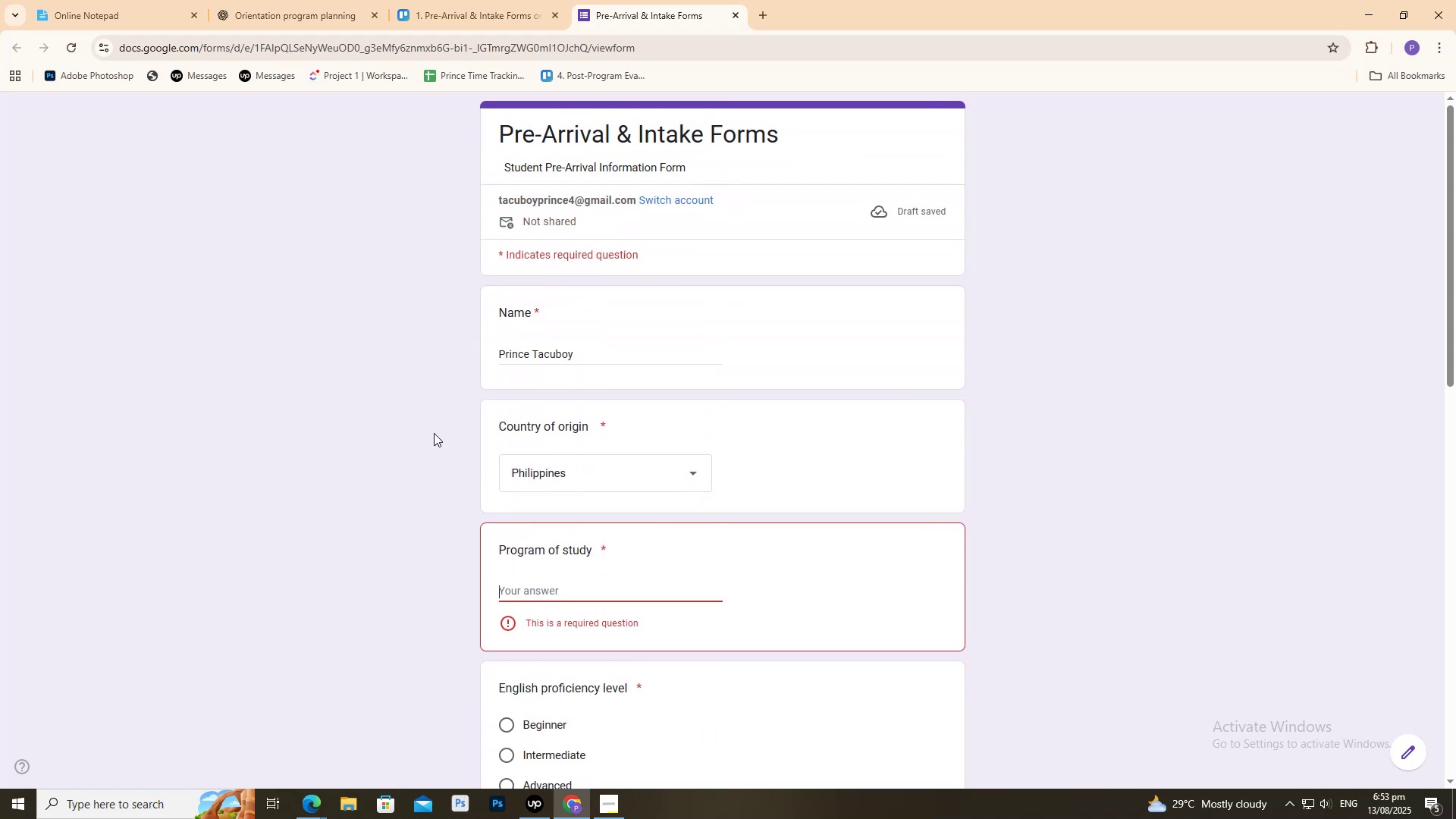 
scroll: coordinate [434, 432], scroll_direction: down, amount: 4.0
 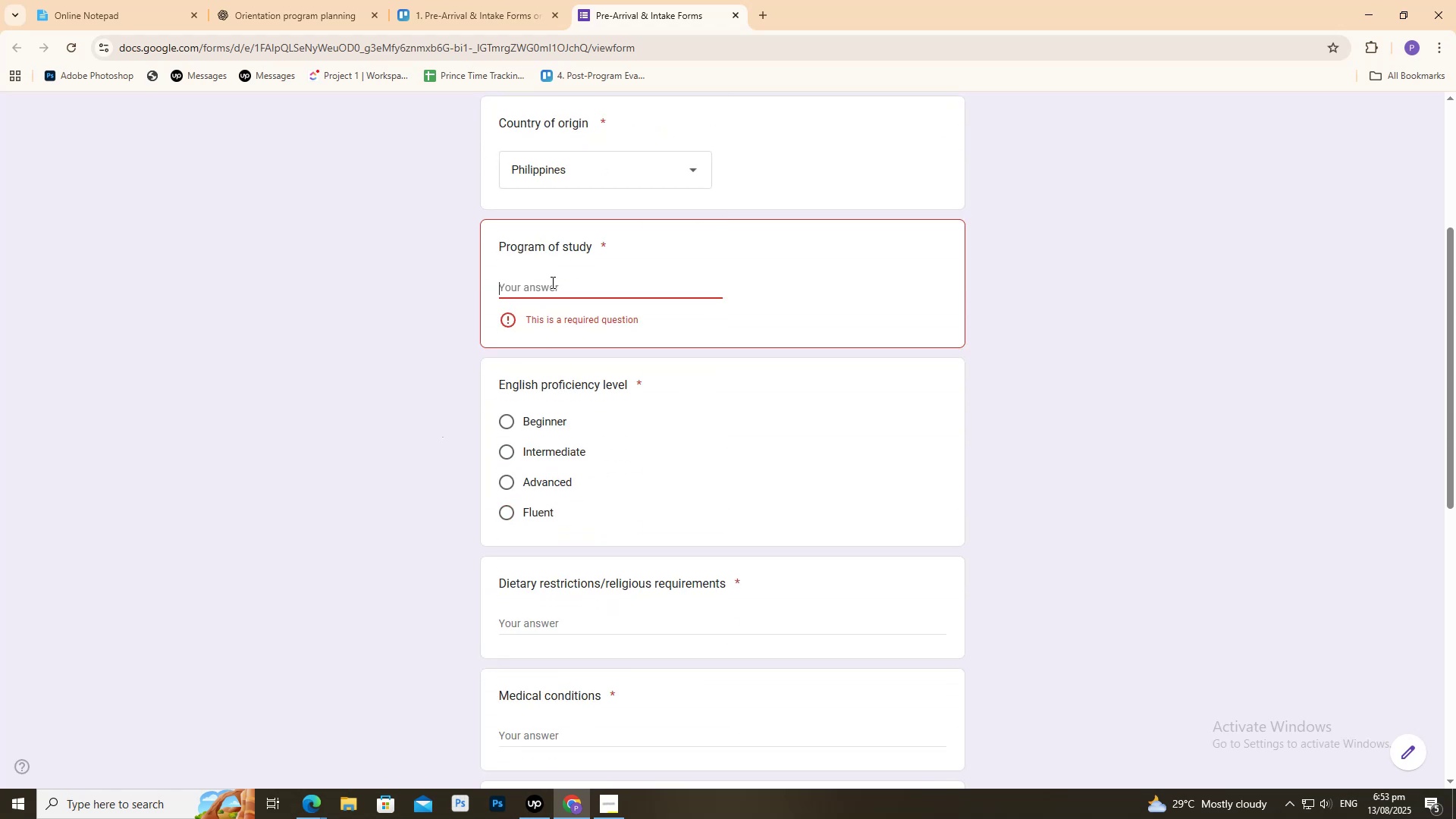 
left_click([551, 281])
 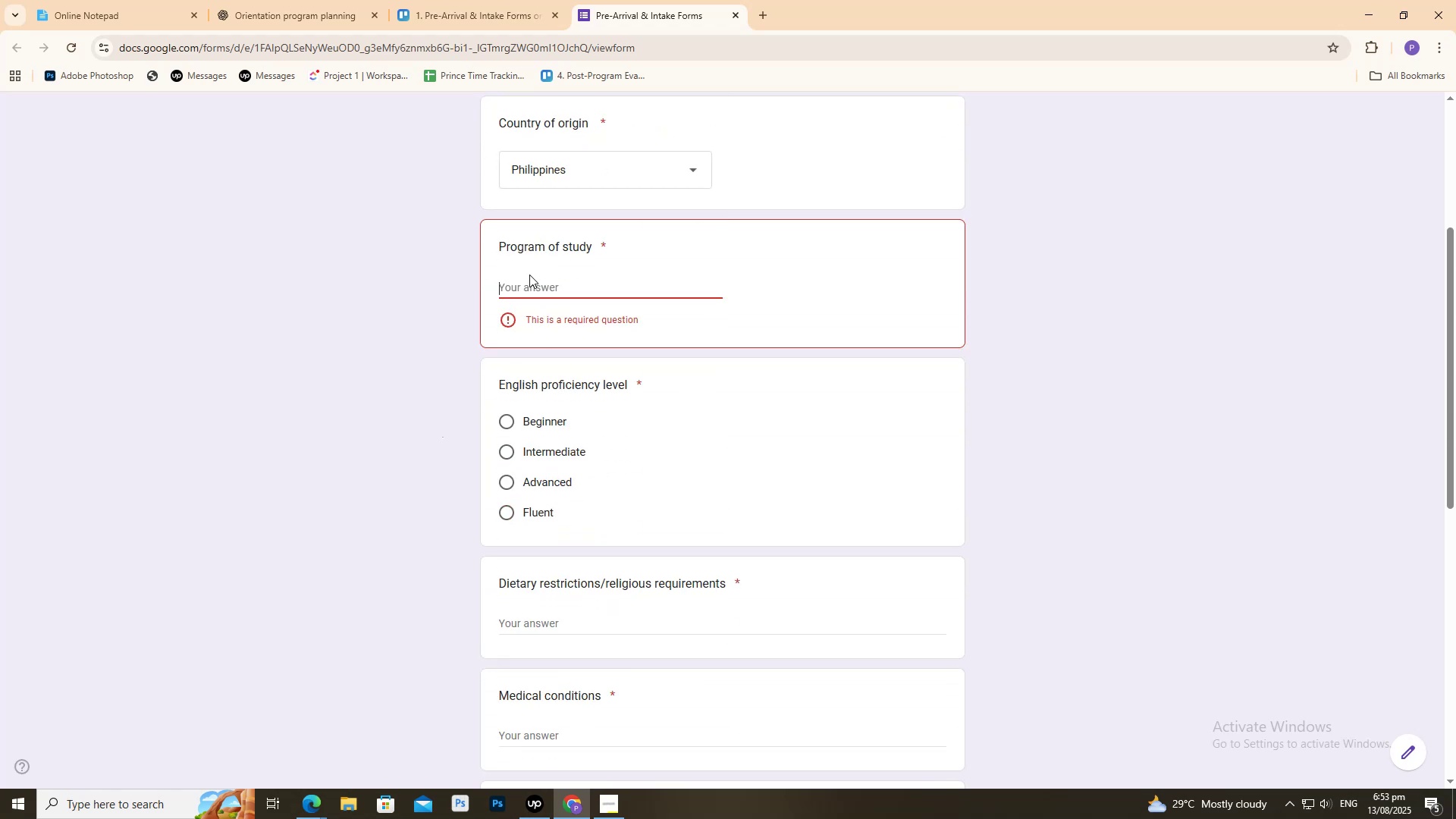 
mouse_move([497, 289])
 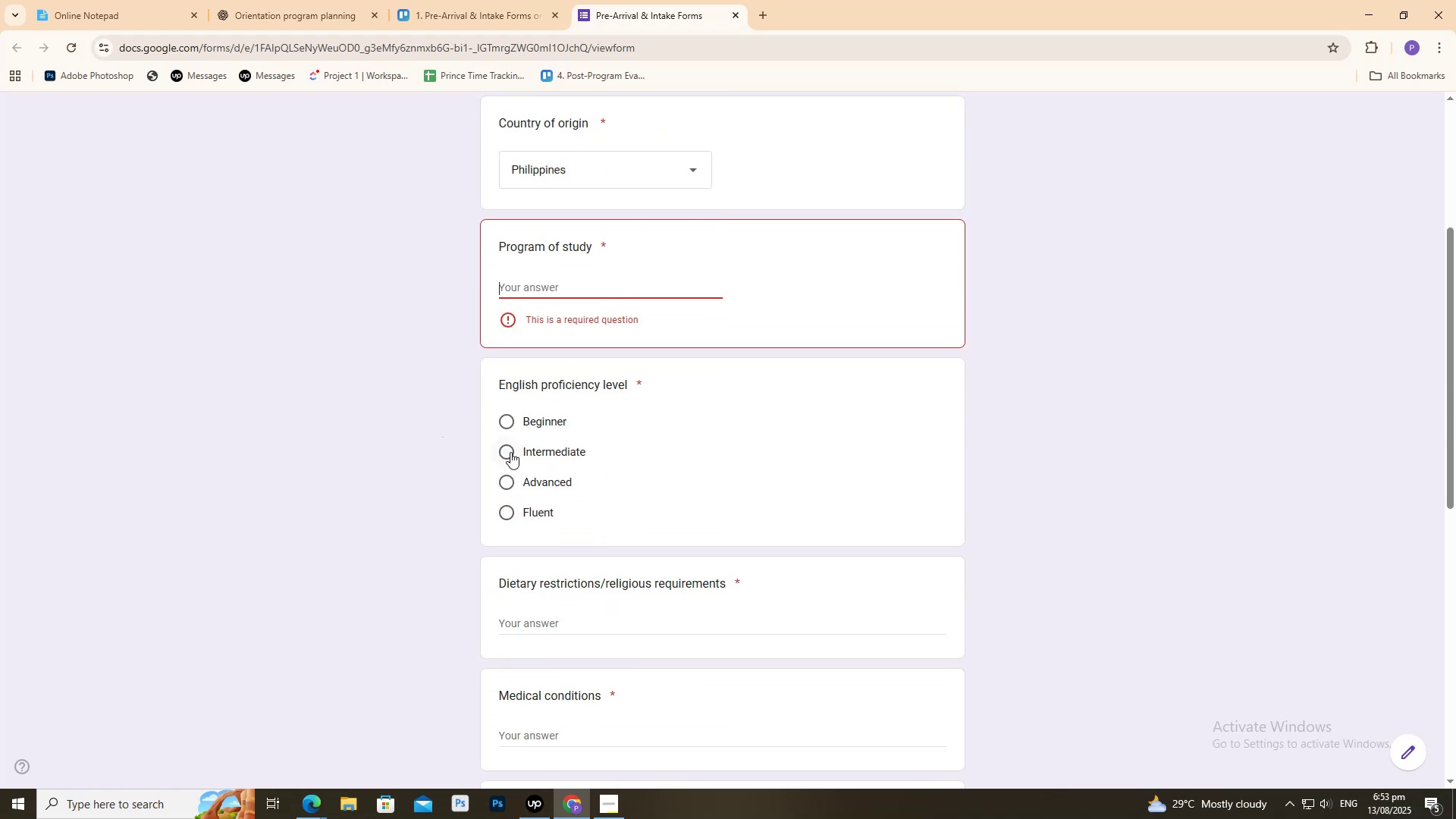 
left_click([506, 420])
 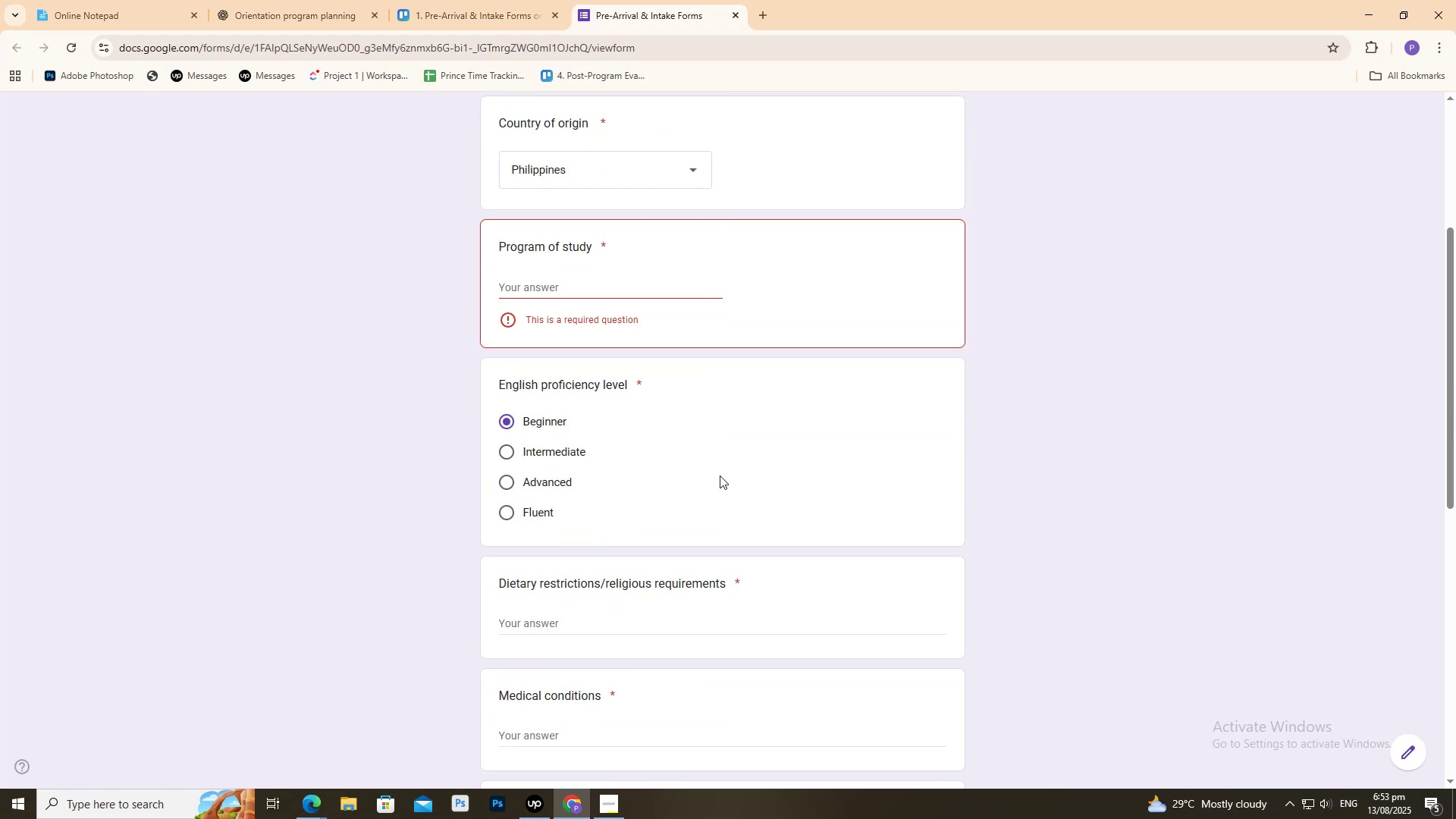 
left_click([720, 475])
 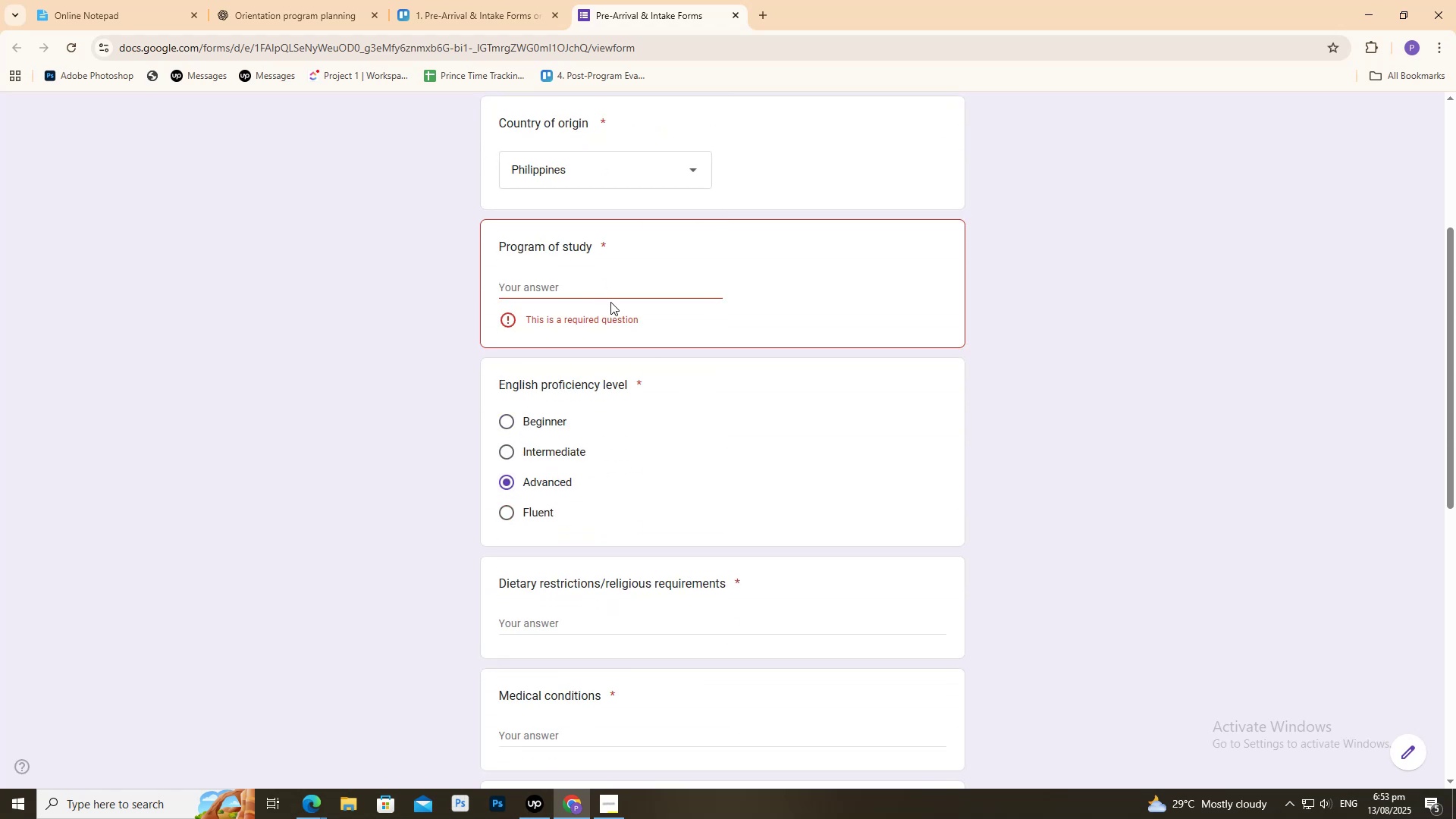 
left_click([603, 292])
 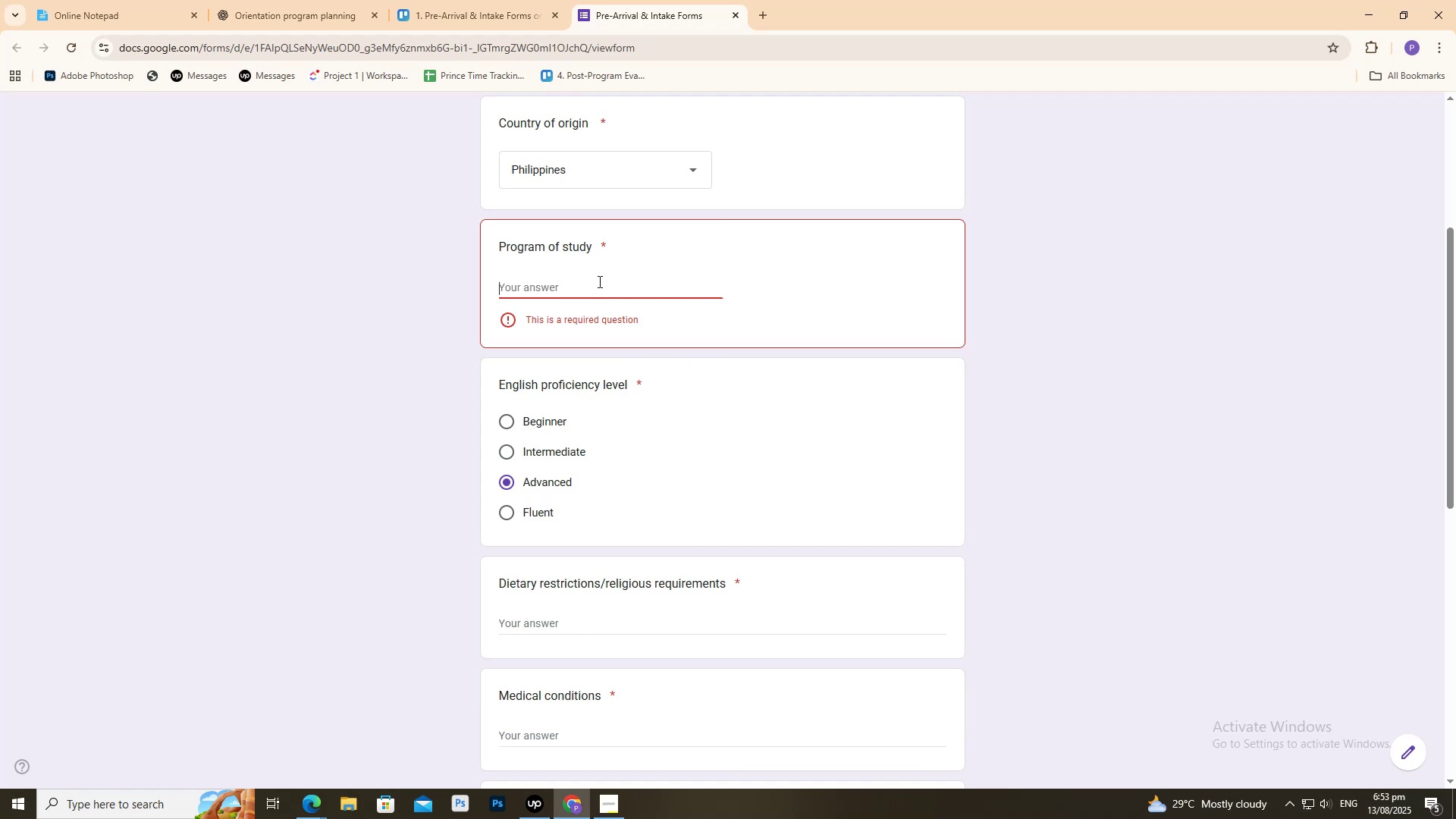 
type(Art)
 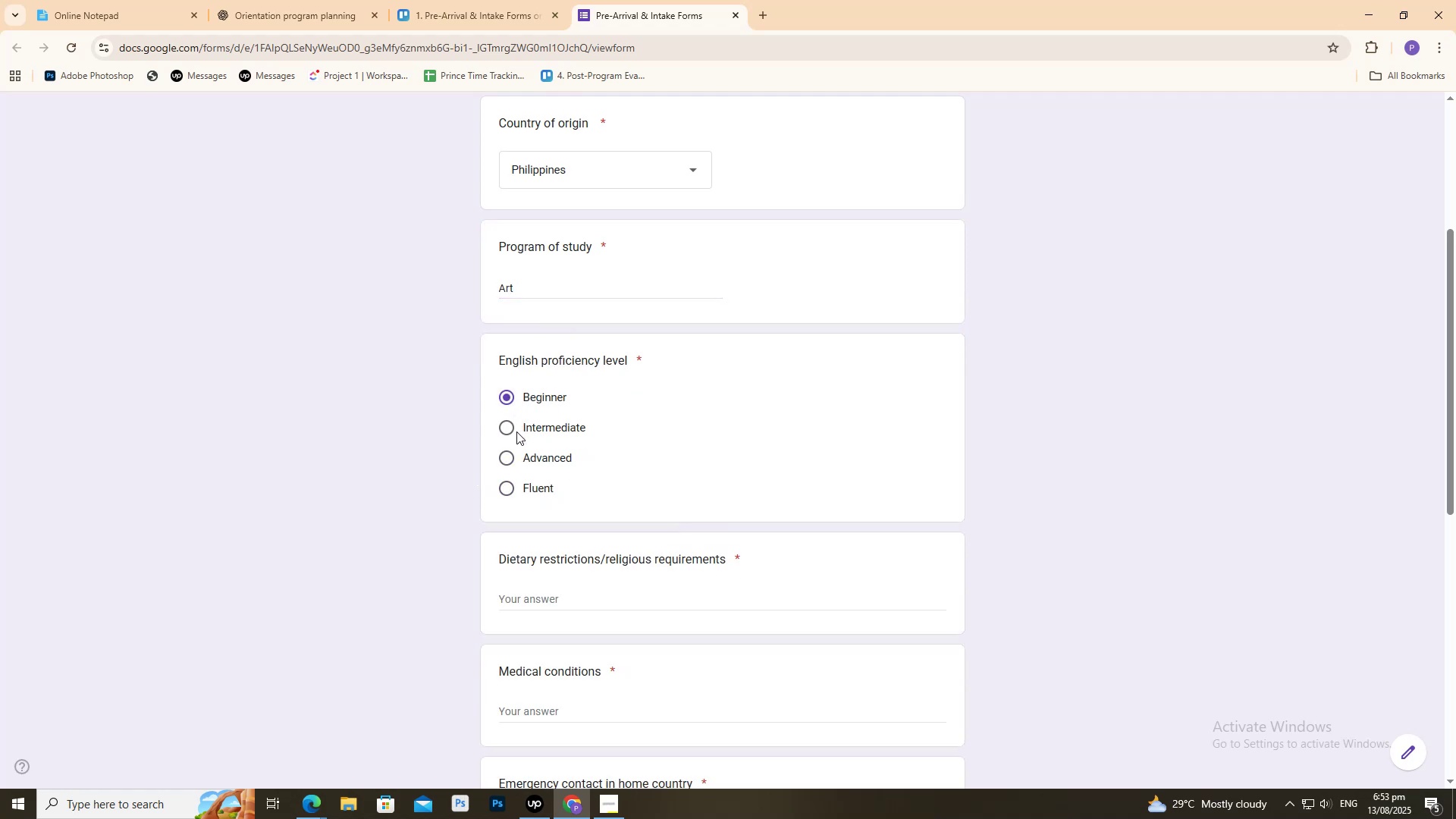 
left_click([507, 425])
 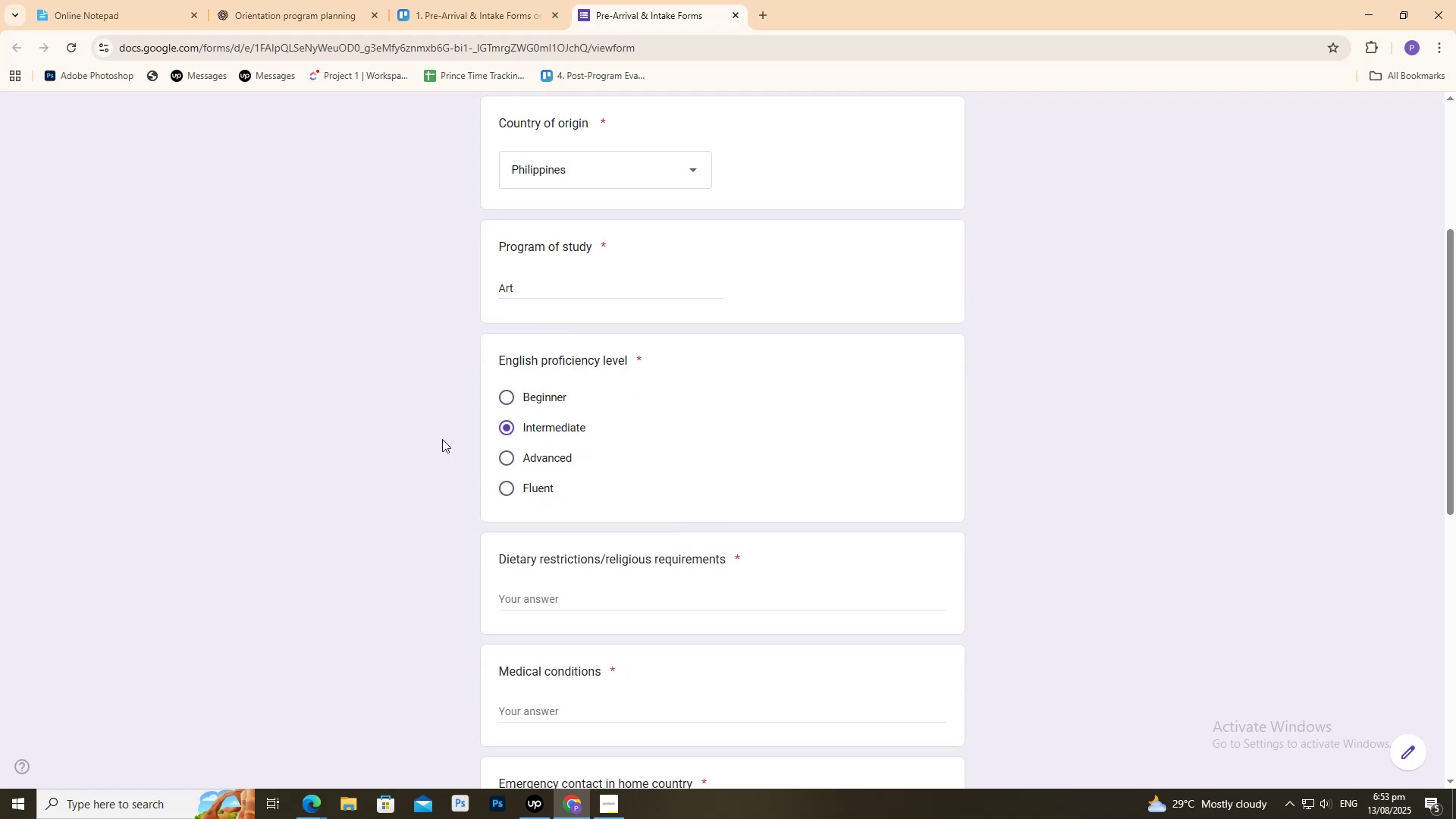 
left_click_drag(start_coordinate=[435, 442], to_coordinate=[426, 445])
 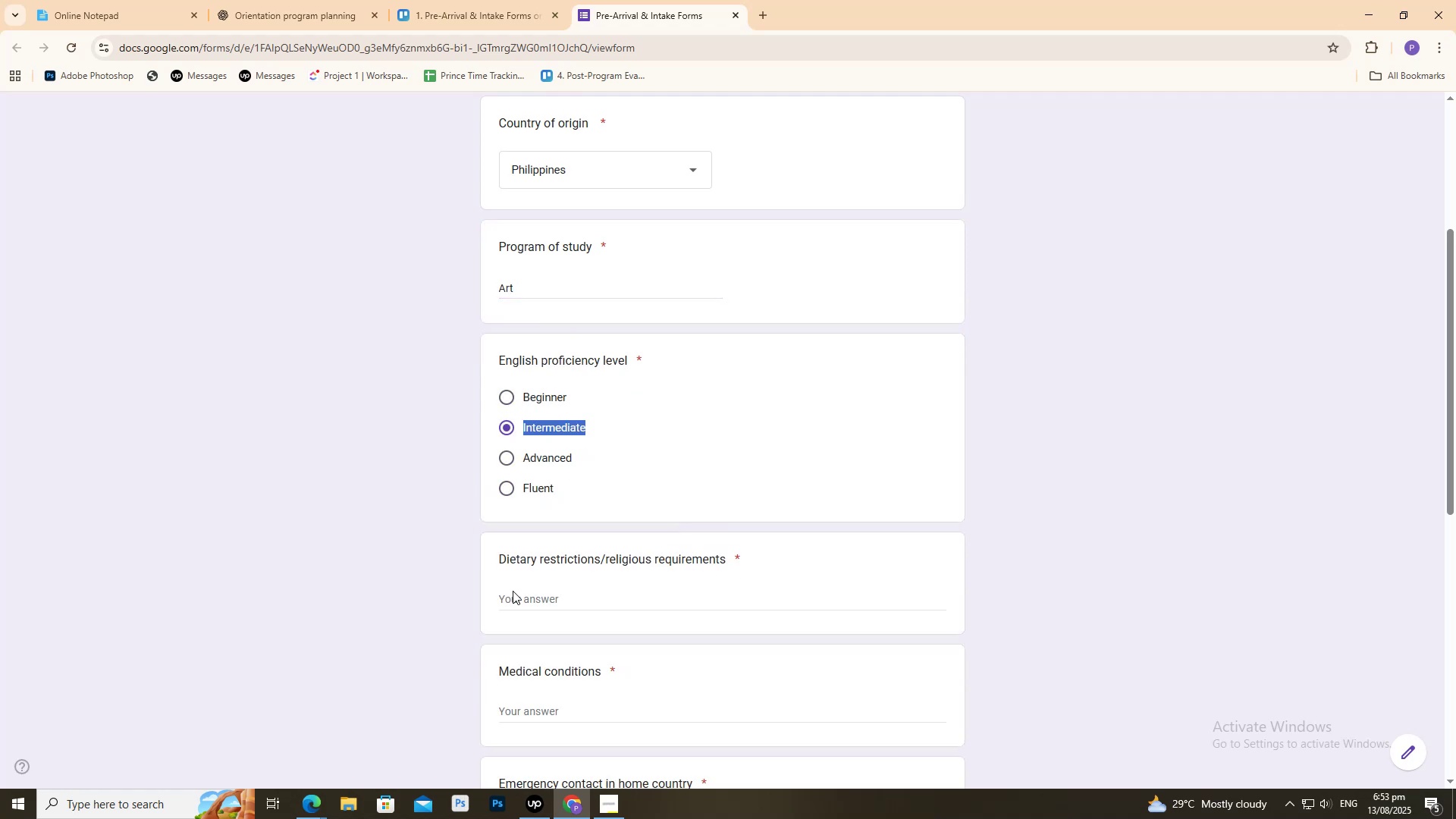 
left_click([526, 594])
 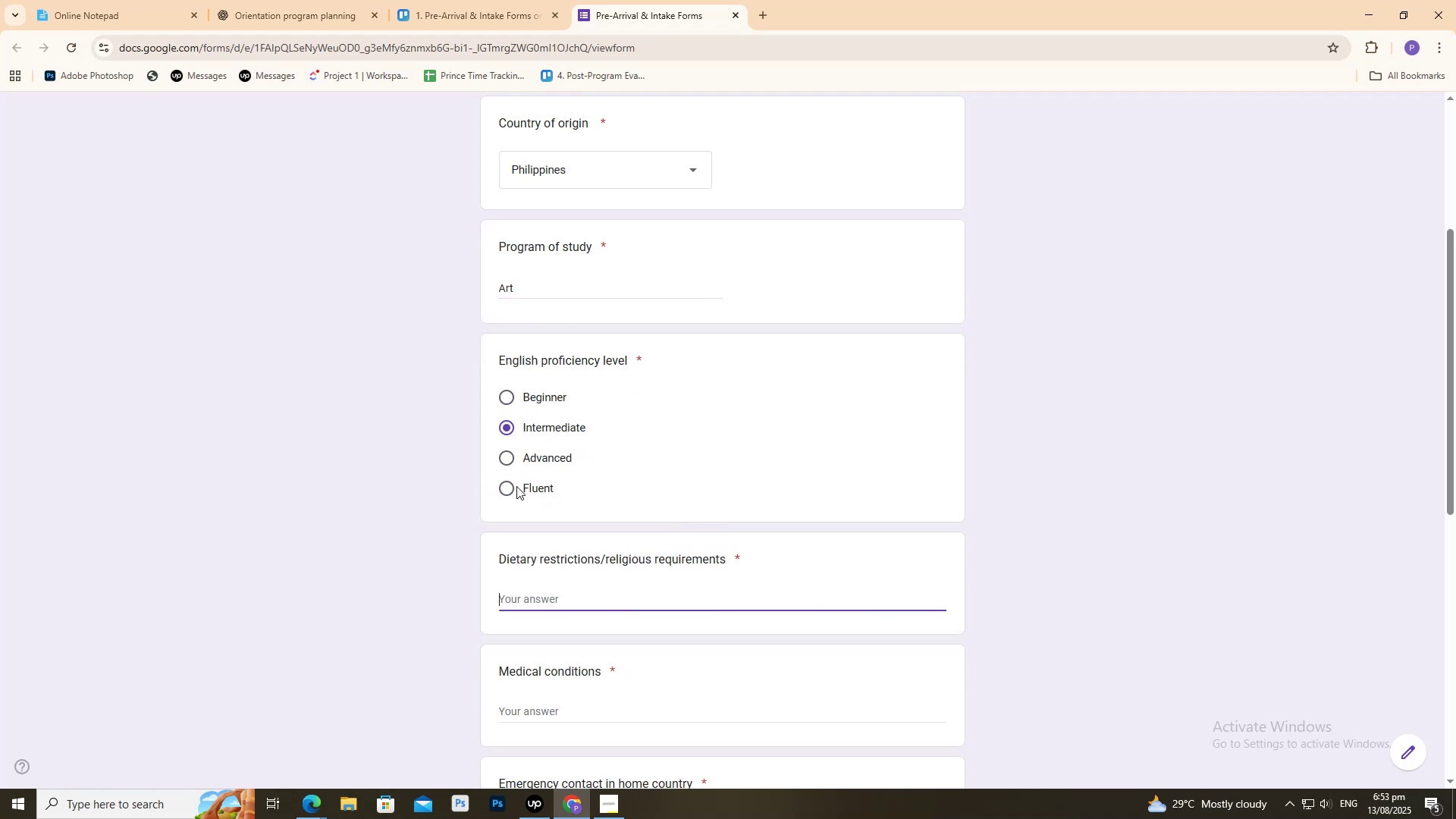 
scroll: coordinate [489, 450], scroll_direction: down, amount: 3.0
 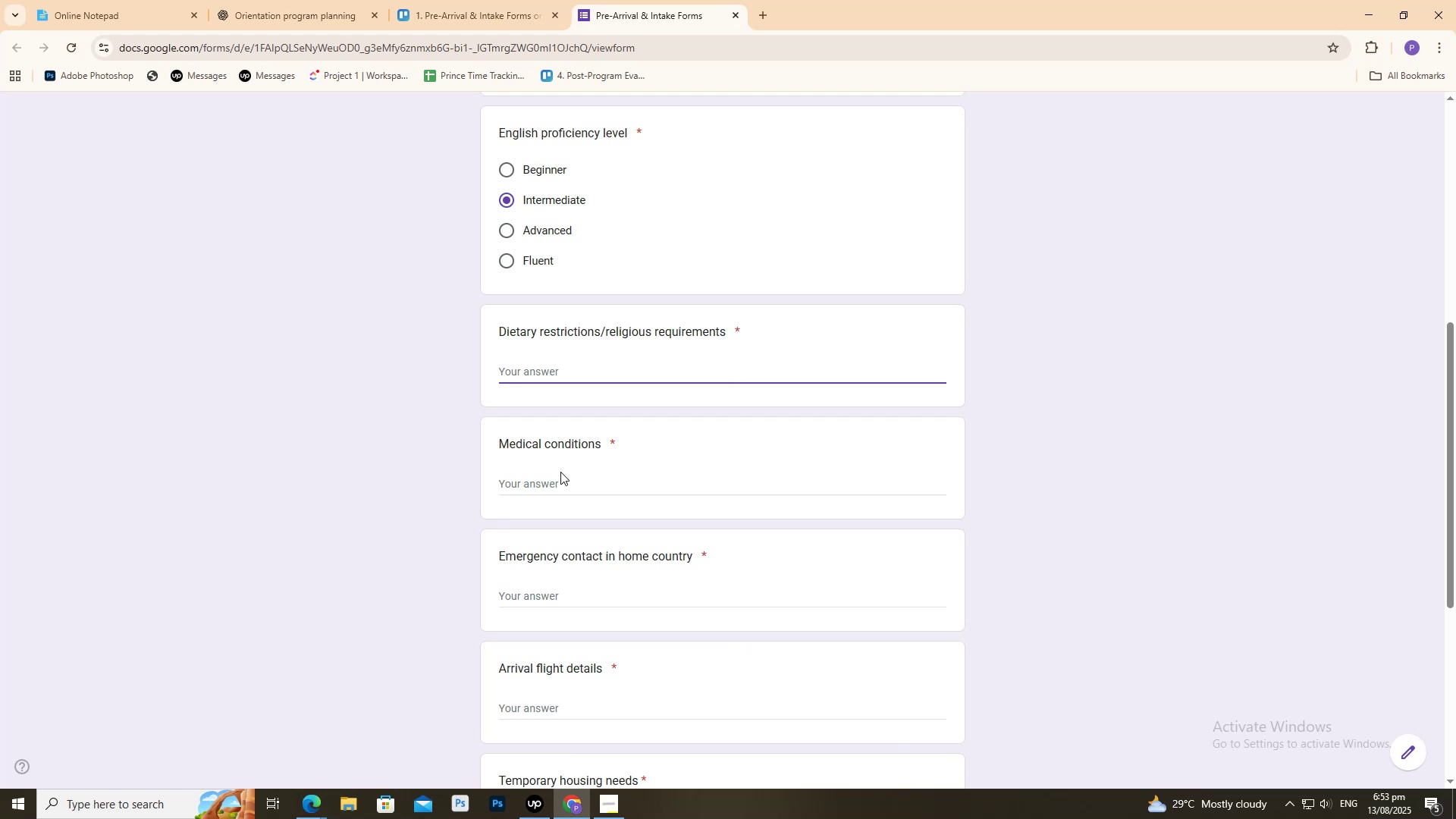 
wait(6.2)
 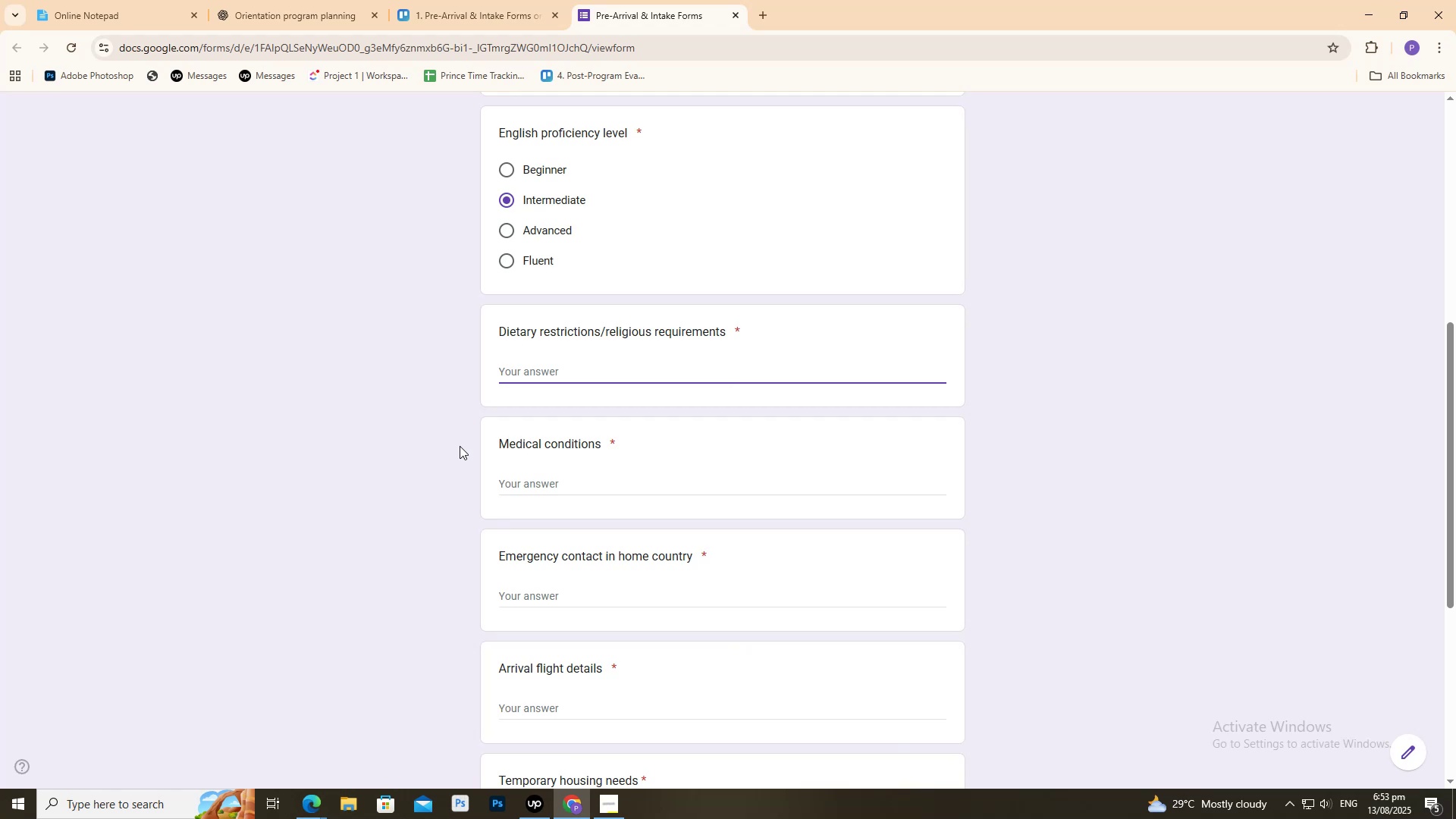 
left_click([553, 371])
 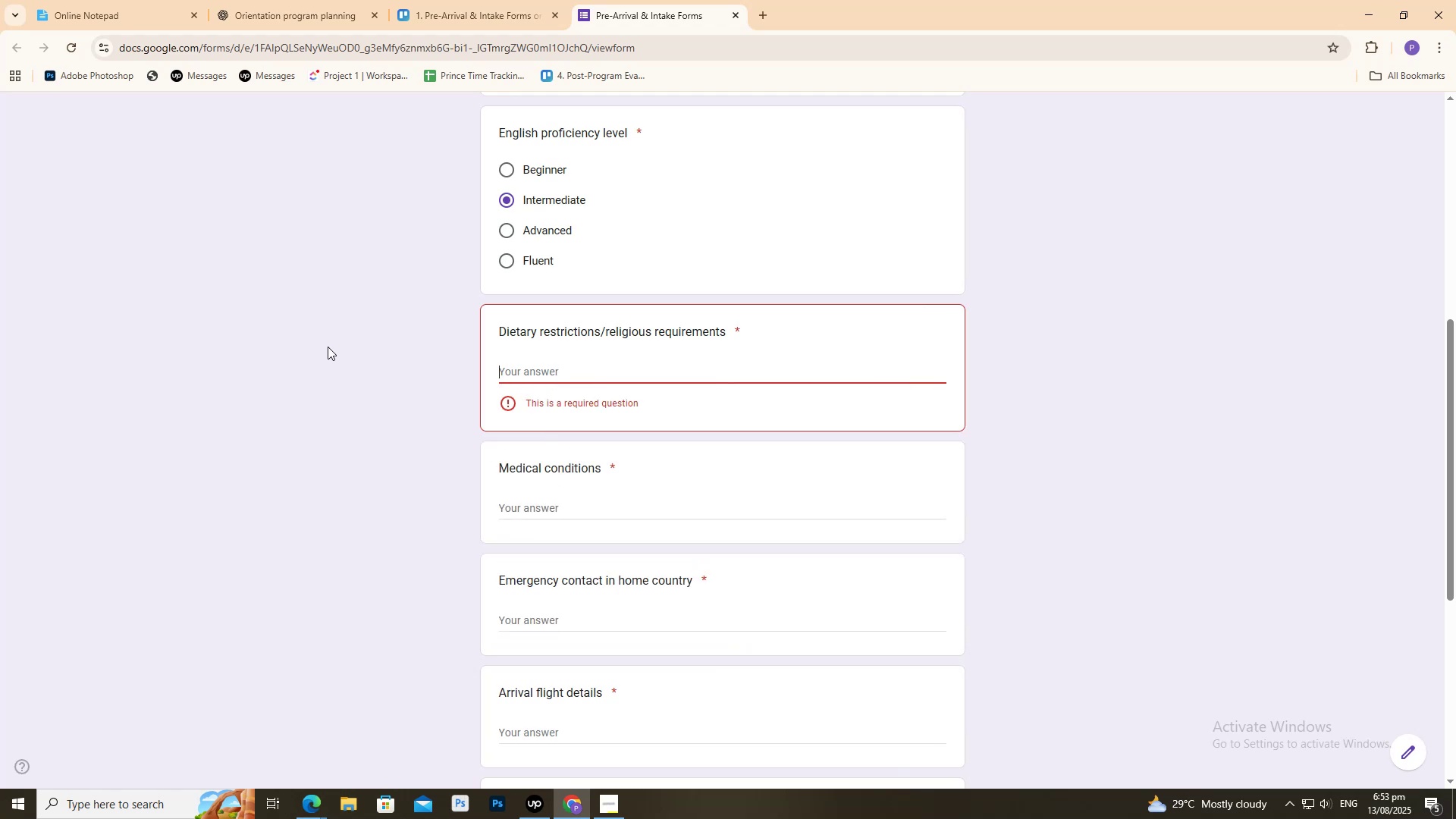 
type(Muslim)
 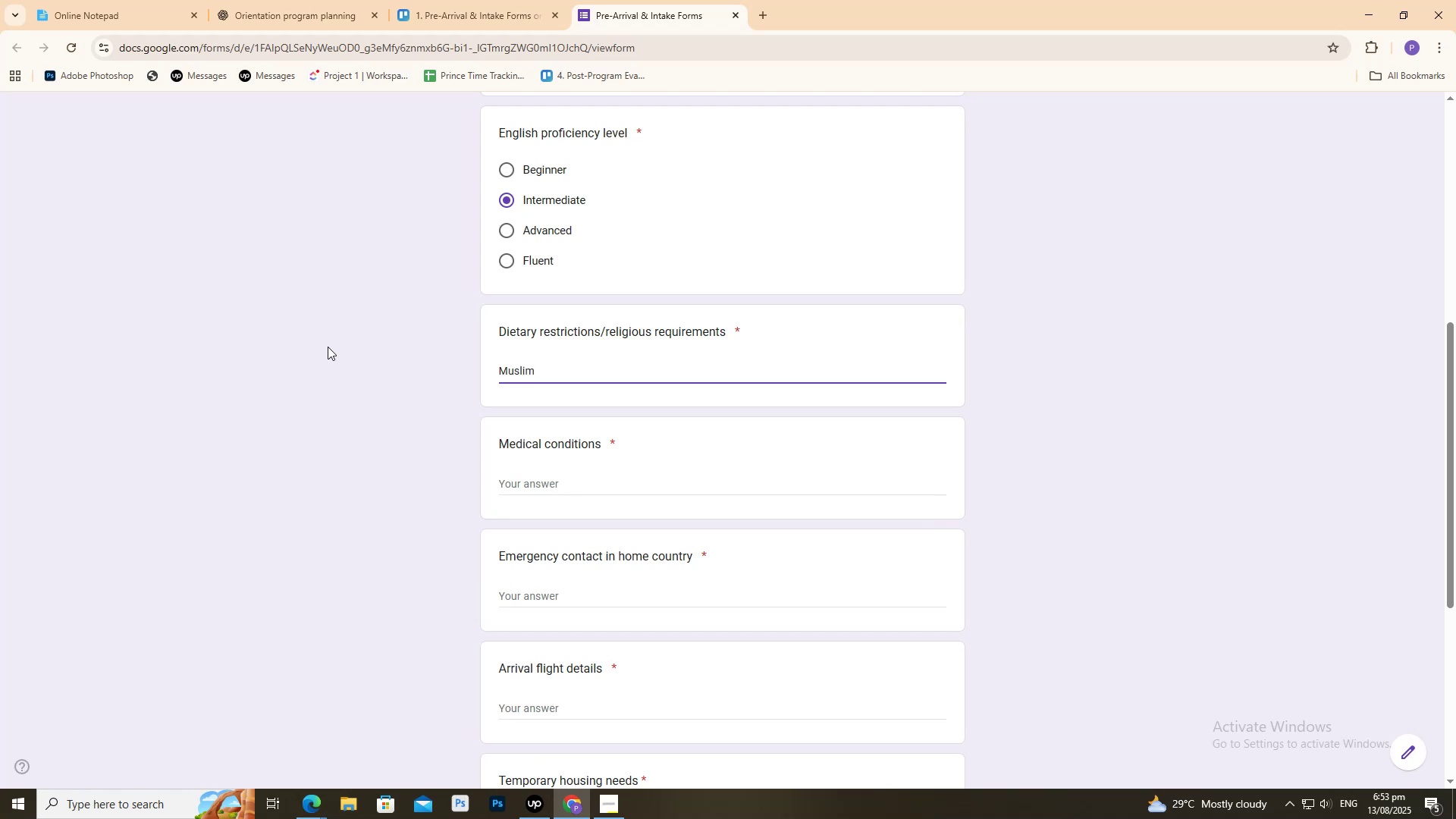 
scroll: coordinate [337, 344], scroll_direction: none, amount: 0.0
 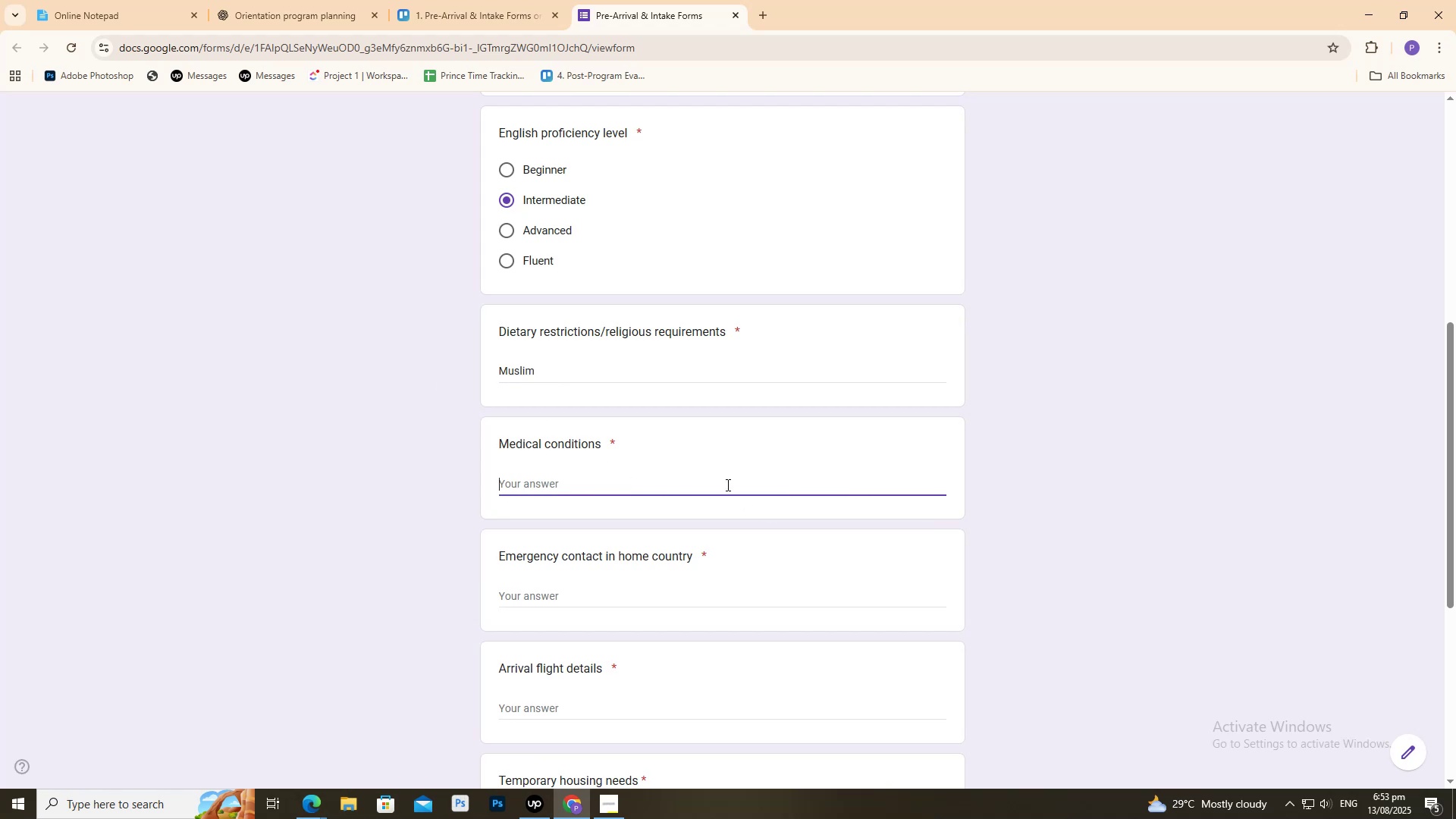 
scroll: coordinate [738, 463], scroll_direction: down, amount: 3.0
 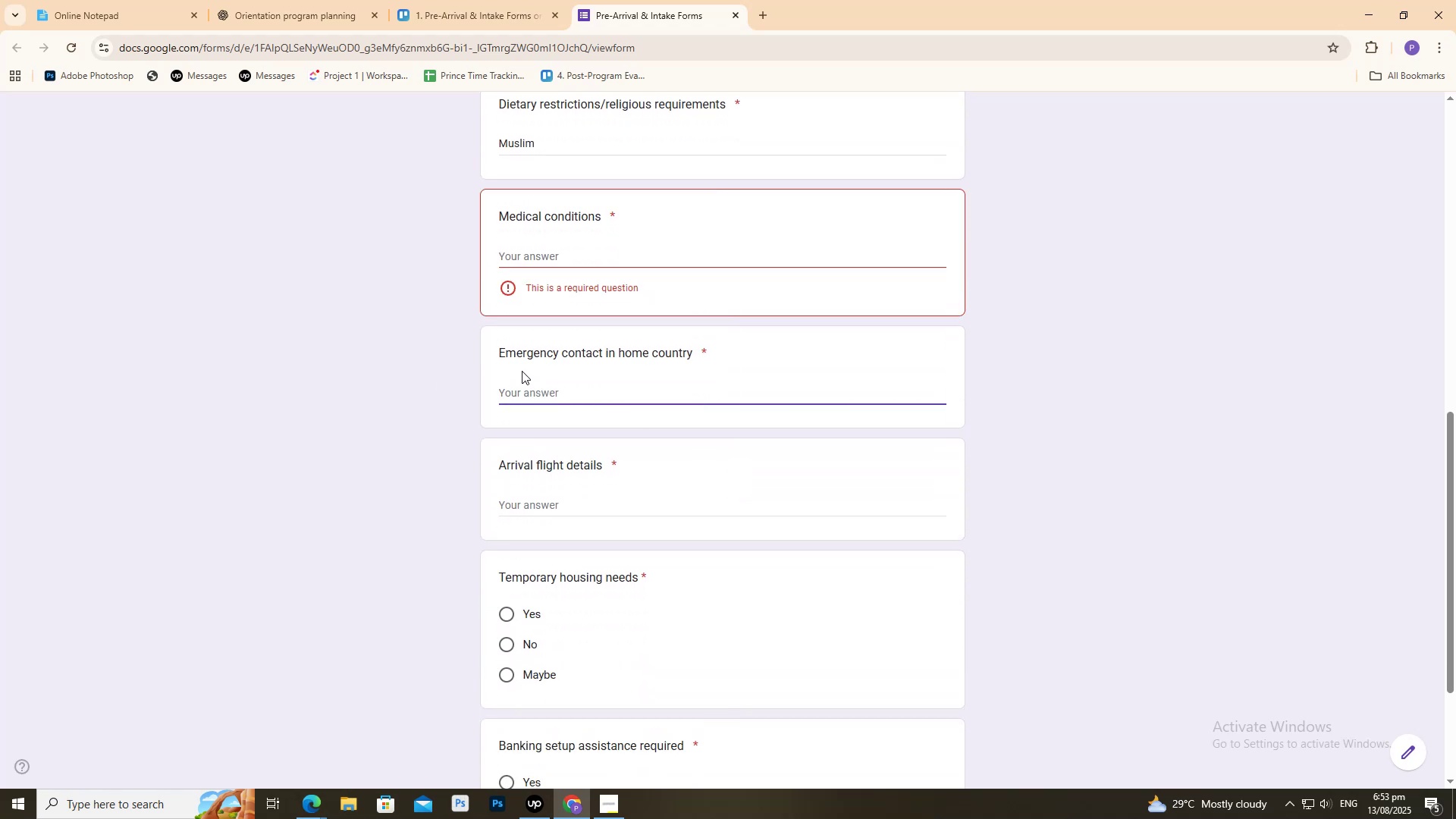 
scroll: coordinate [518, 372], scroll_direction: none, amount: 0.0
 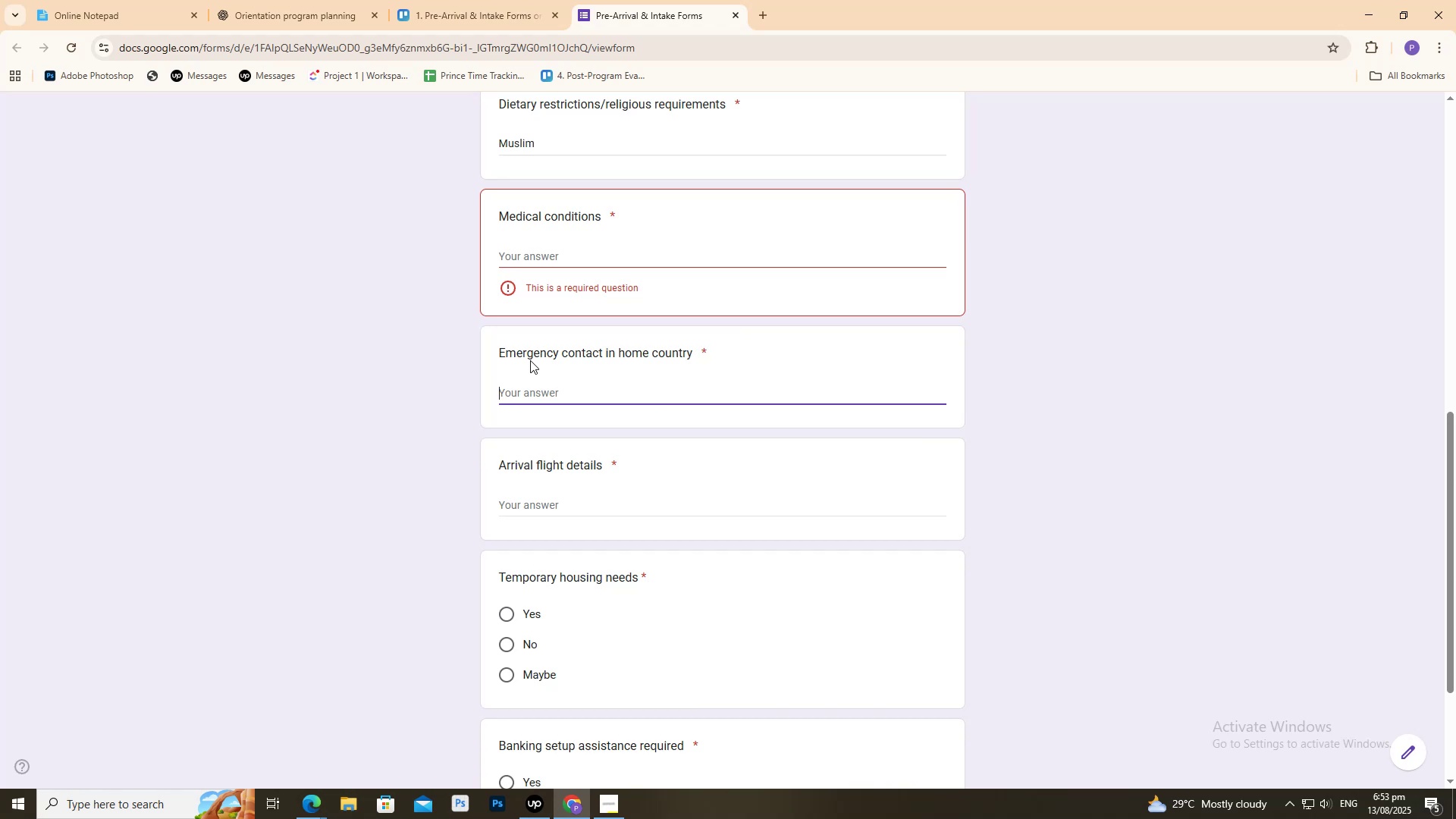 
type(=639)
key(Backspace)
key(Backspace)
key(Backspace)
key(Backspace)
type(+639564755)
key(Backspace)
type(4511)
key(Backspace)
type(2)
 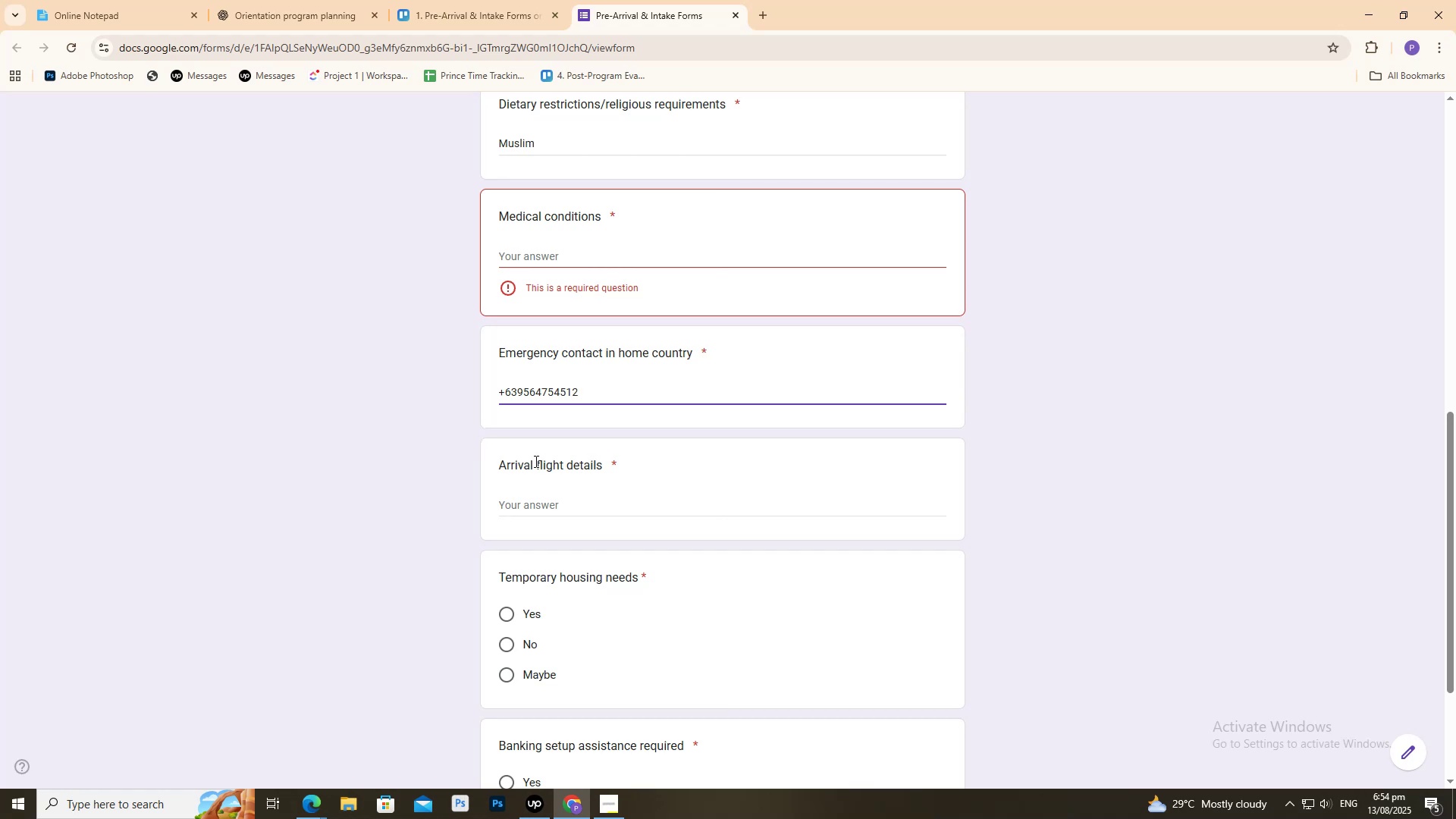 
left_click([535, 512])
 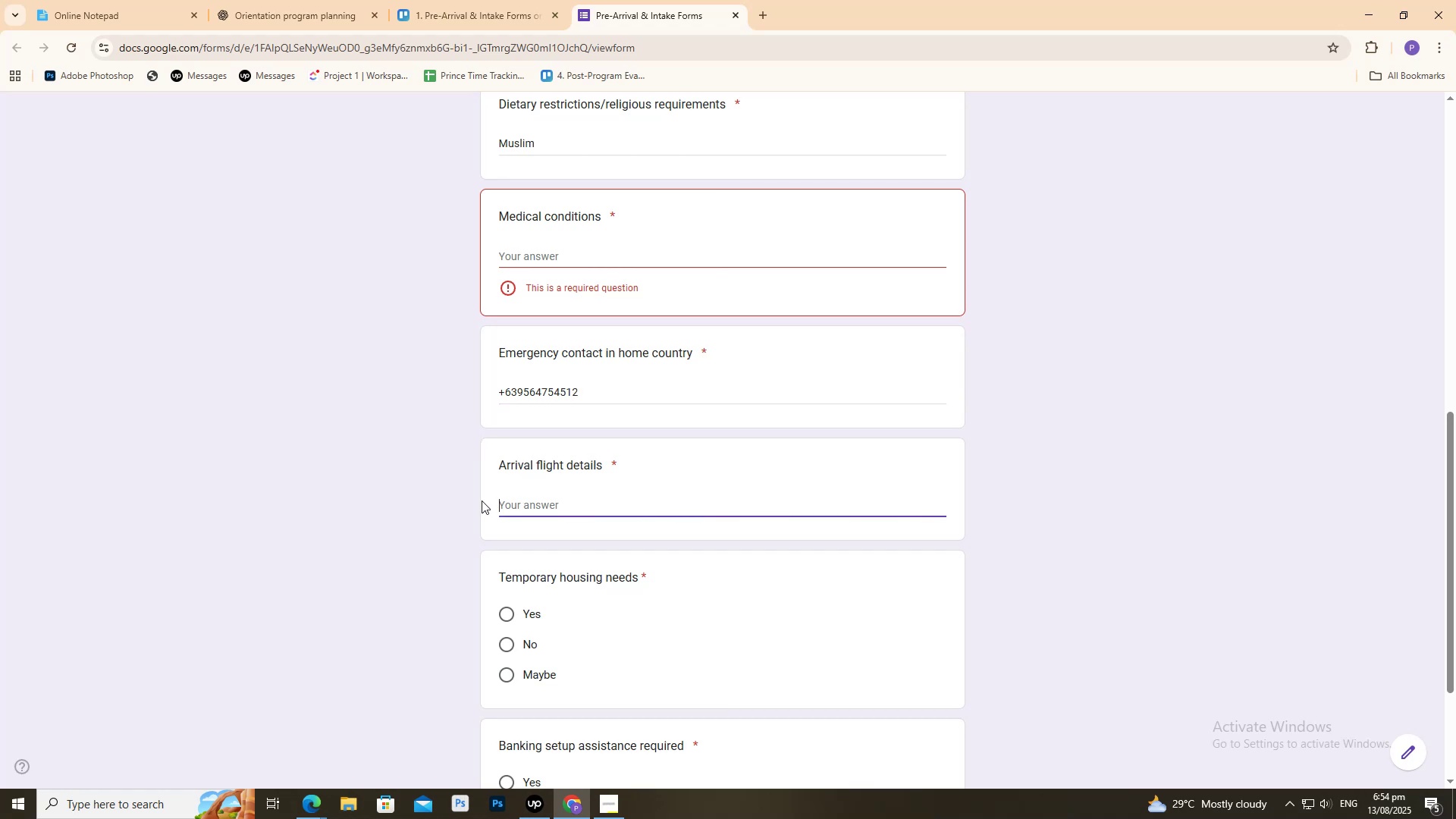 
scroll: coordinate [479, 500], scroll_direction: none, amount: 0.0
 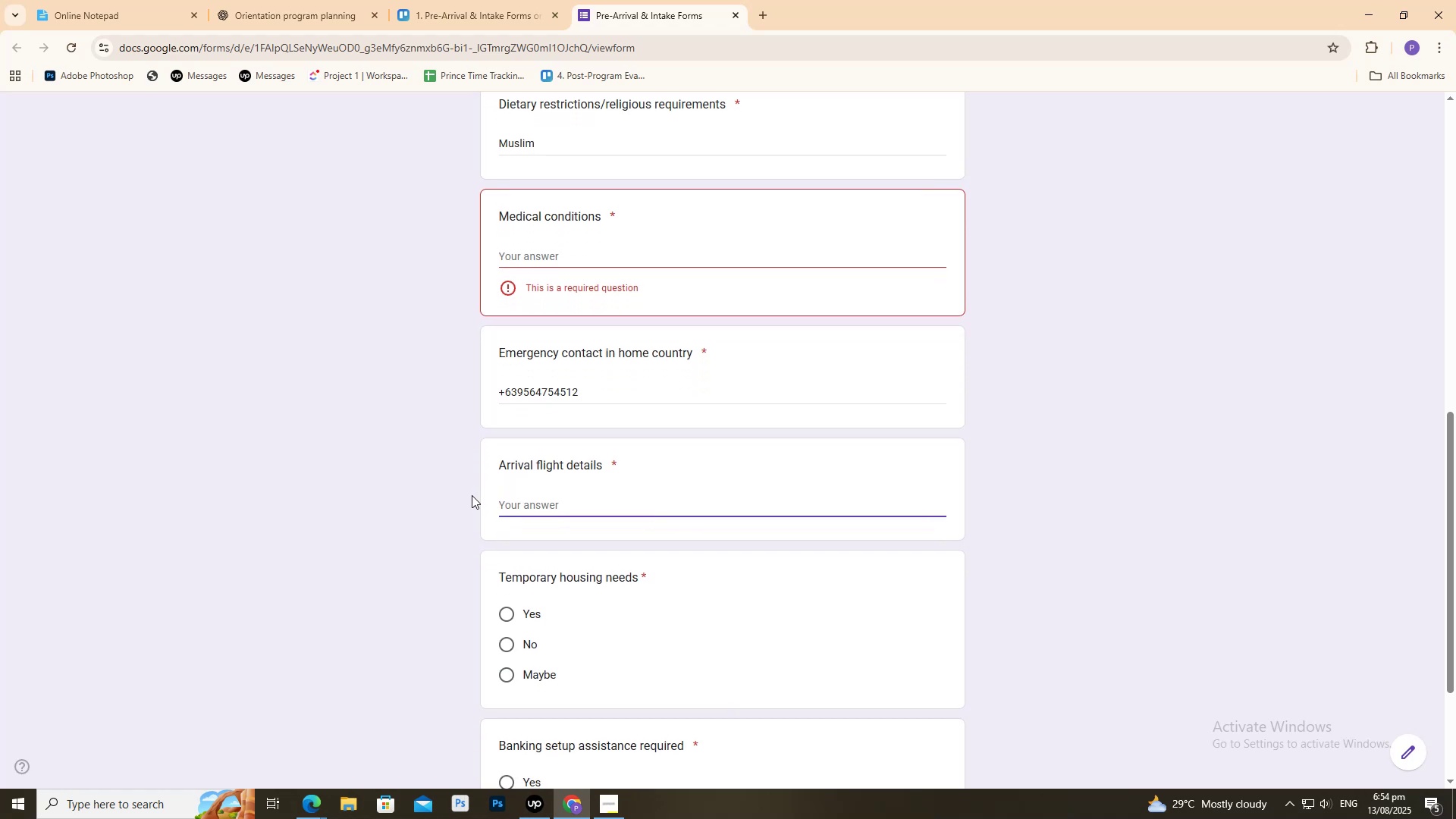 
scroll: coordinate [472, 495], scroll_direction: down, amount: 2.0
 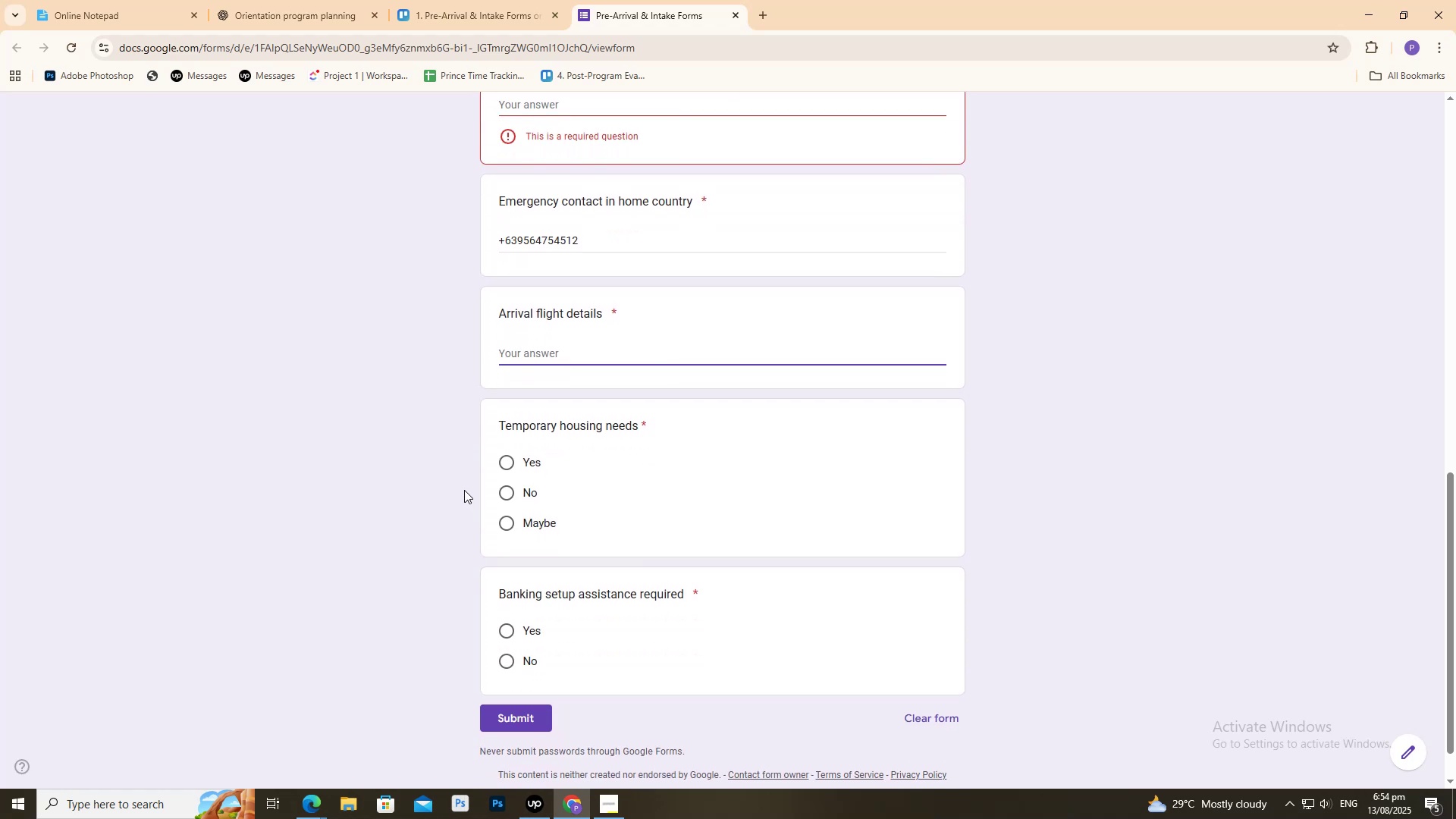 
wait(5.28)
 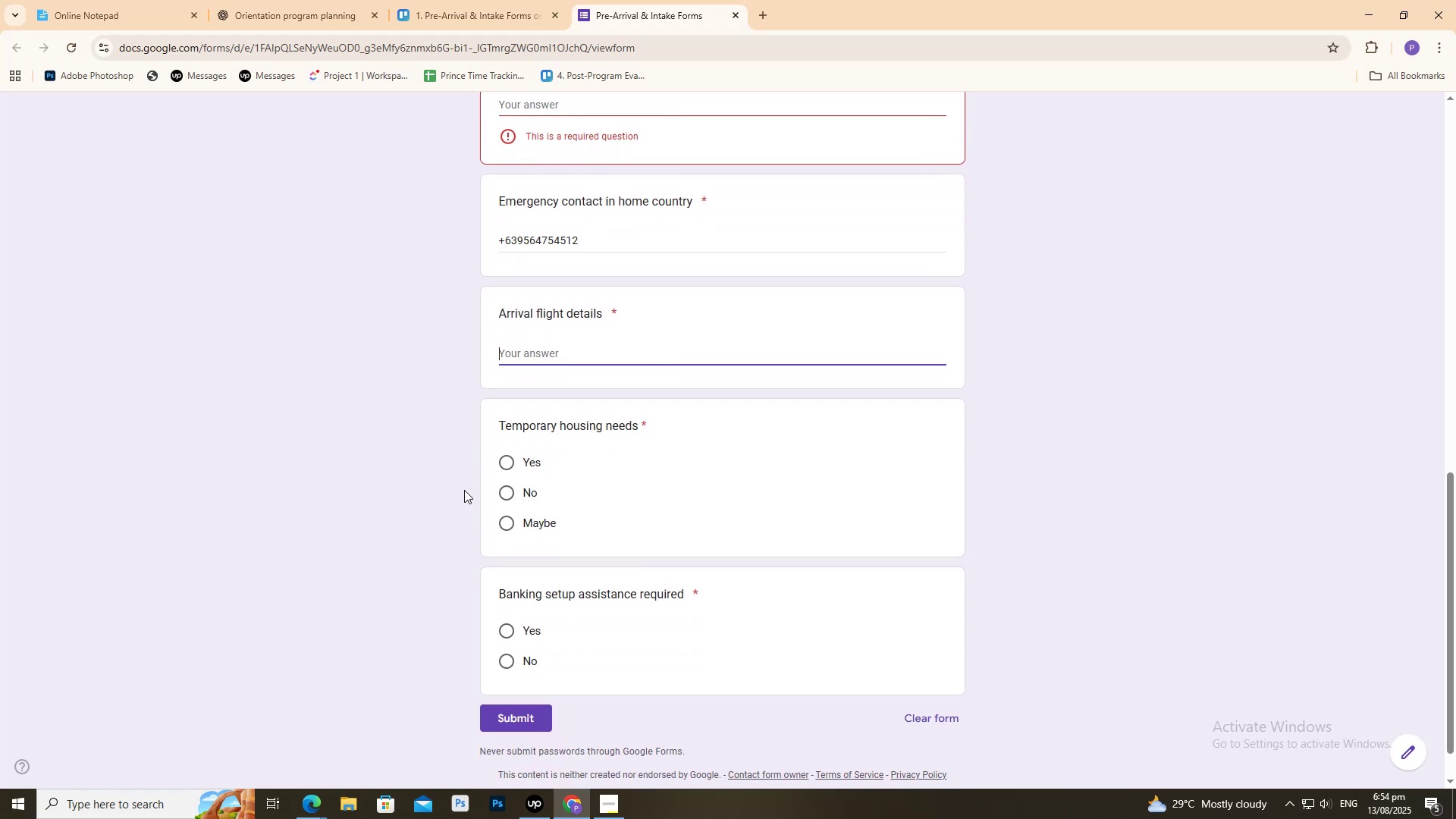 
type(November 6 19)
key(Backspace)
key(Backspace)
type(200)
key(Backspace)
type(25)
 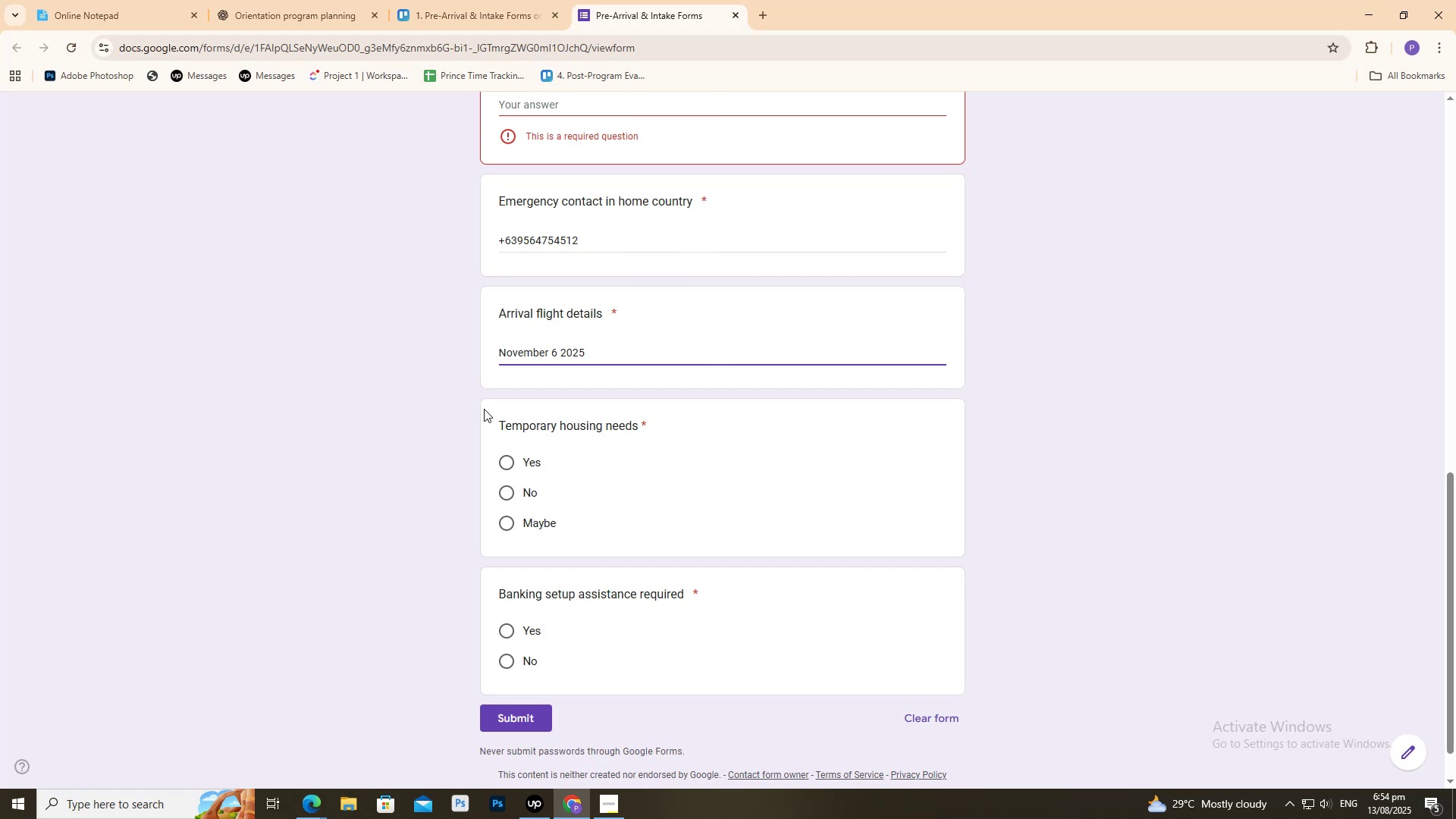 
wait(24.06)
 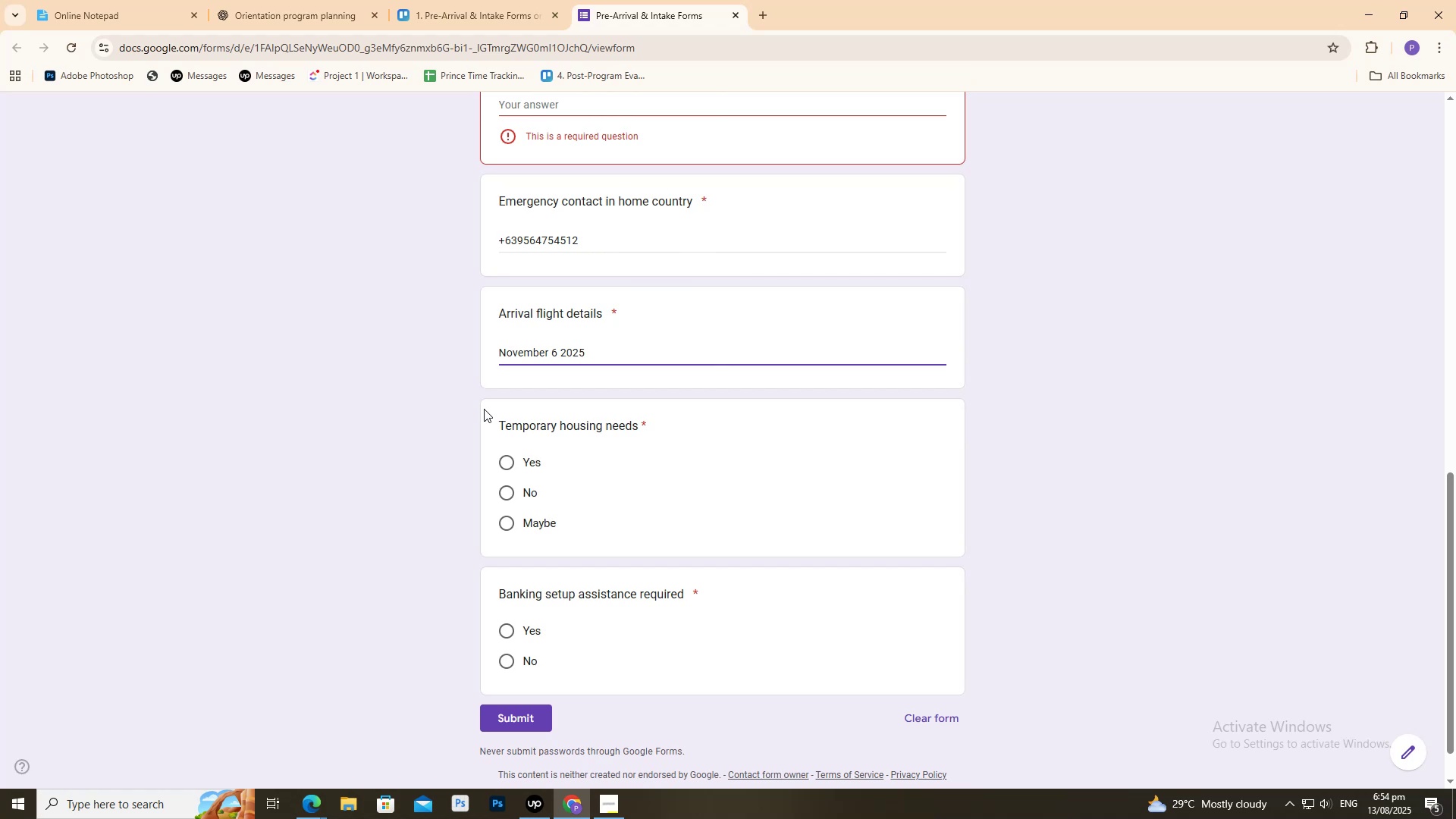 
scroll: coordinate [345, 554], scroll_direction: down, amount: 1.0
 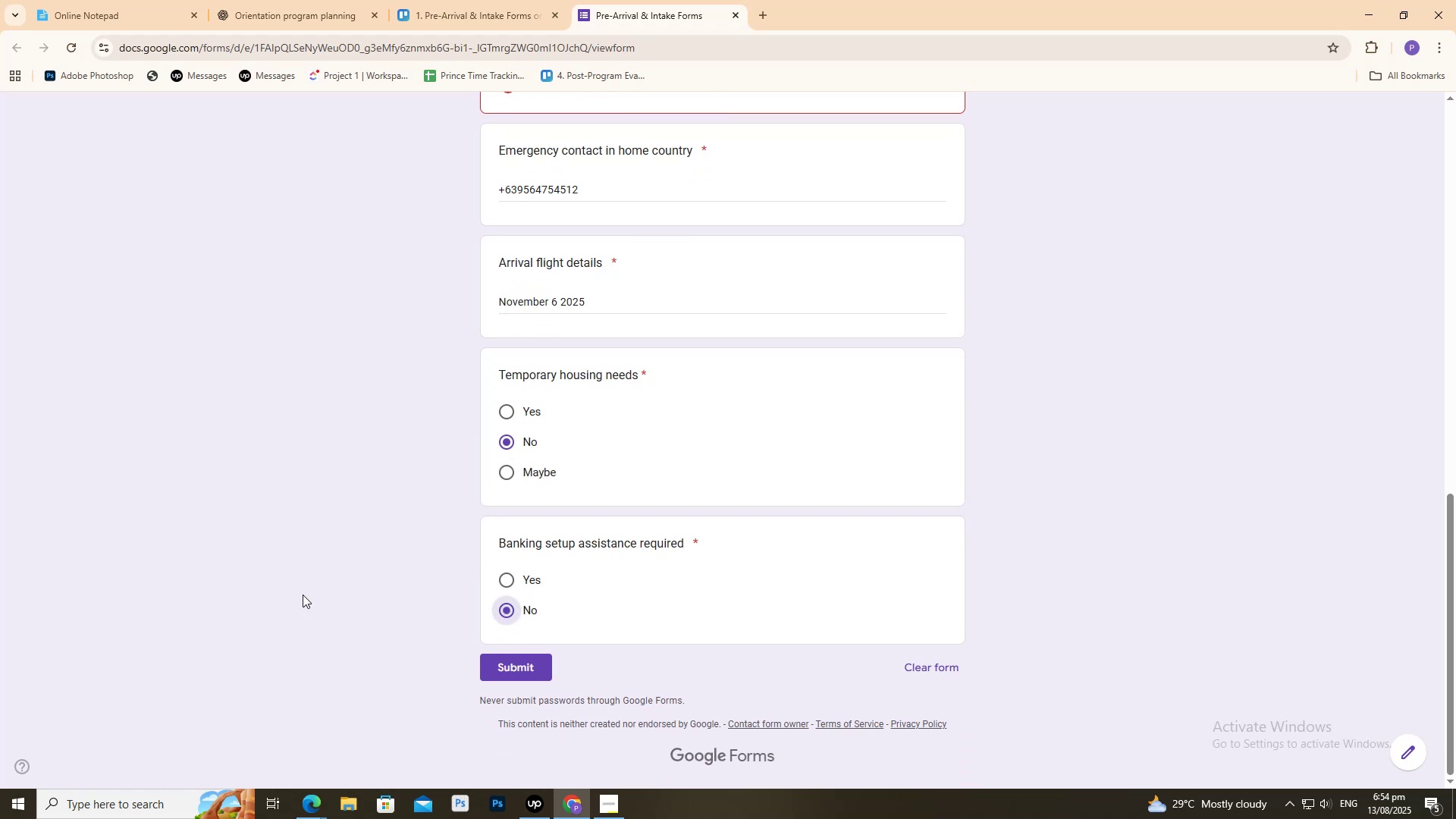 
scroll: coordinate [333, 563], scroll_direction: up, amount: 18.0
 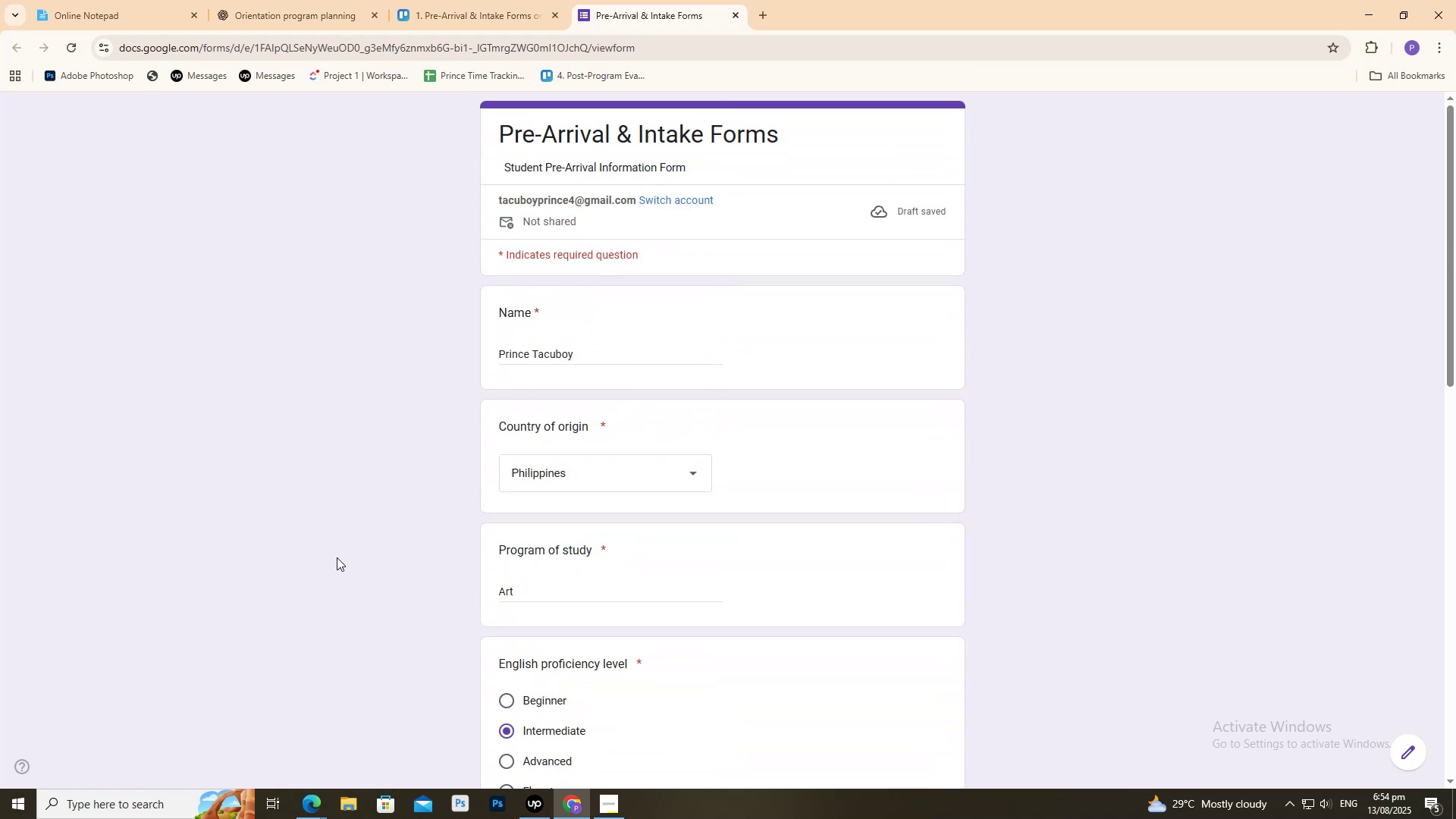 
left_click([337, 557])
 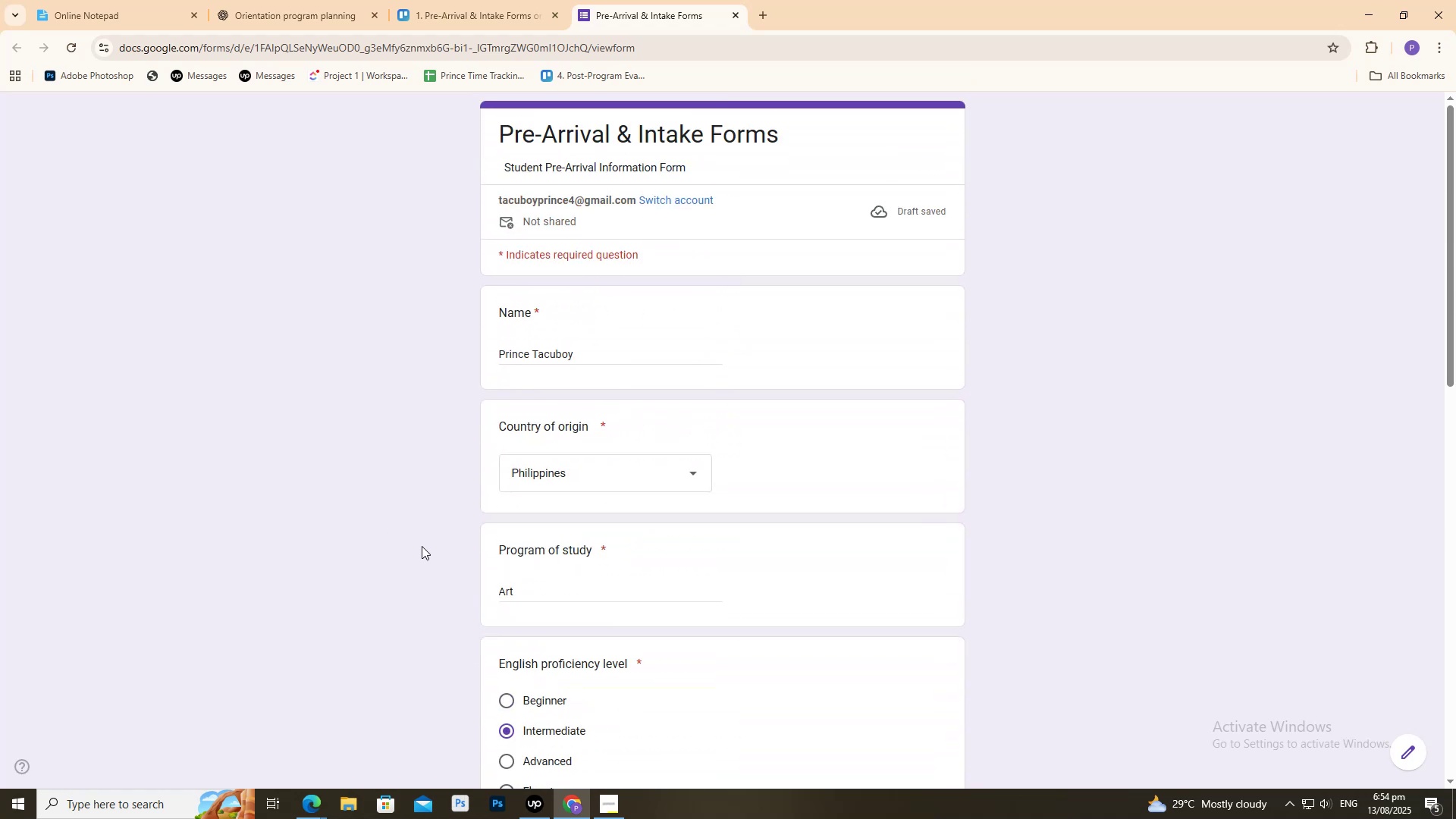 
scroll: coordinate [414, 535], scroll_direction: down, amount: 8.0
 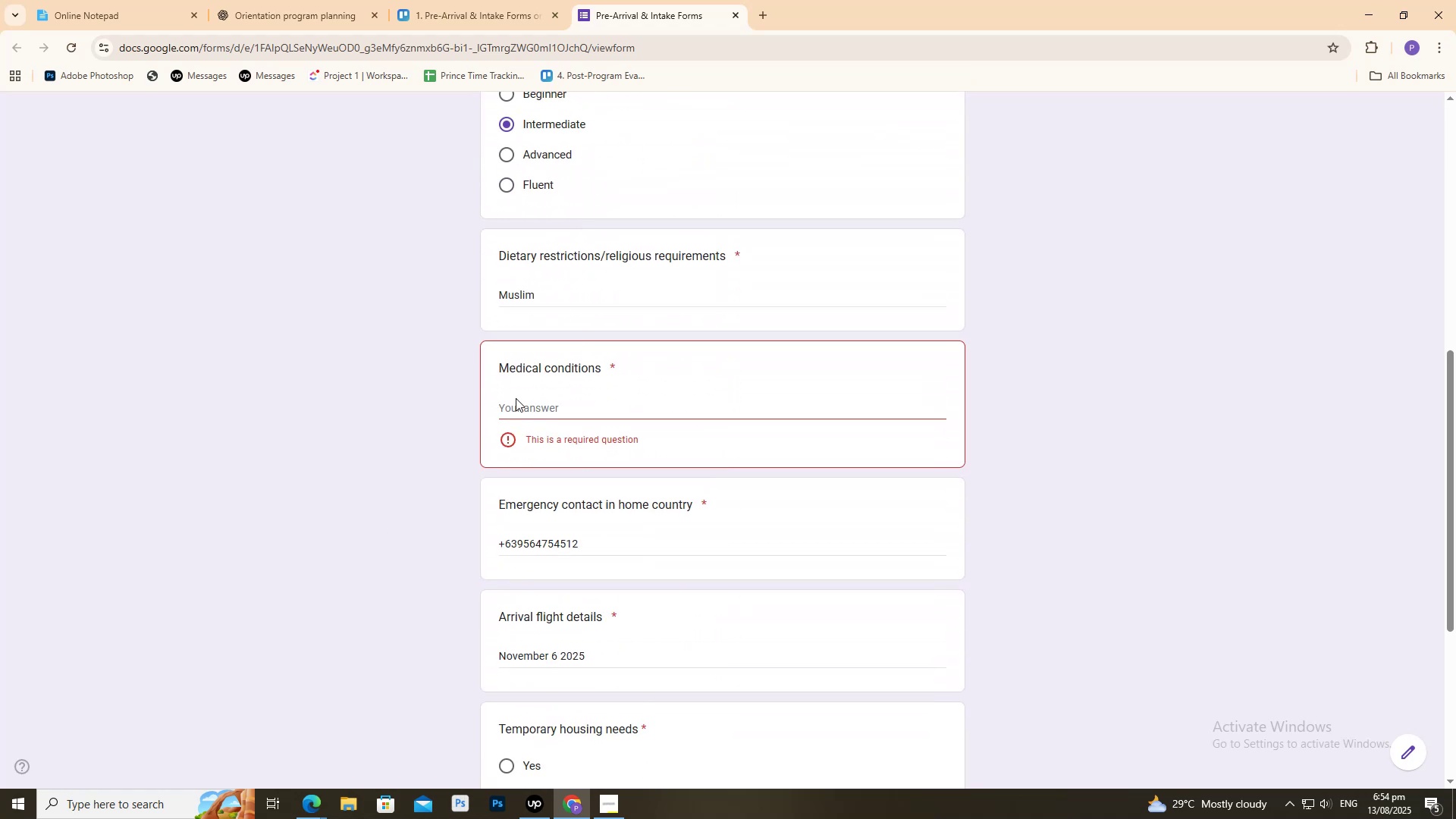 
left_click([516, 397])
 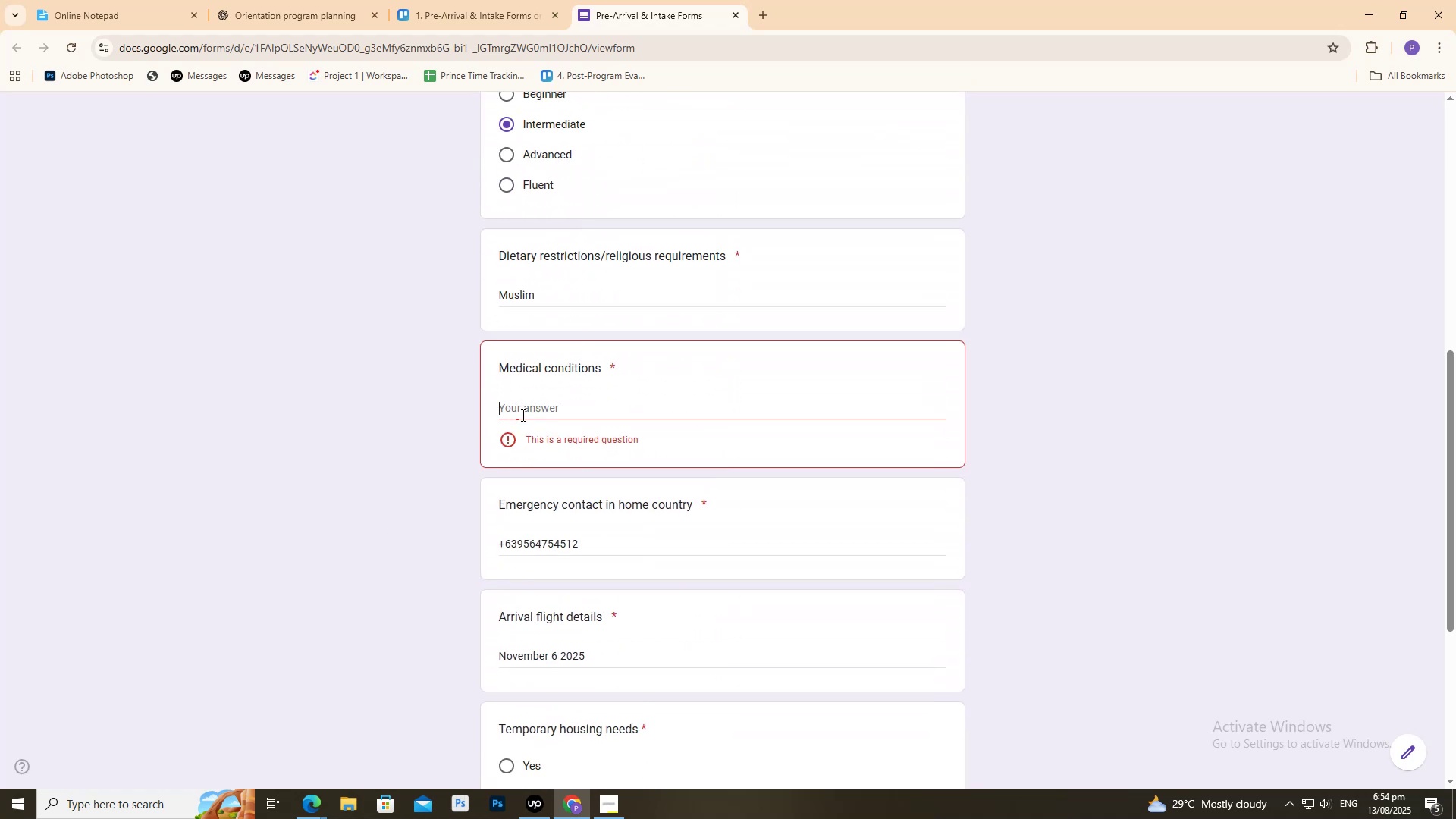 
double_click([522, 415])
 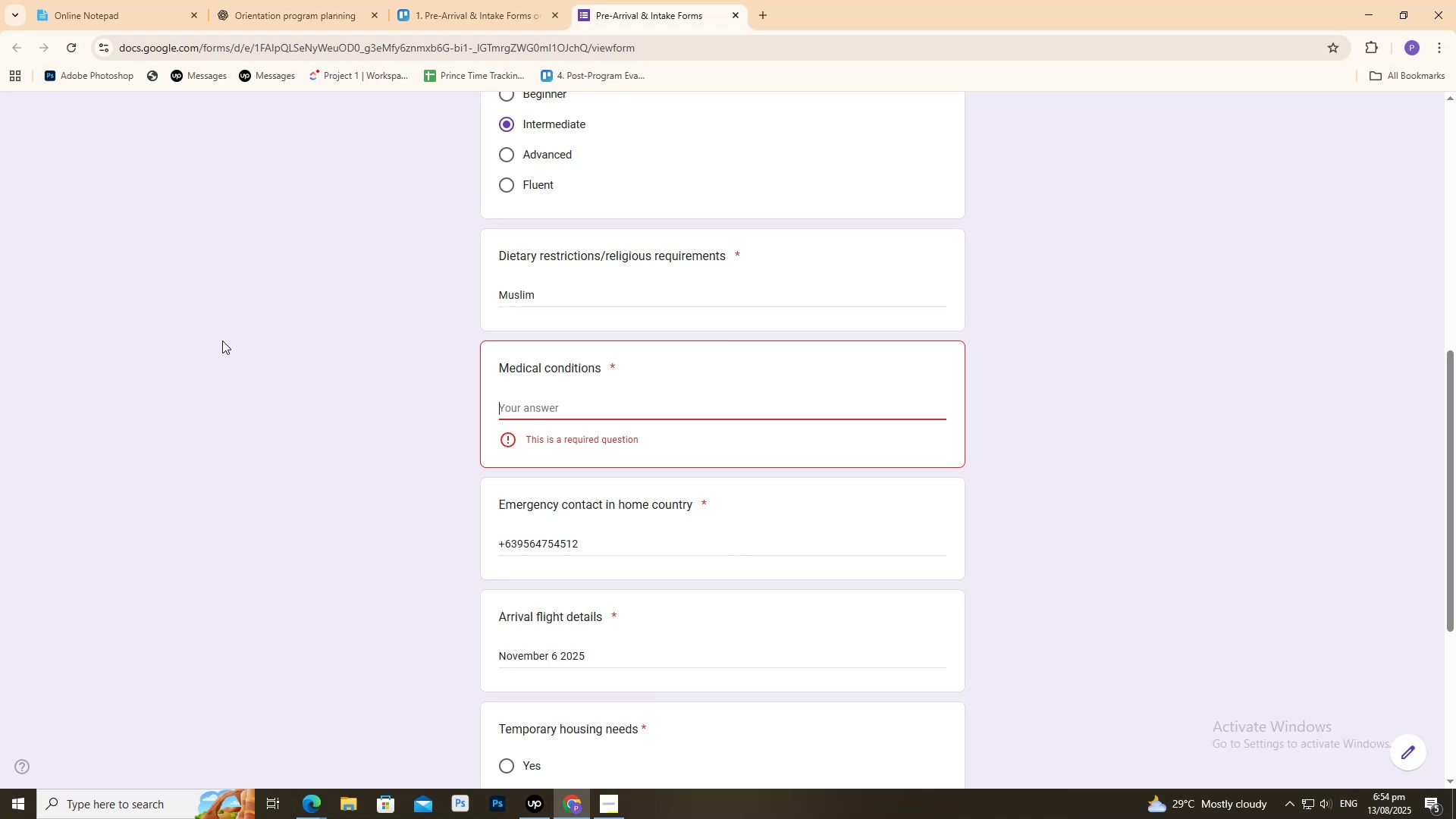 
type(NS)
key(Backspace)
type(A)
 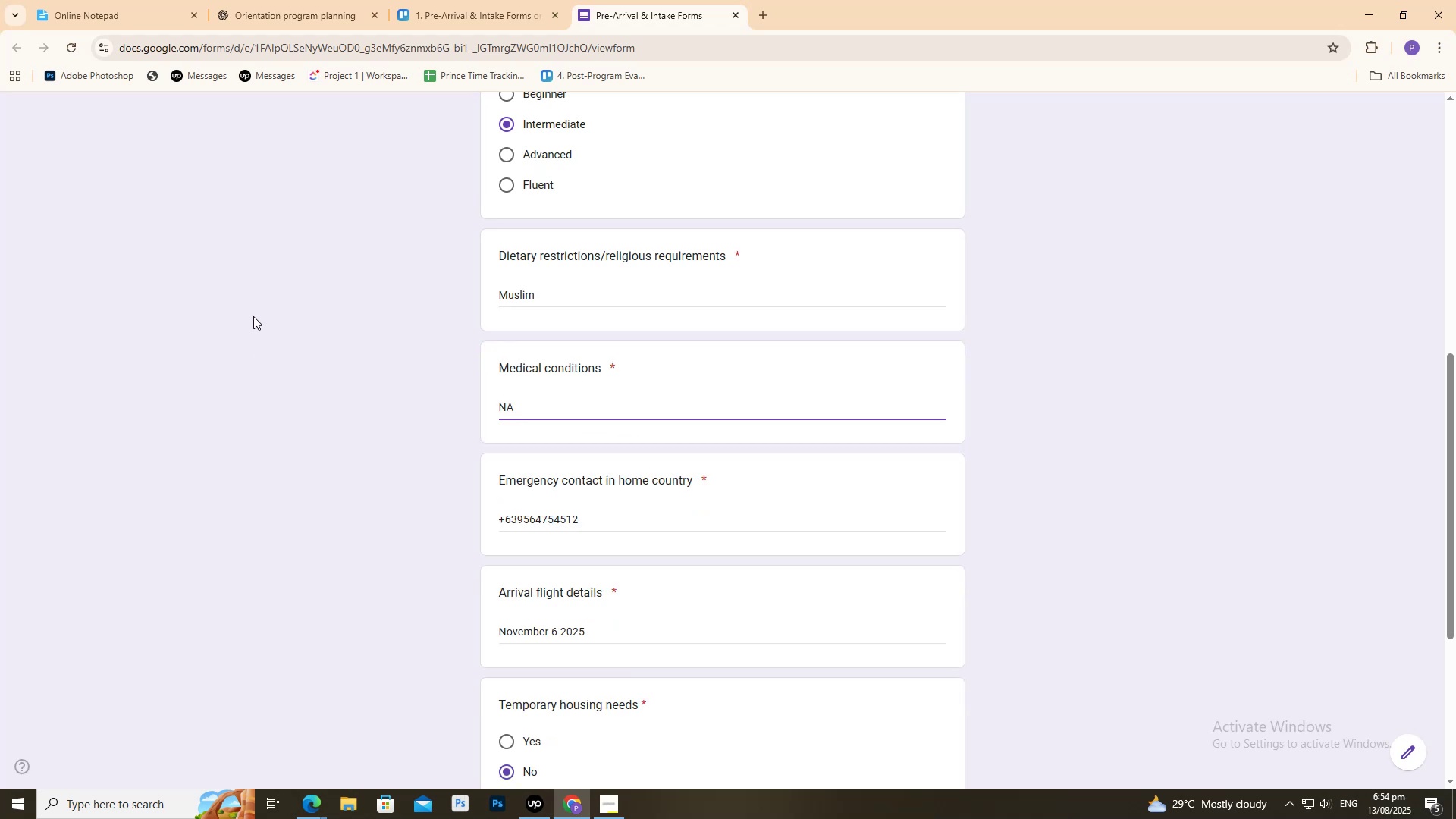 
left_click([254, 316])
 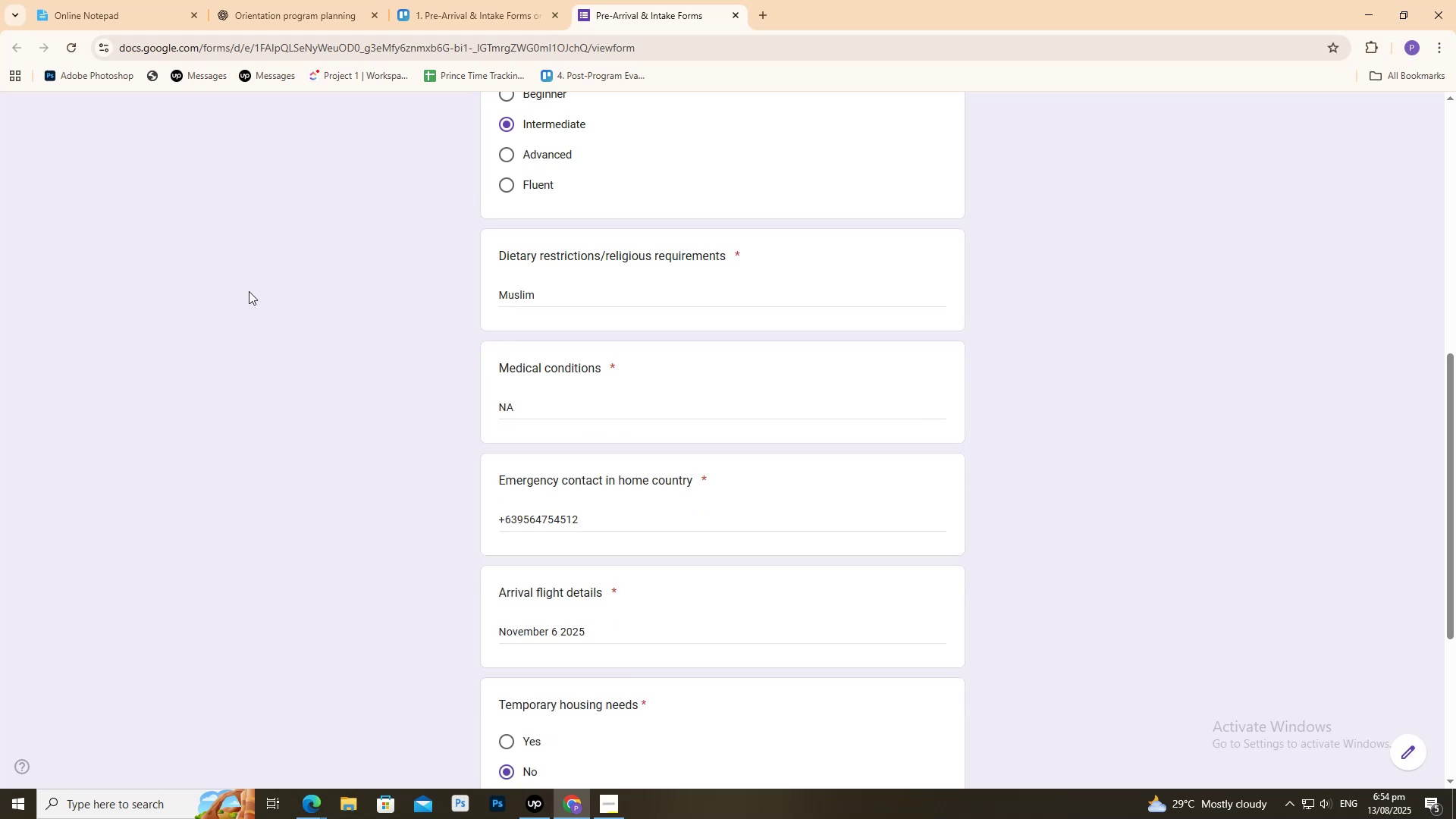 
scroll: coordinate [182, 198], scroll_direction: down, amount: 9.0
 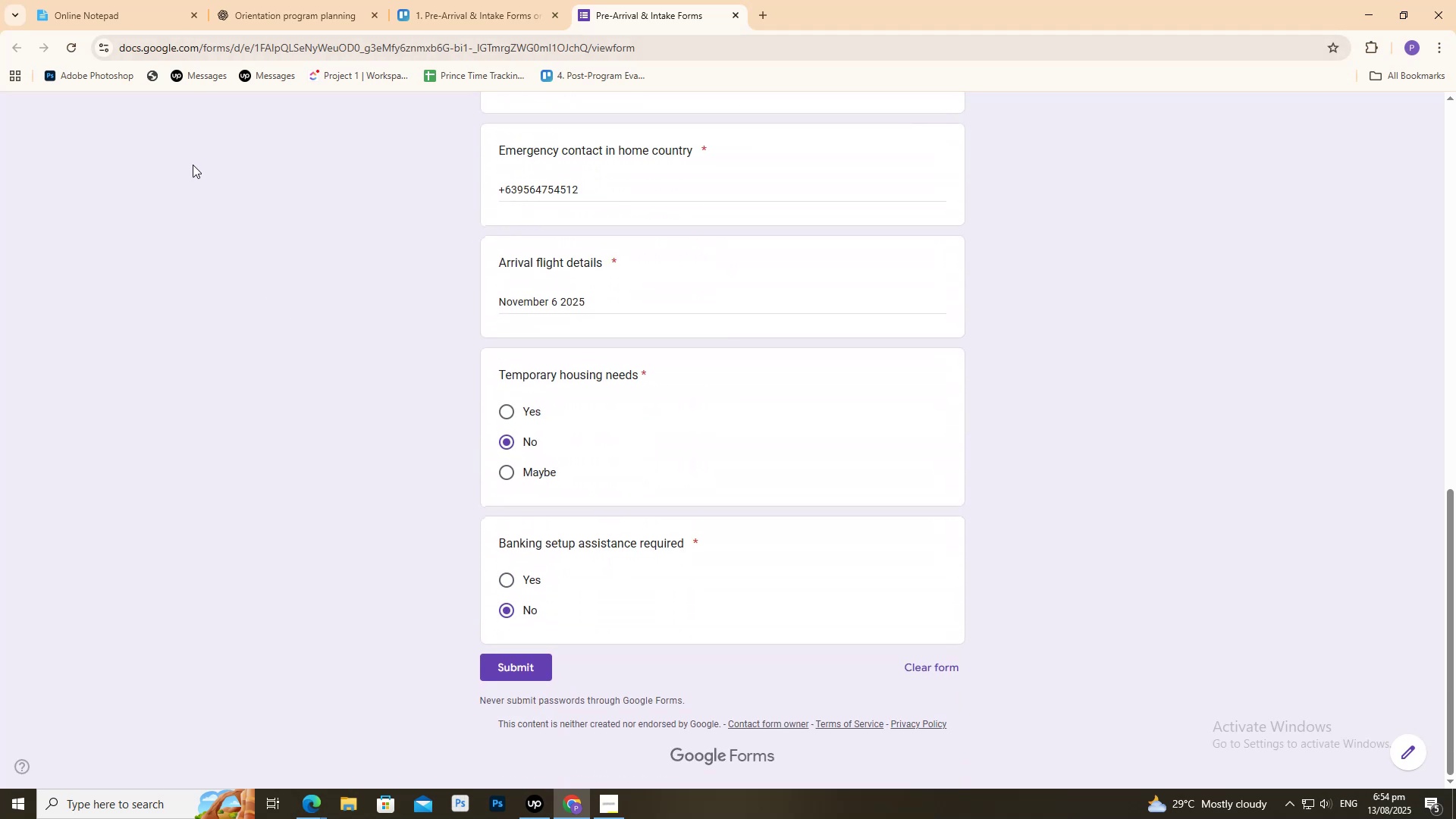 
scroll: coordinate [563, 172], scroll_direction: up, amount: 17.0
 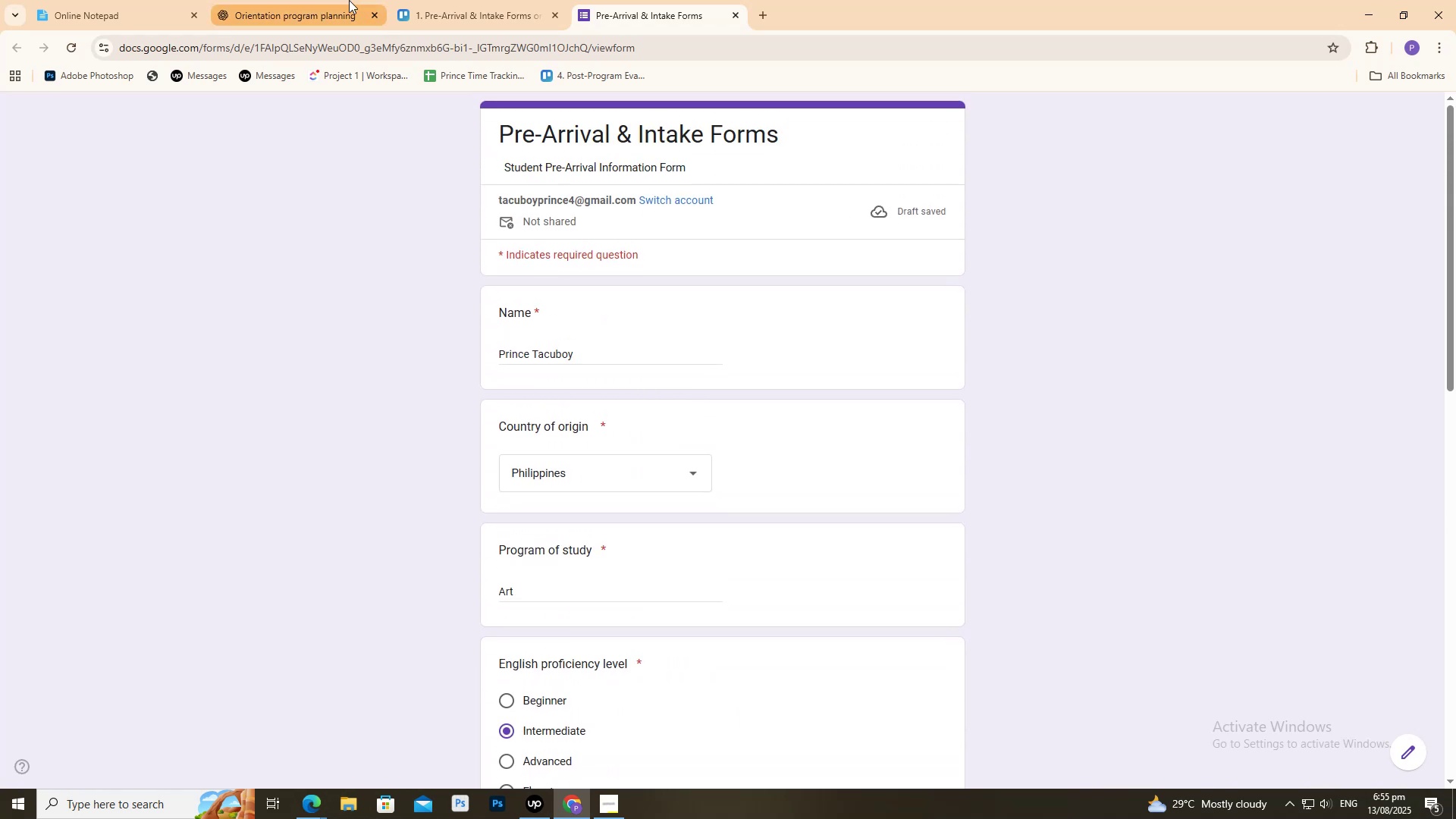 
left_click([349, 0])
 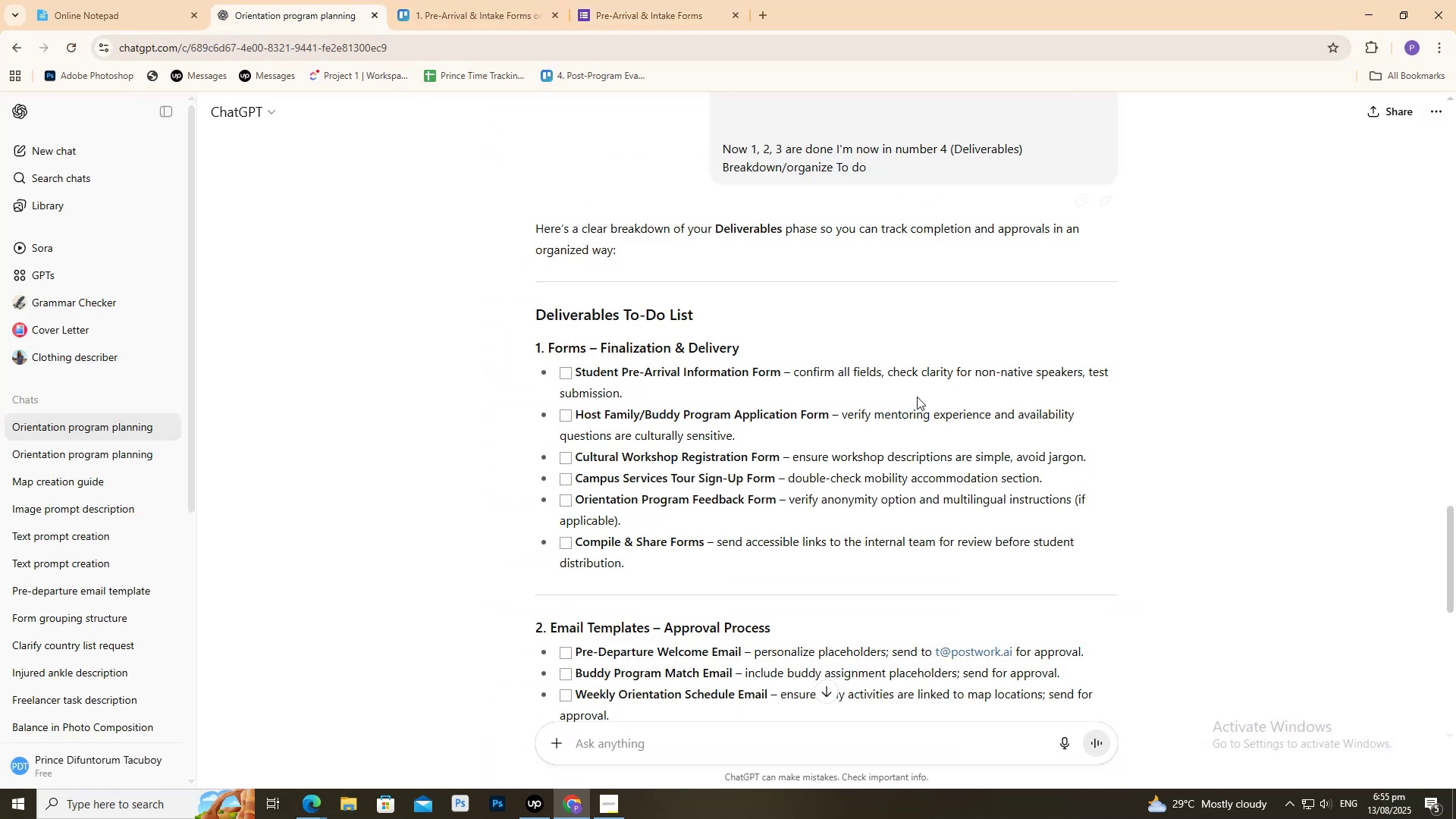 
left_click_drag(start_coordinate=[802, 377], to_coordinate=[931, 378])
 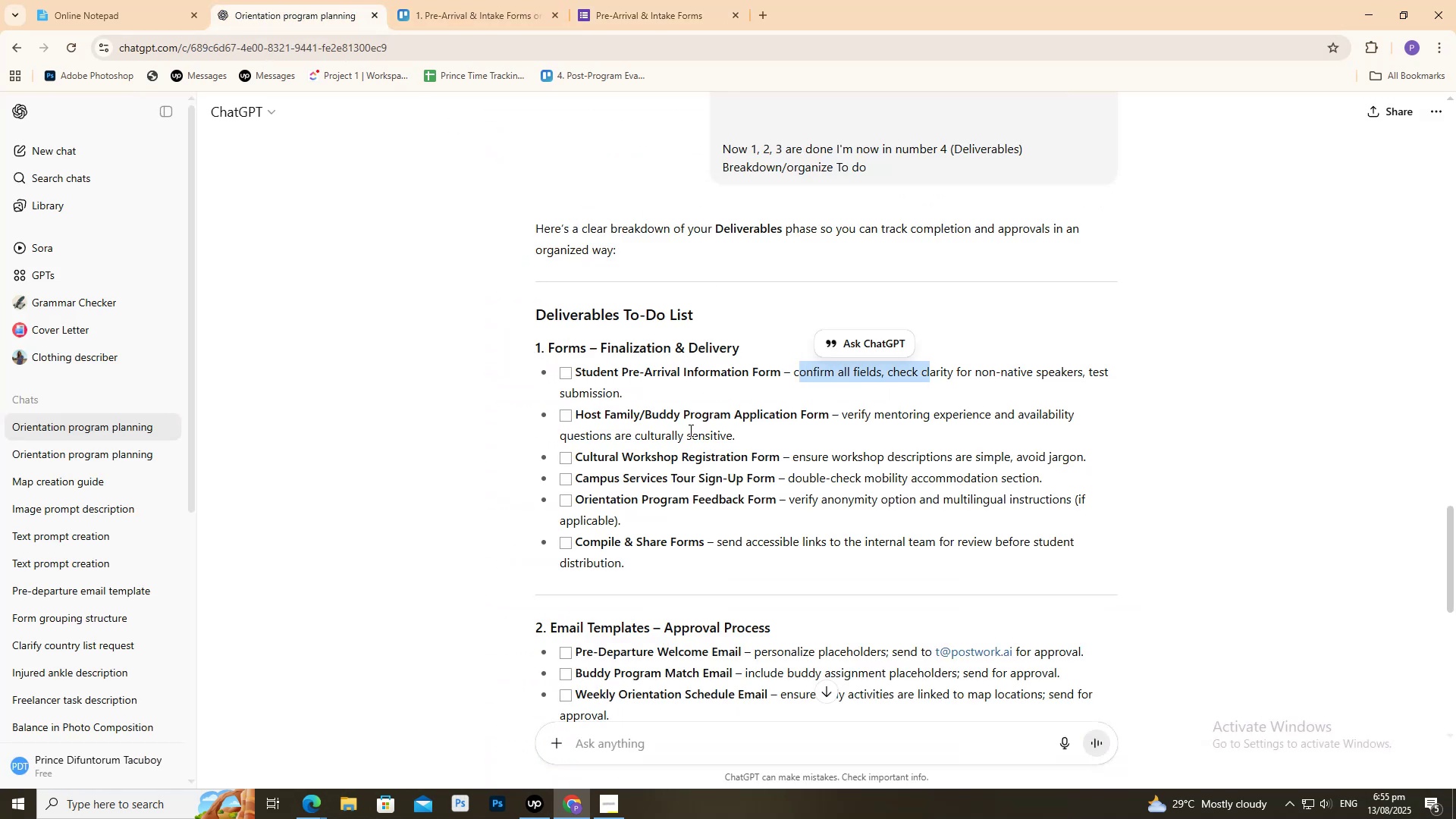 
scroll: coordinate [701, 460], scroll_direction: up, amount: 2.0
 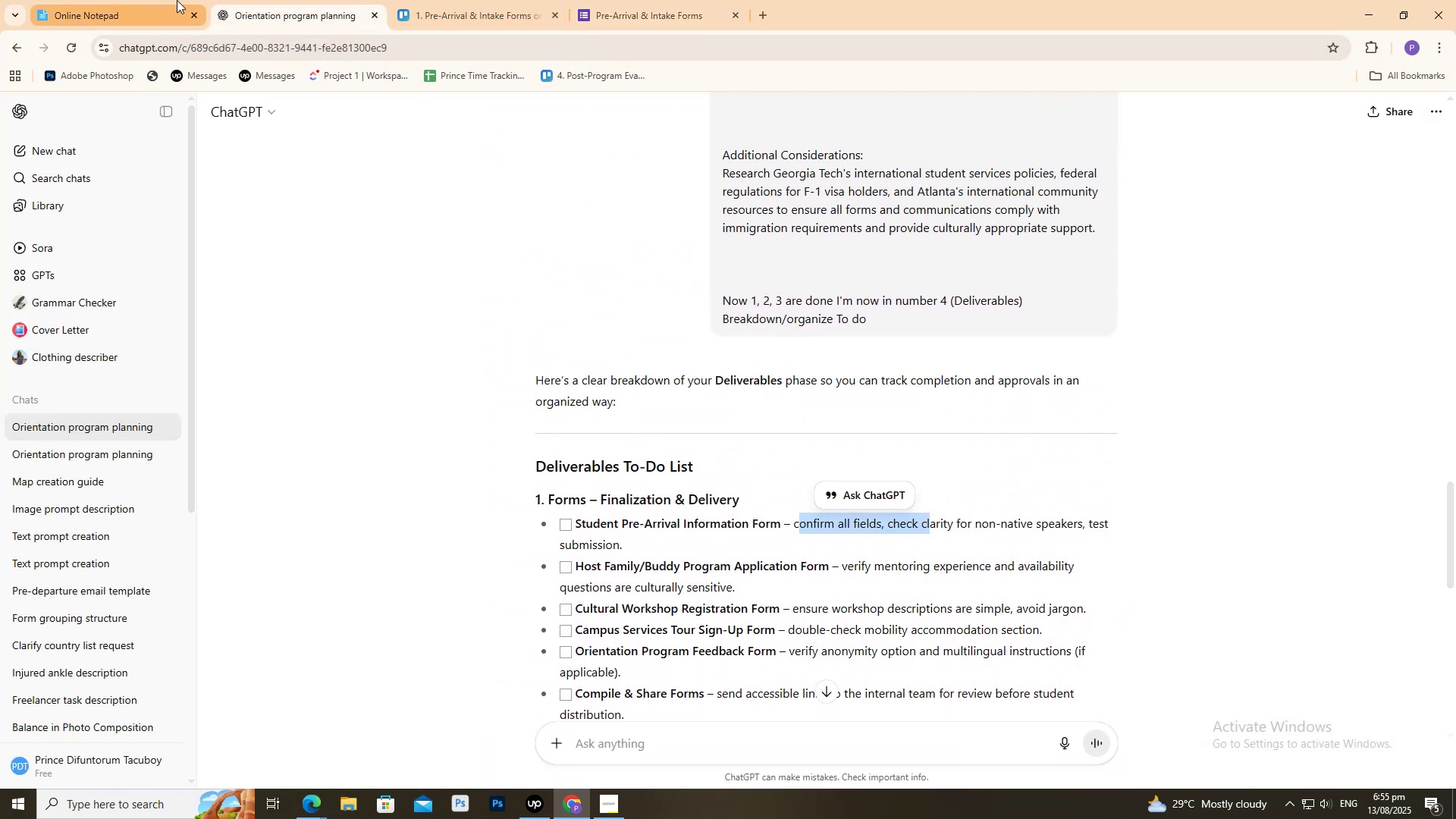 
left_click([450, 0])
 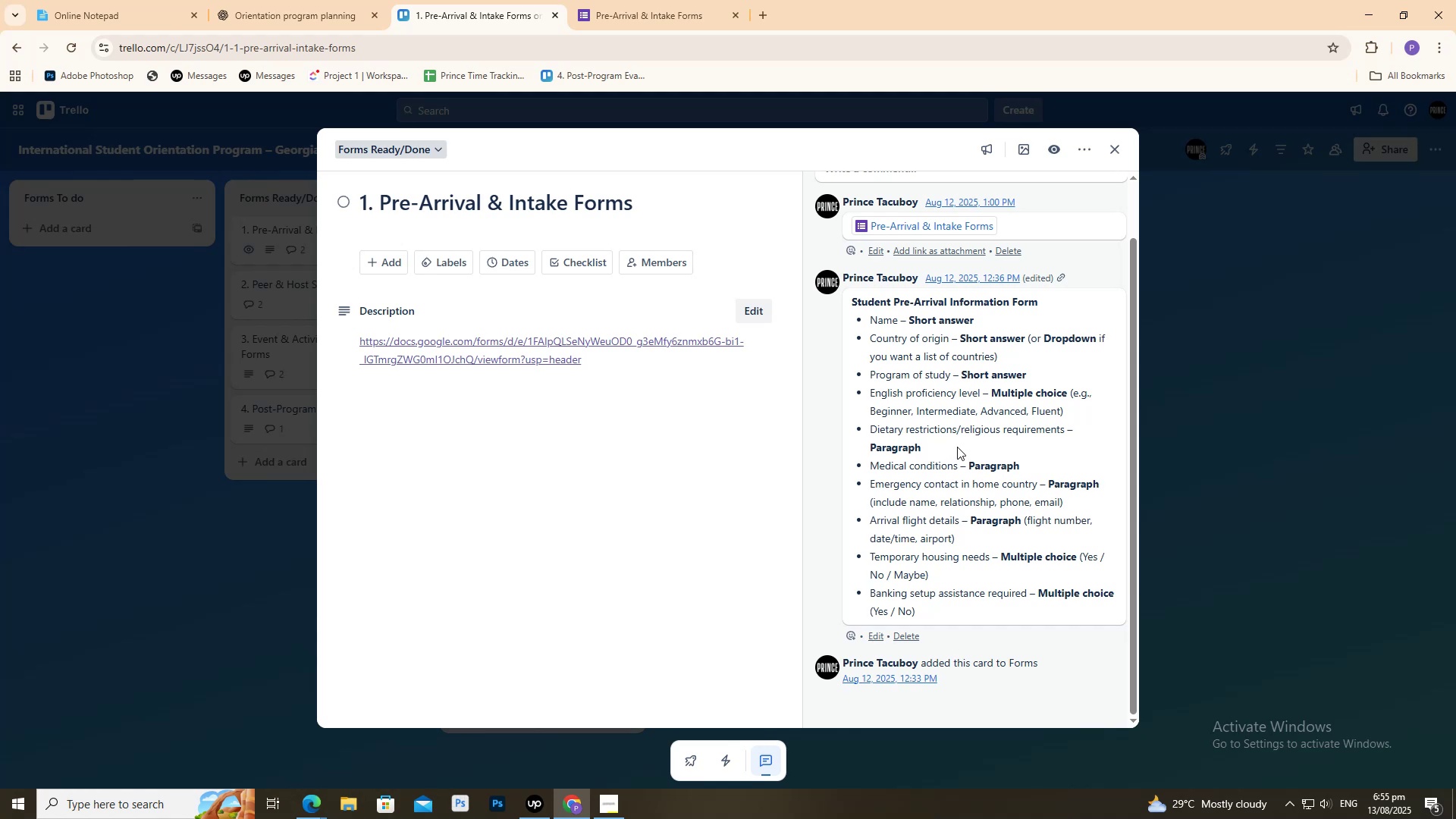 
wait(6.25)
 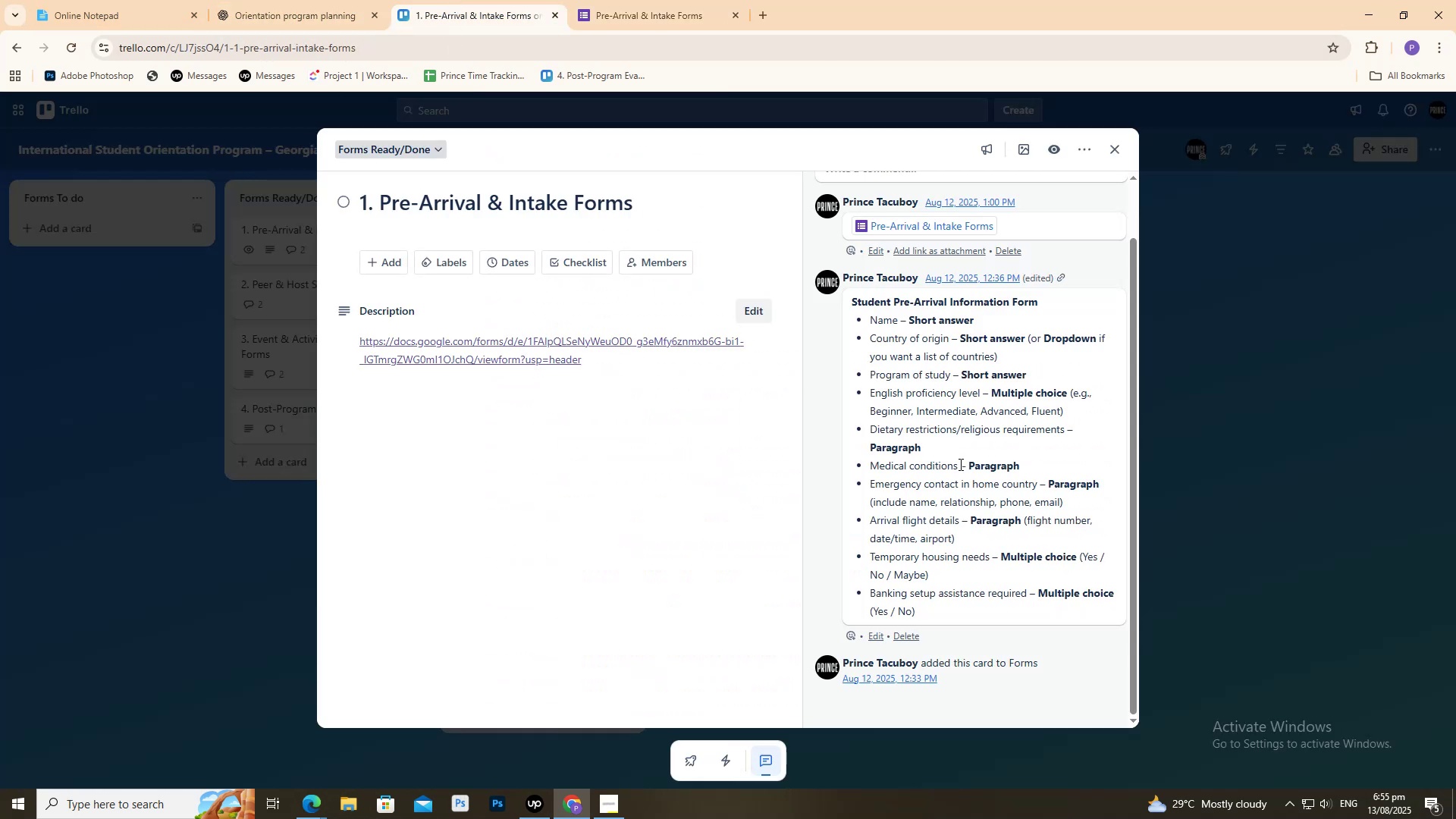 
scroll: coordinate [957, 447], scroll_direction: down, amount: 4.0
 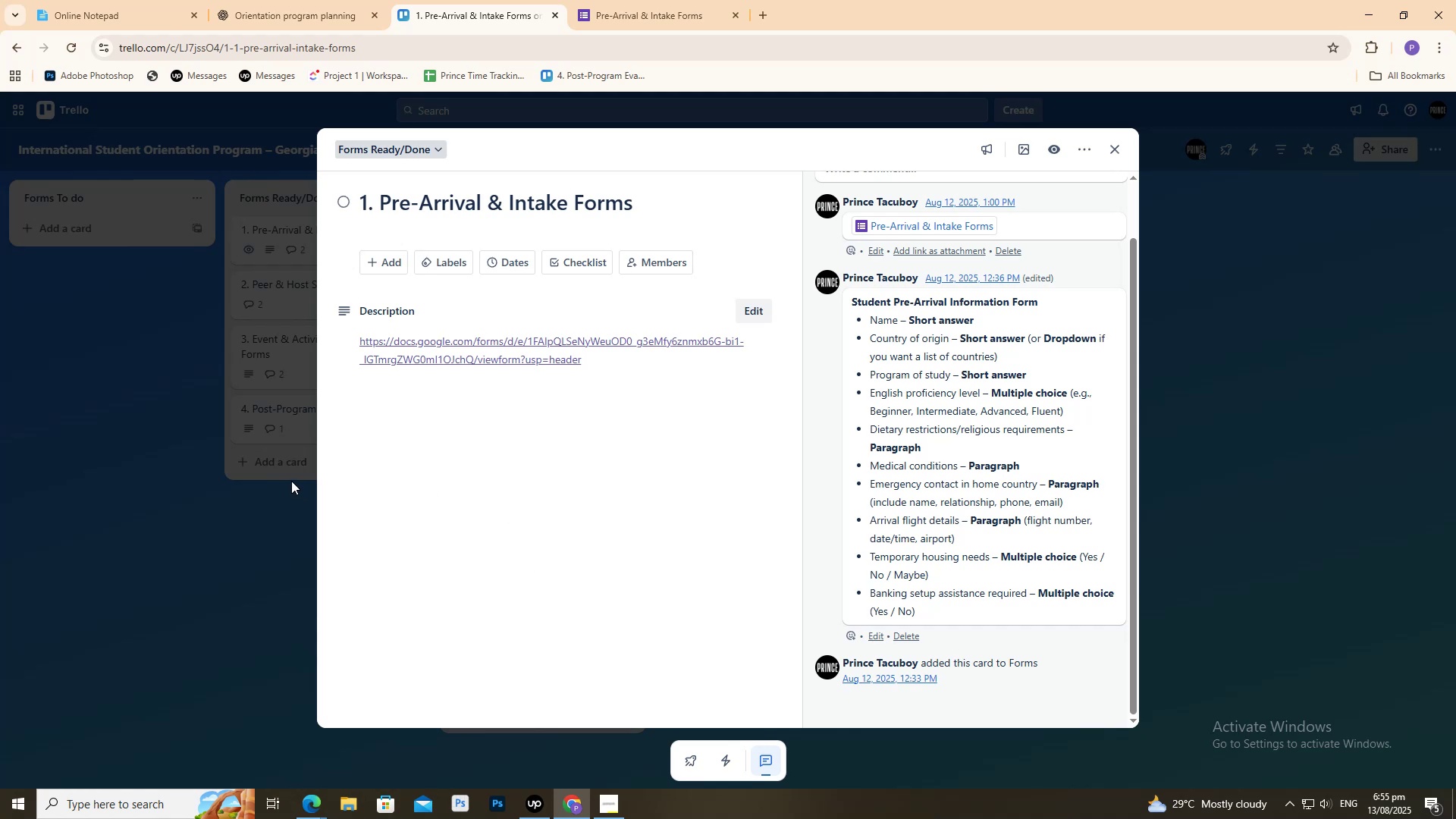 
left_click([288, 479])
 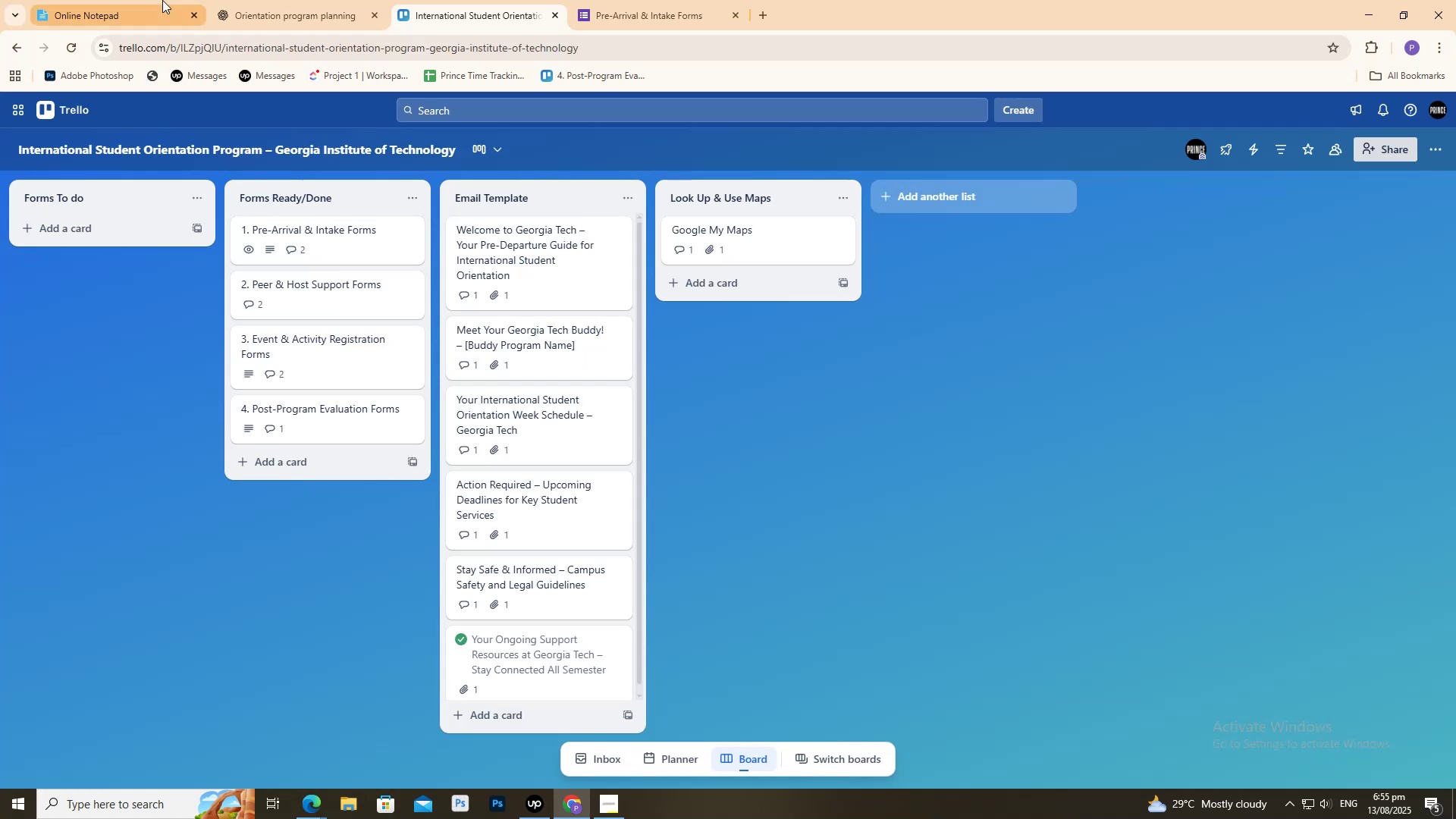 
double_click([162, 0])
 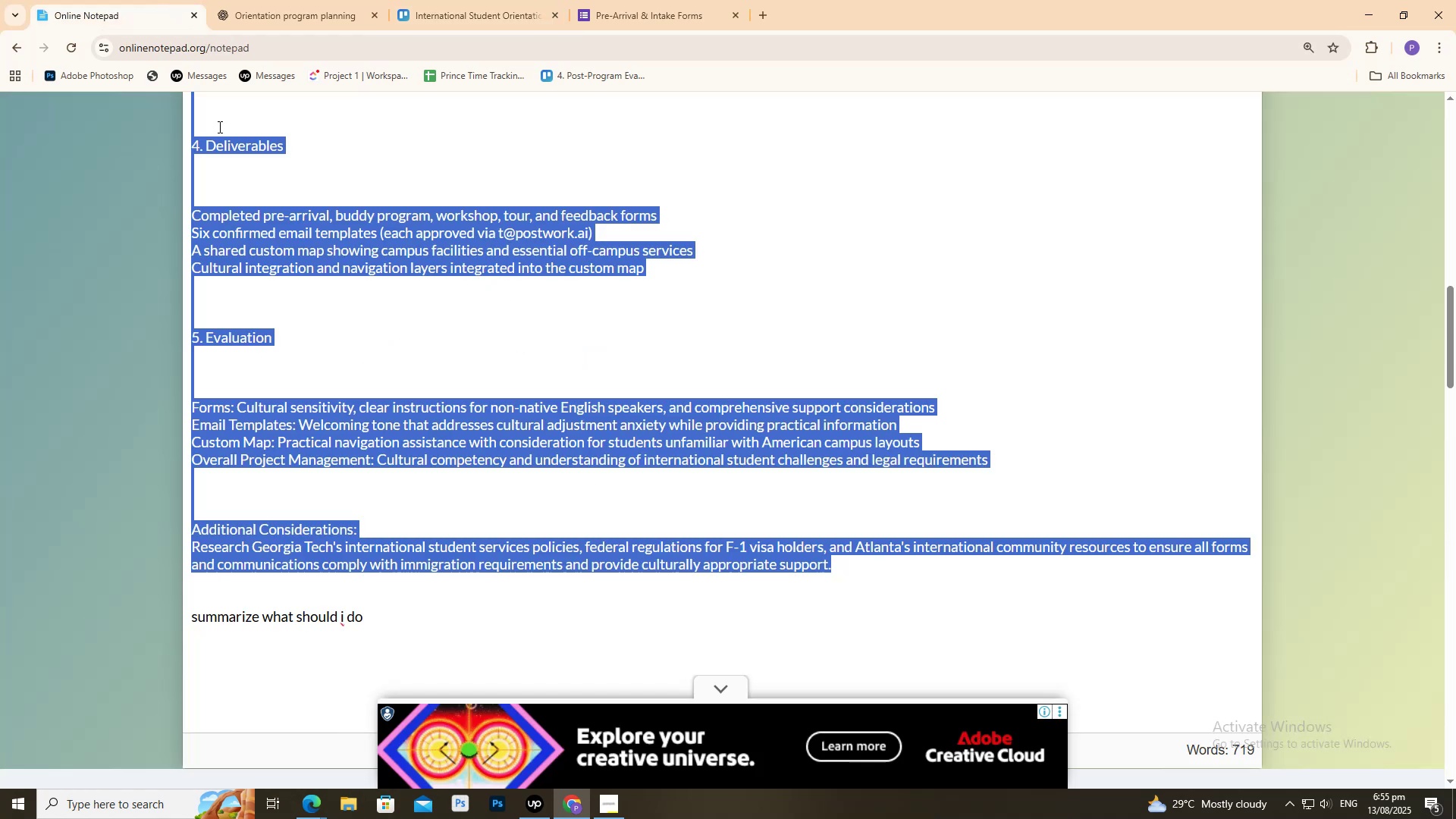 
scroll: coordinate [275, 399], scroll_direction: up, amount: 15.0
 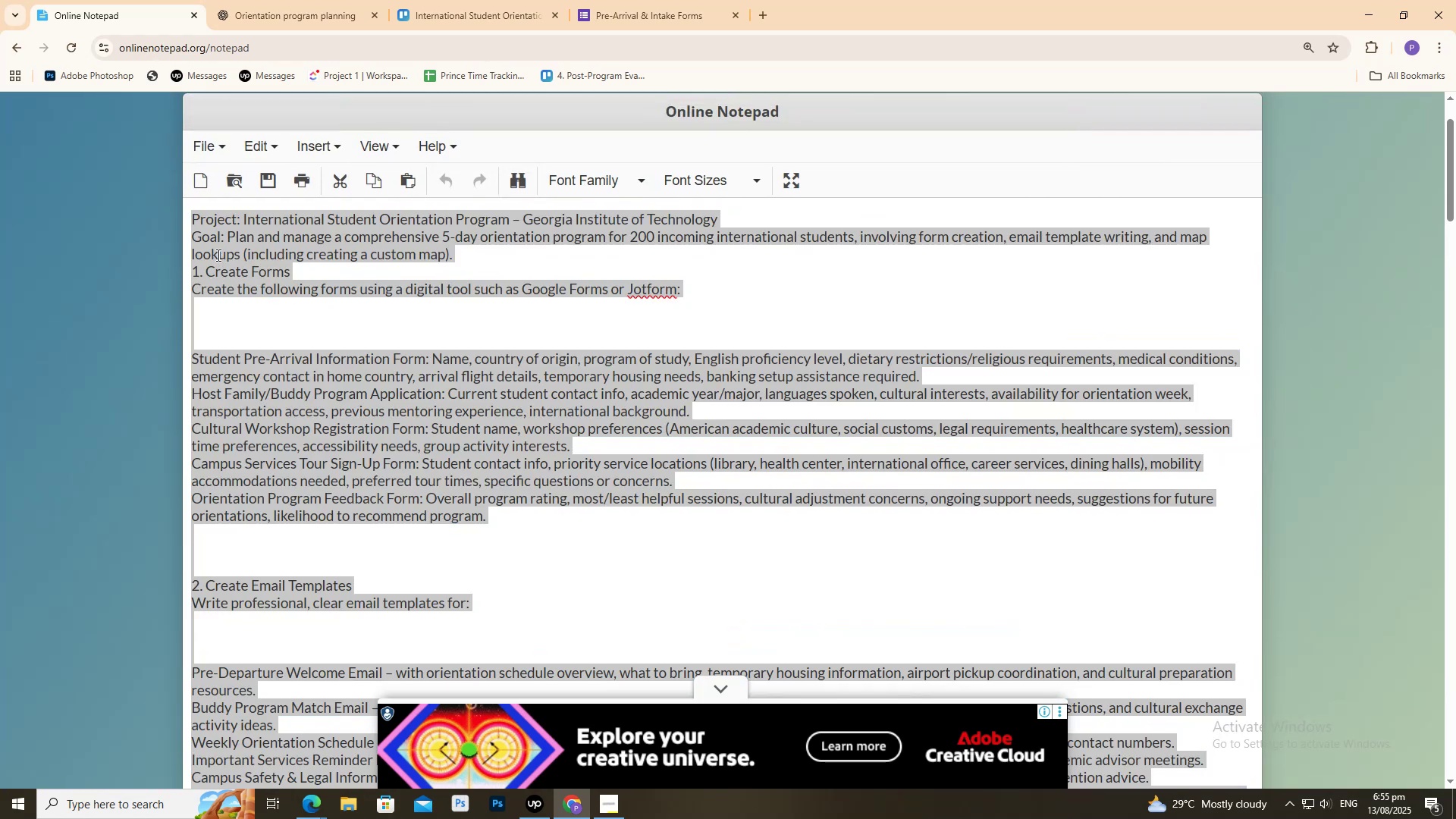 
left_click([230, 256])
 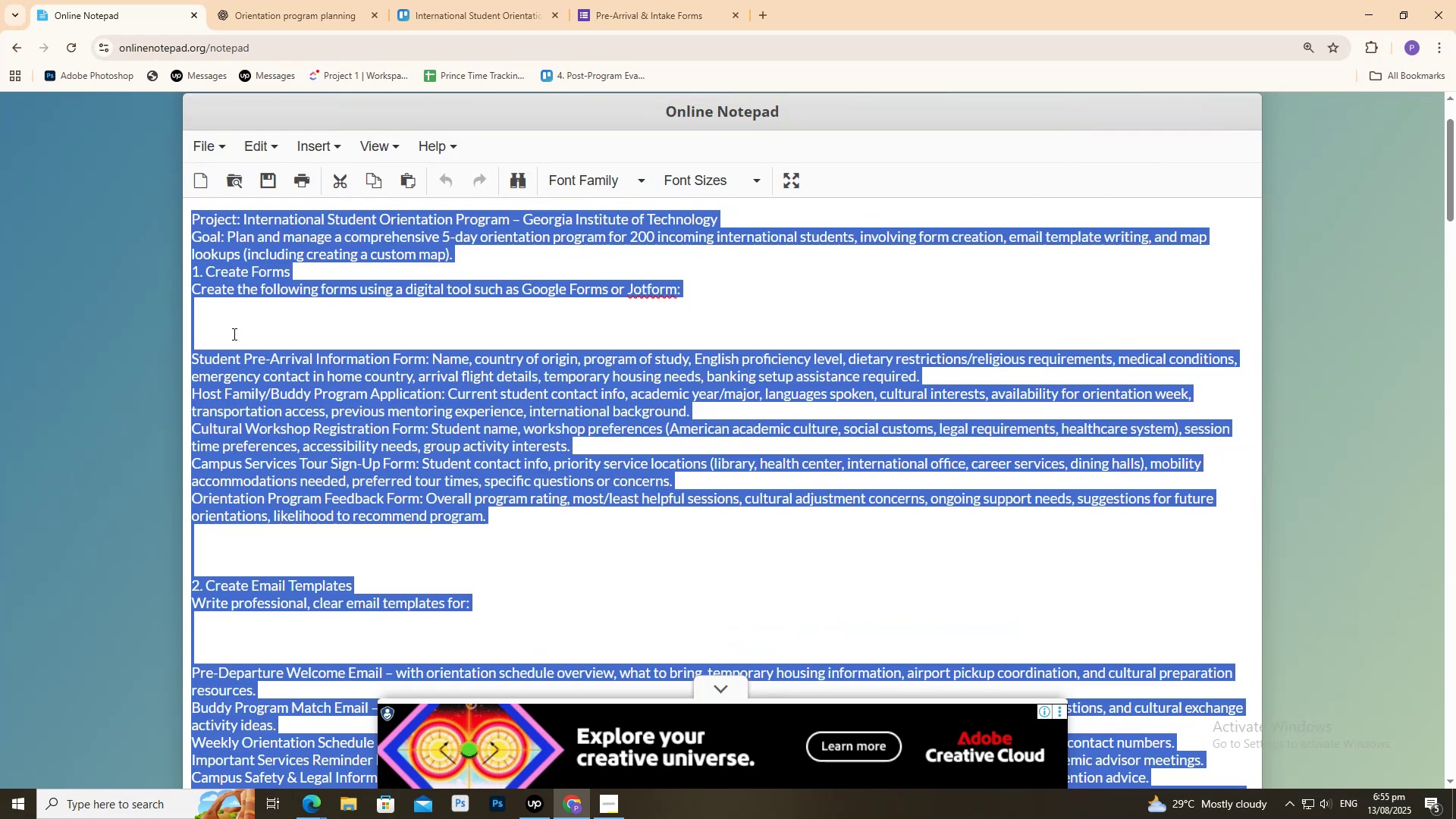 
double_click([233, 334])
 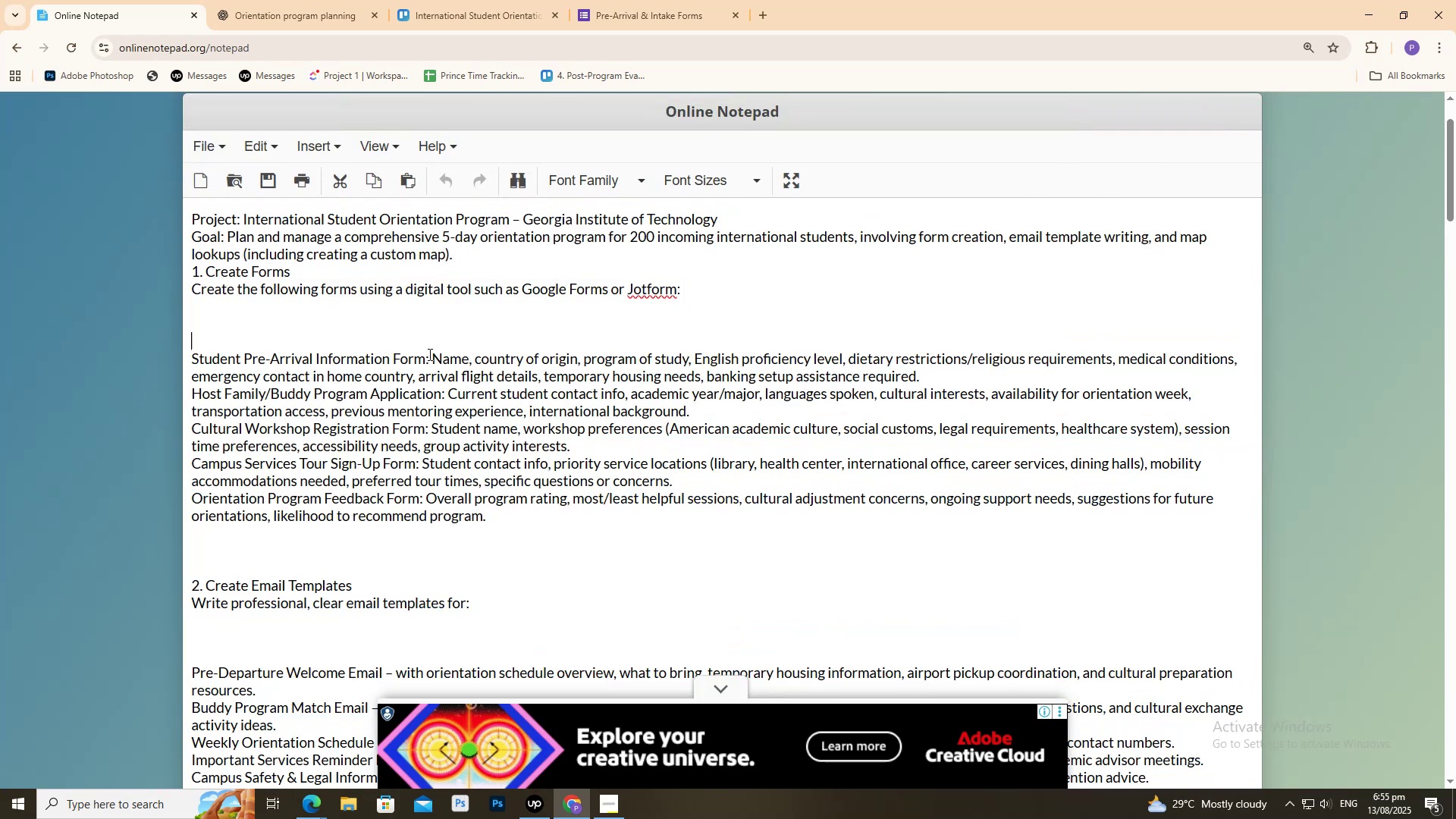 
left_click_drag(start_coordinate=[431, 355], to_coordinate=[845, 375])
 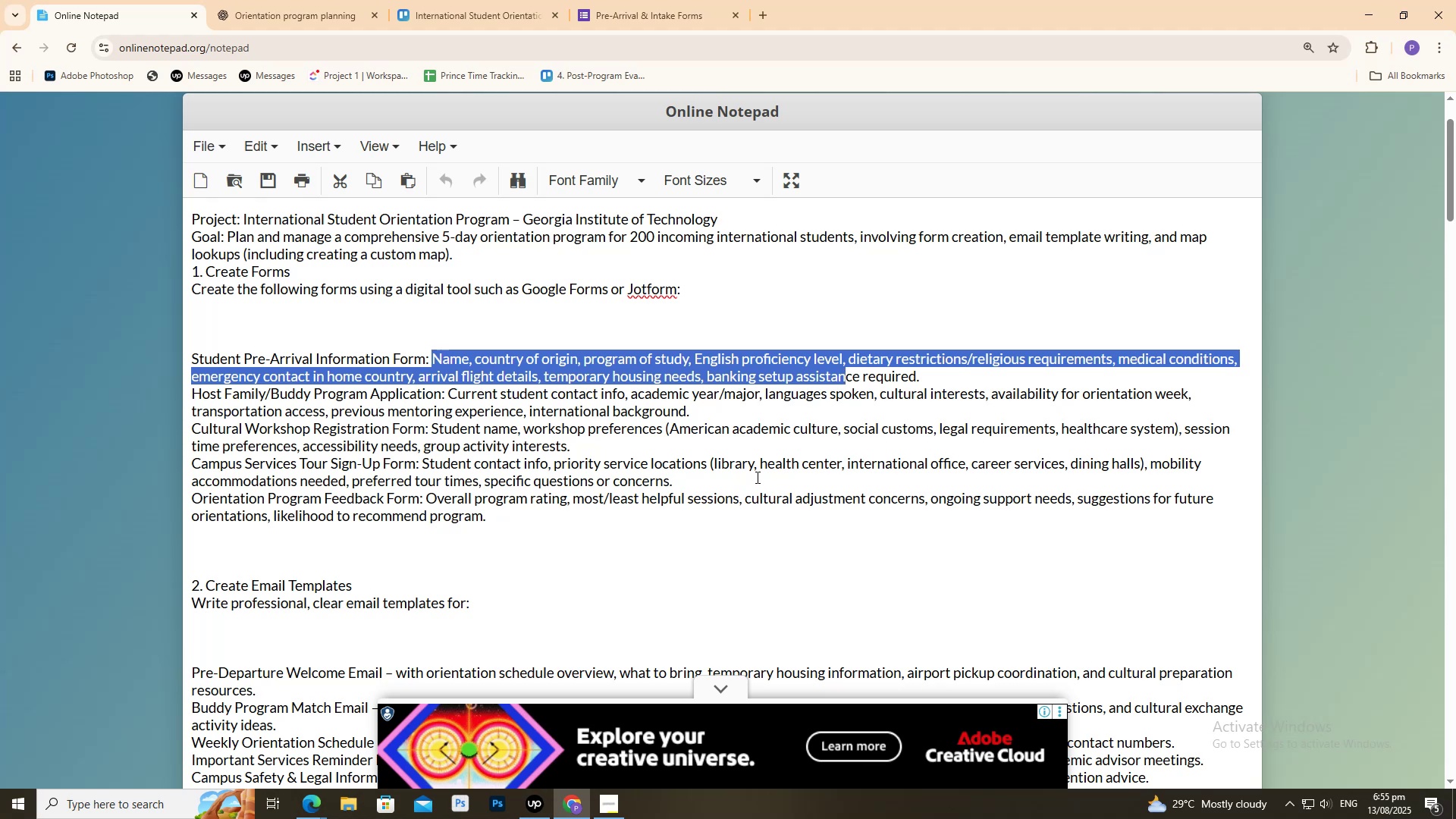 
left_click([683, 532])
 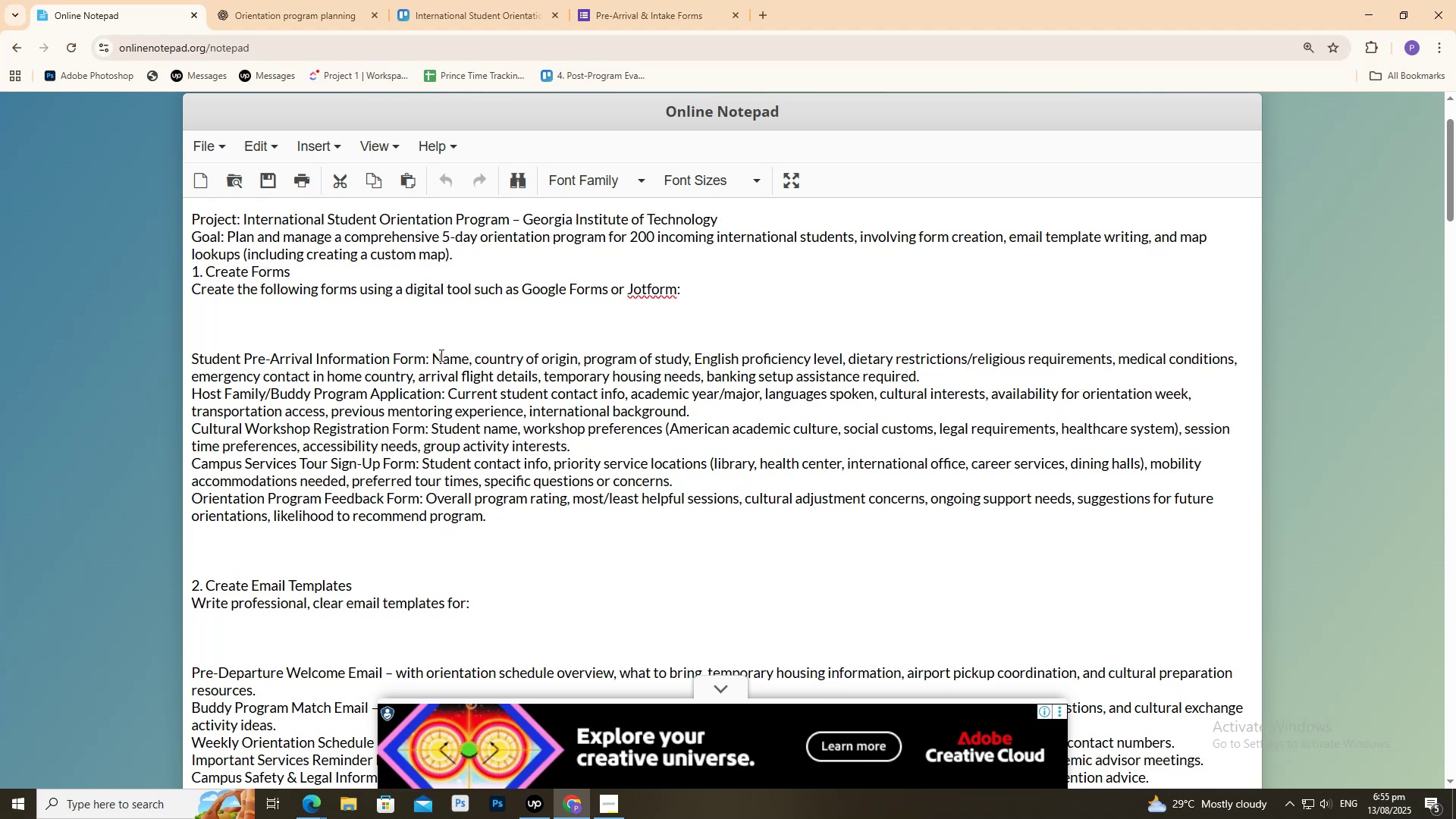 
left_click_drag(start_coordinate=[436, 354], to_coordinate=[971, 376])
 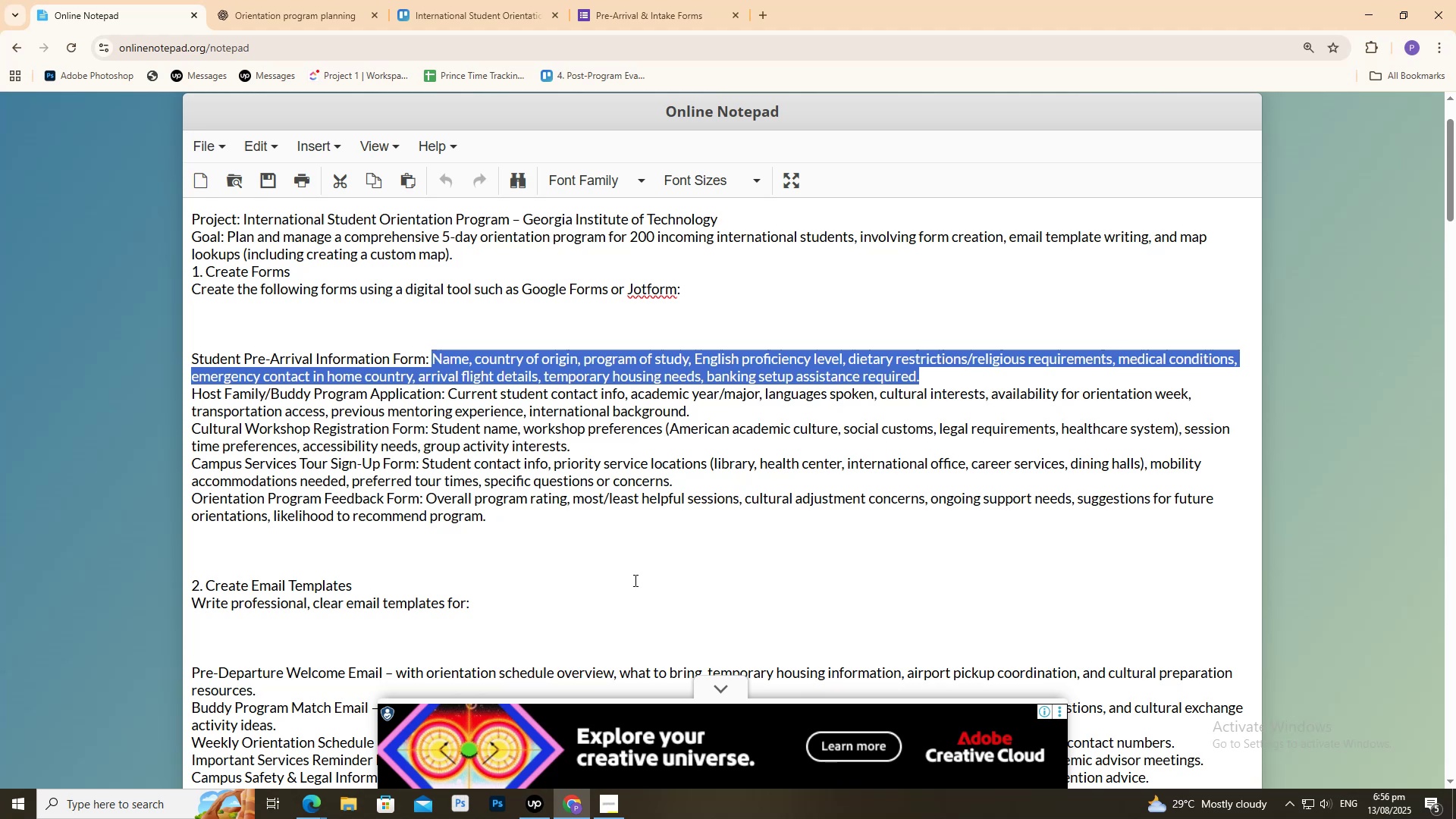 
wait(67.64)
 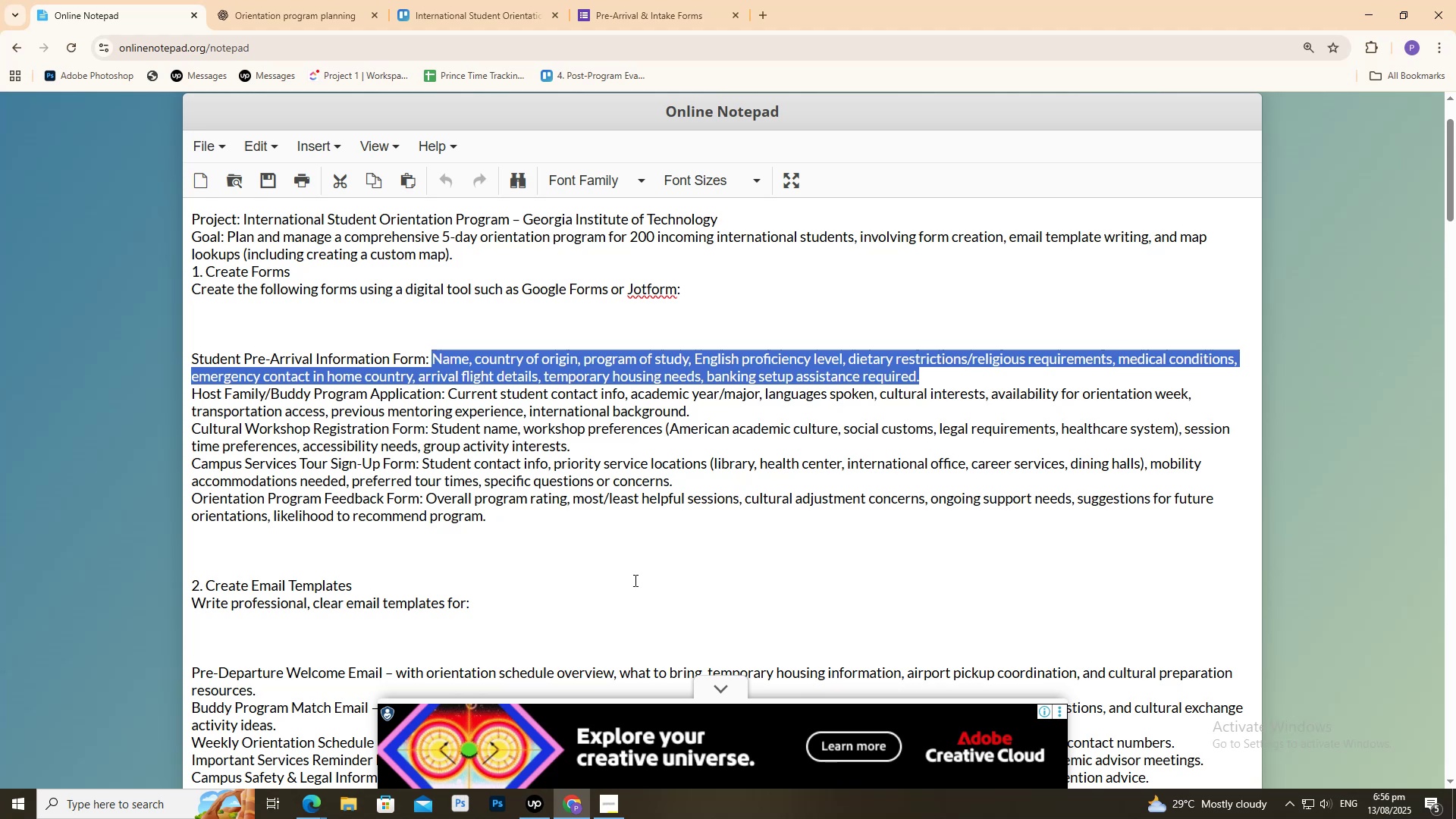 
left_click([714, 0])
 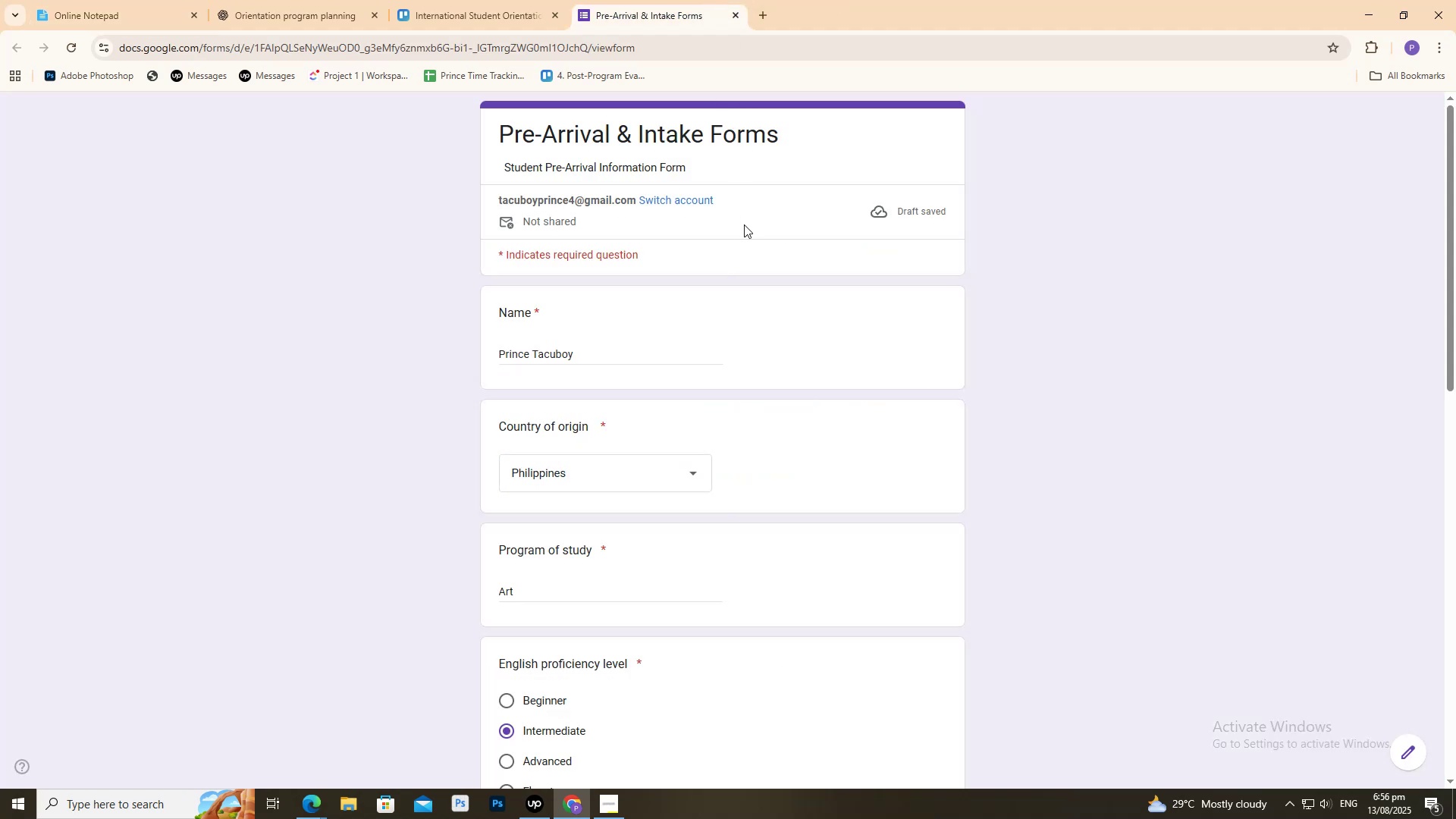 
scroll: coordinate [659, 227], scroll_direction: down, amount: 12.0
 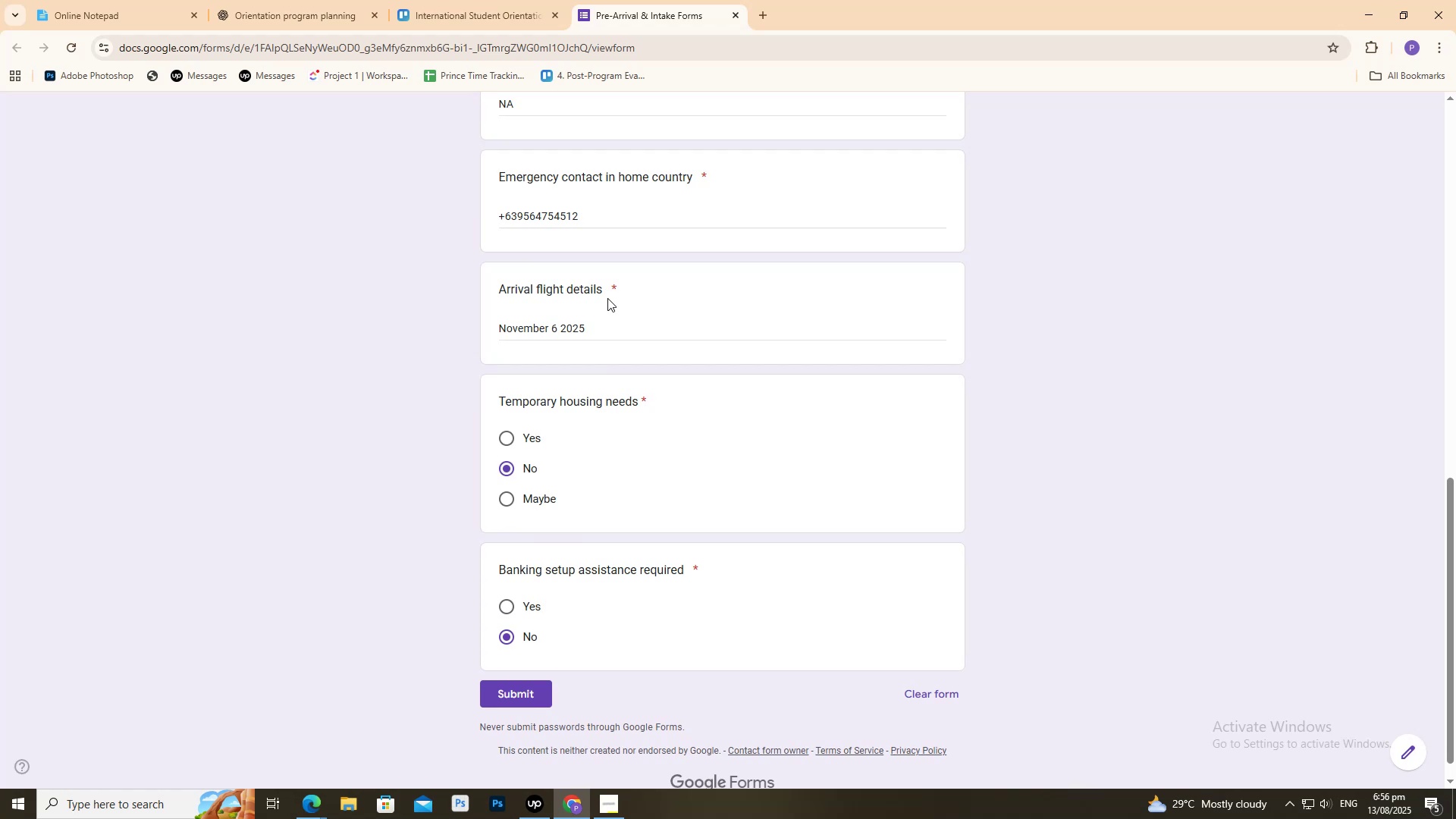 
wait(15.95)
 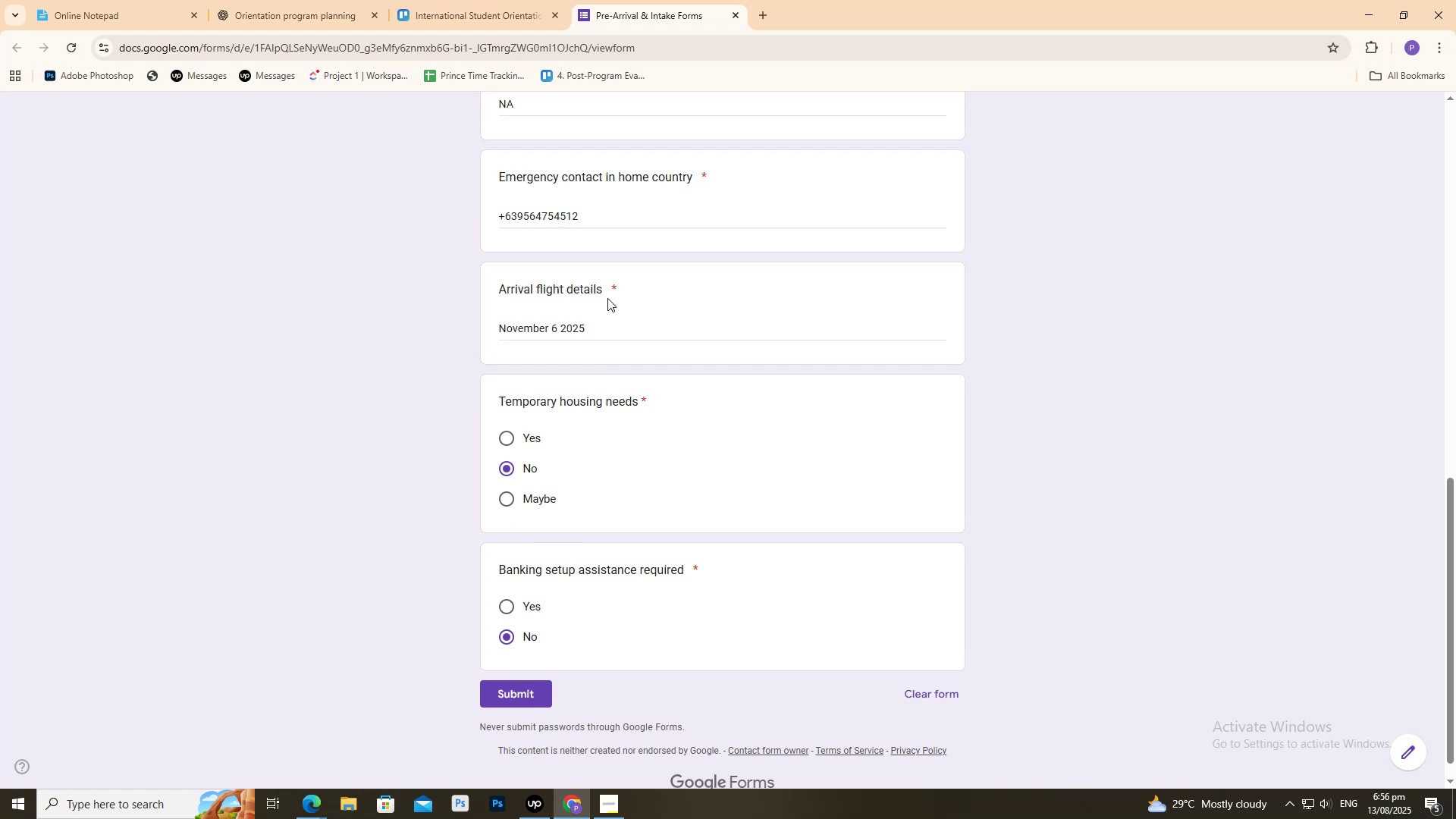 
scroll: coordinate [876, 499], scroll_direction: up, amount: 15.0
 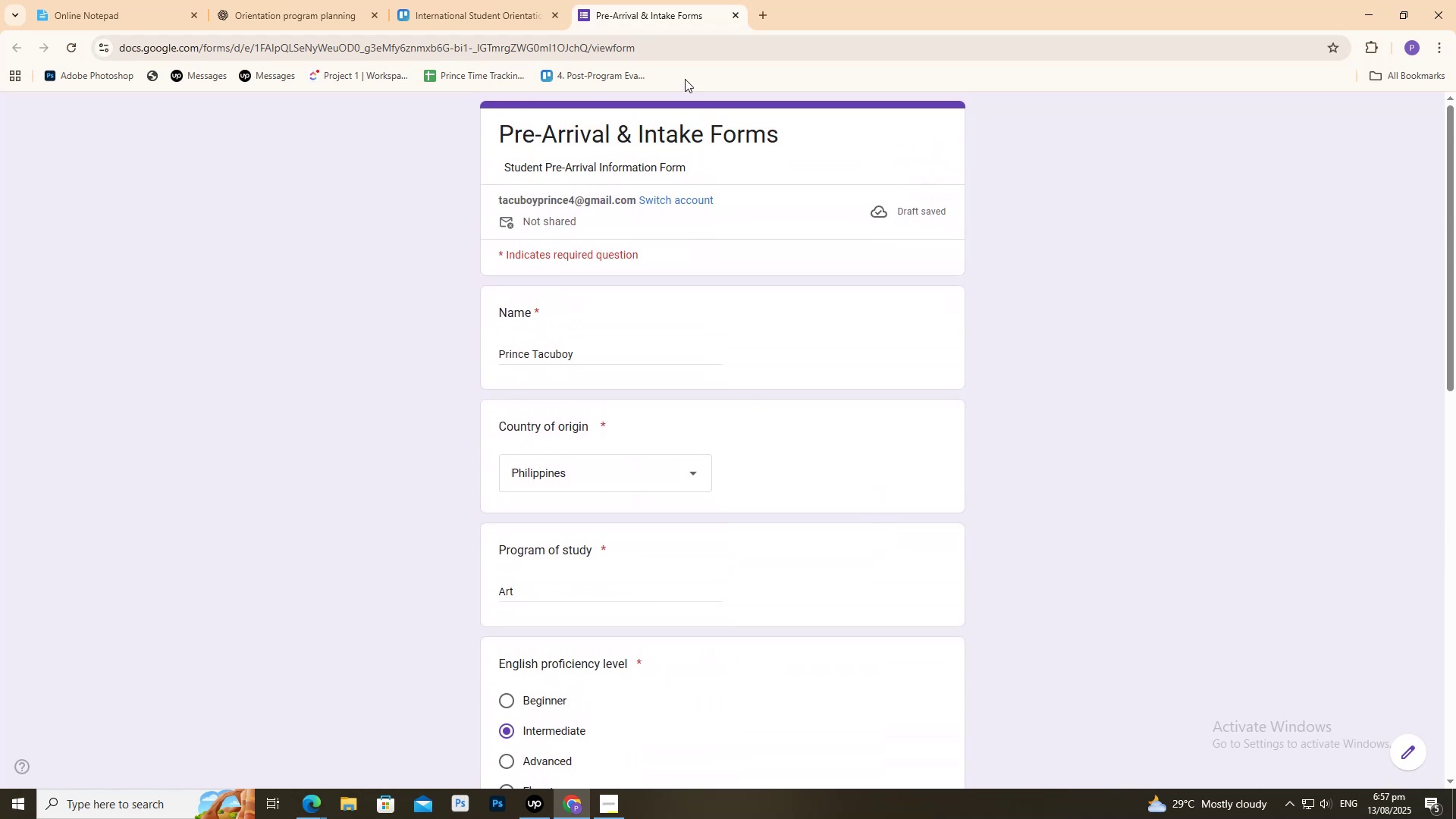 
left_click([299, 0])
 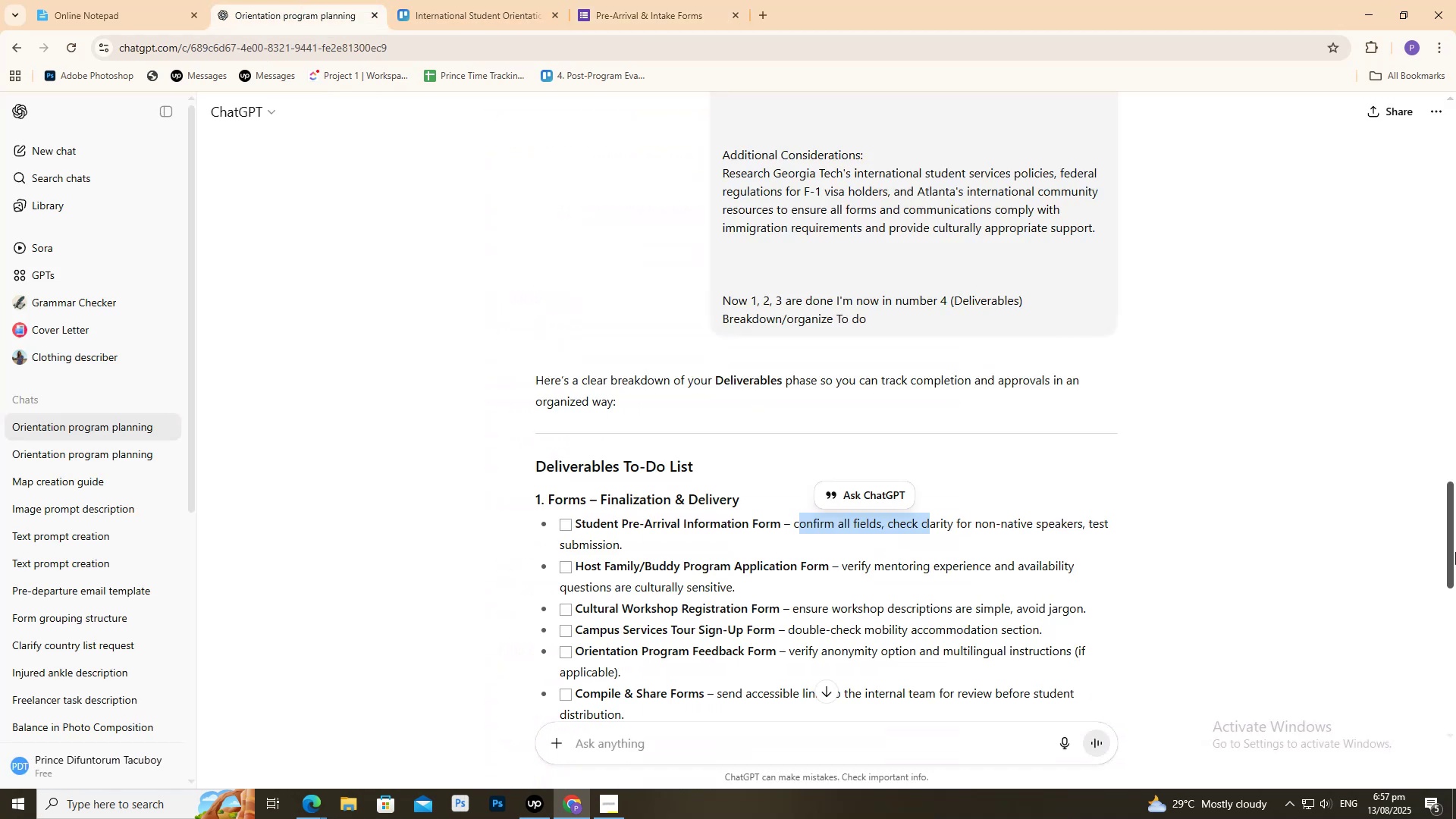 
scroll: coordinate [1455, 557], scroll_direction: down, amount: 3.0
 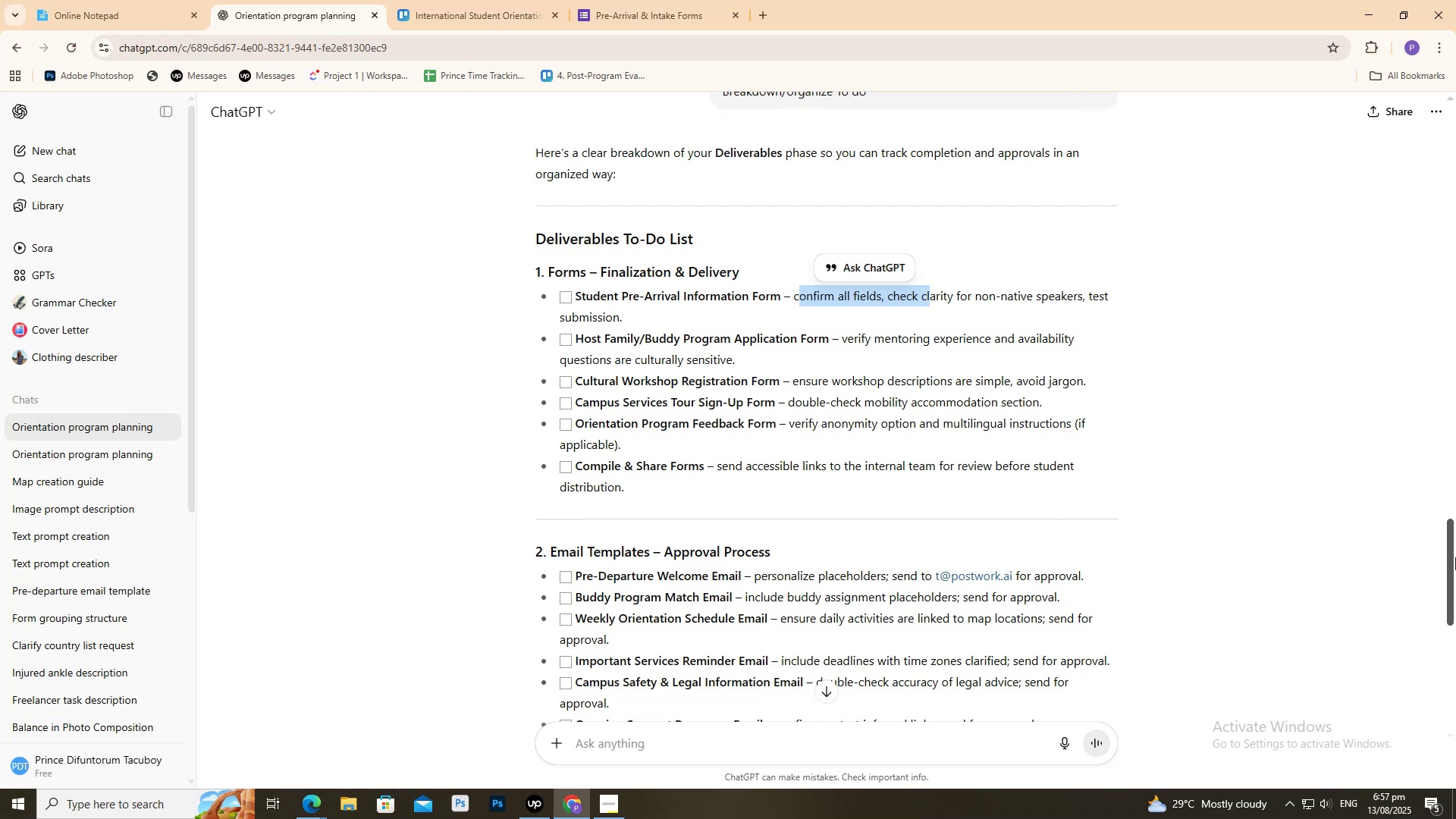 
scroll: coordinate [1455, 595], scroll_direction: up, amount: 7.0
 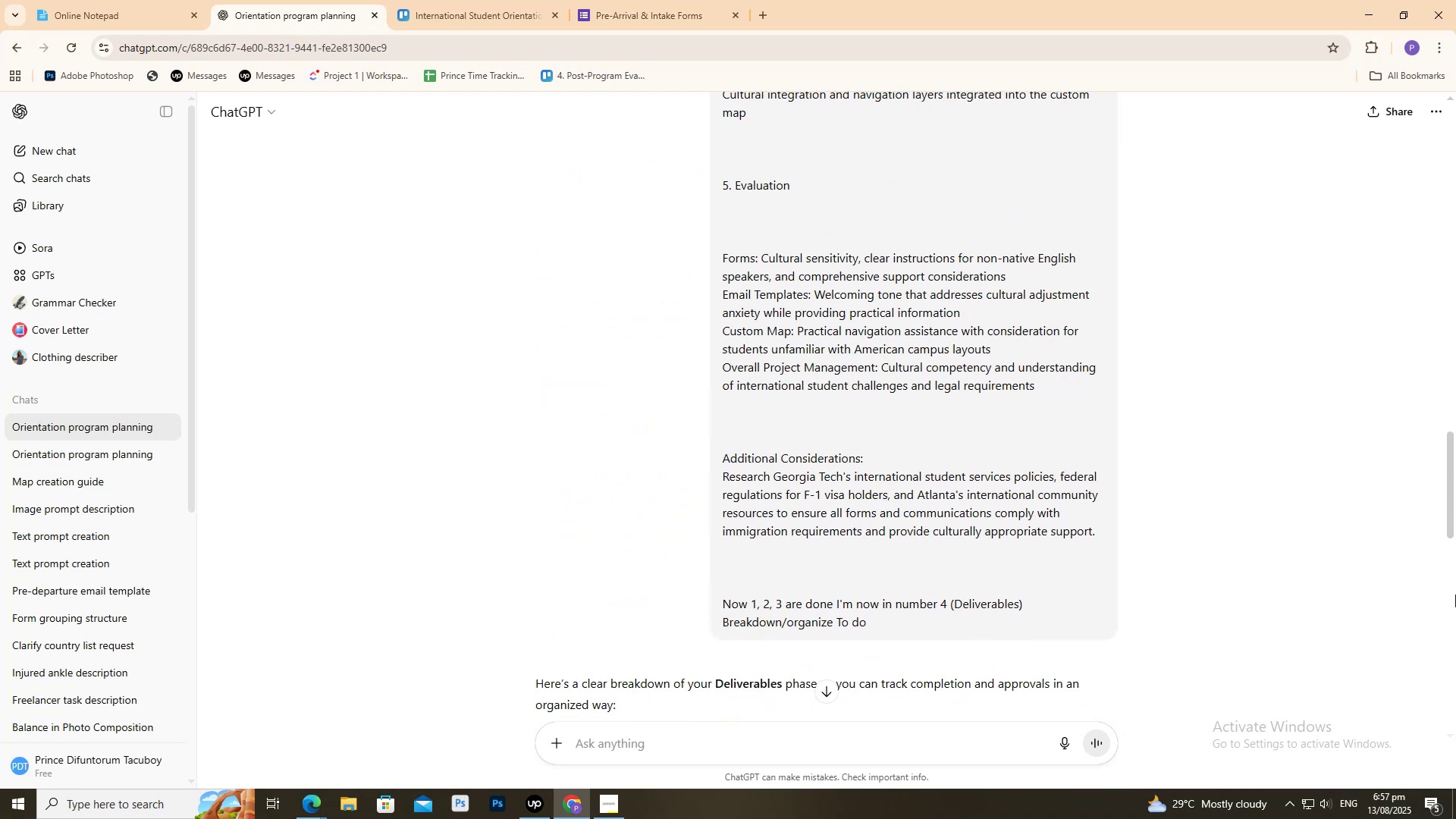 
scroll: coordinate [1420, 559], scroll_direction: down, amount: 7.0
 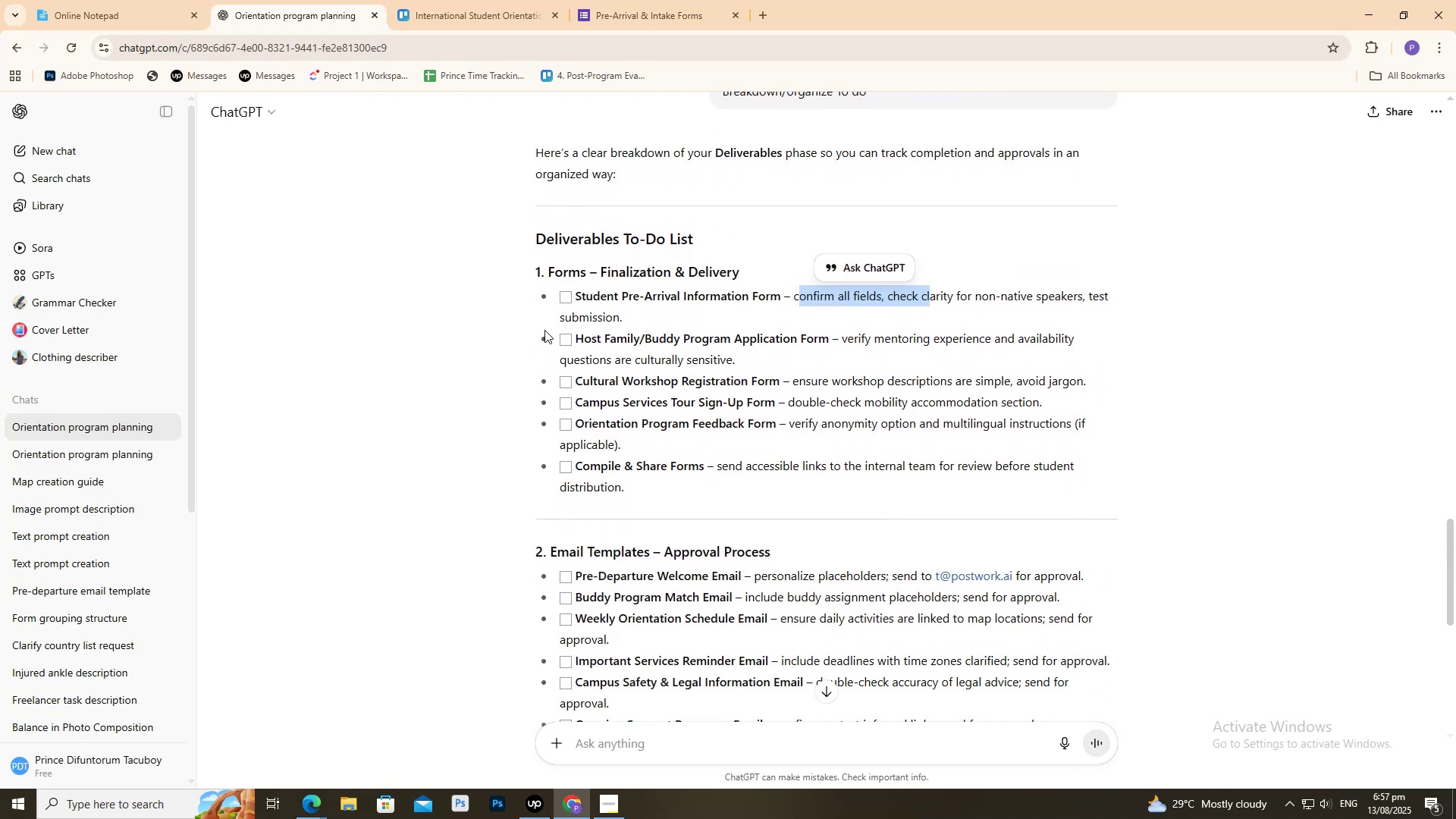 
left_click([488, 0])
 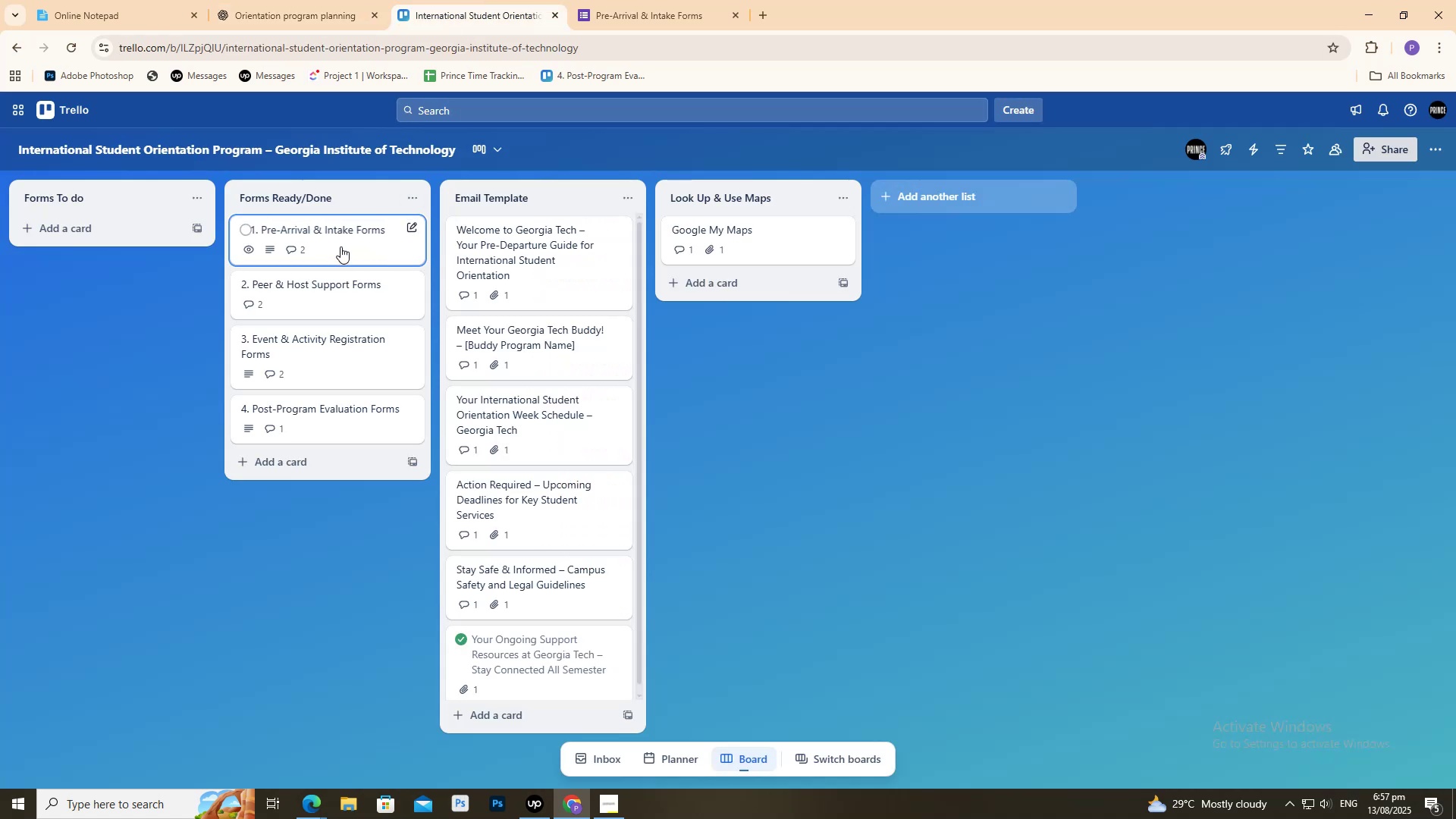 
left_click([338, 244])
 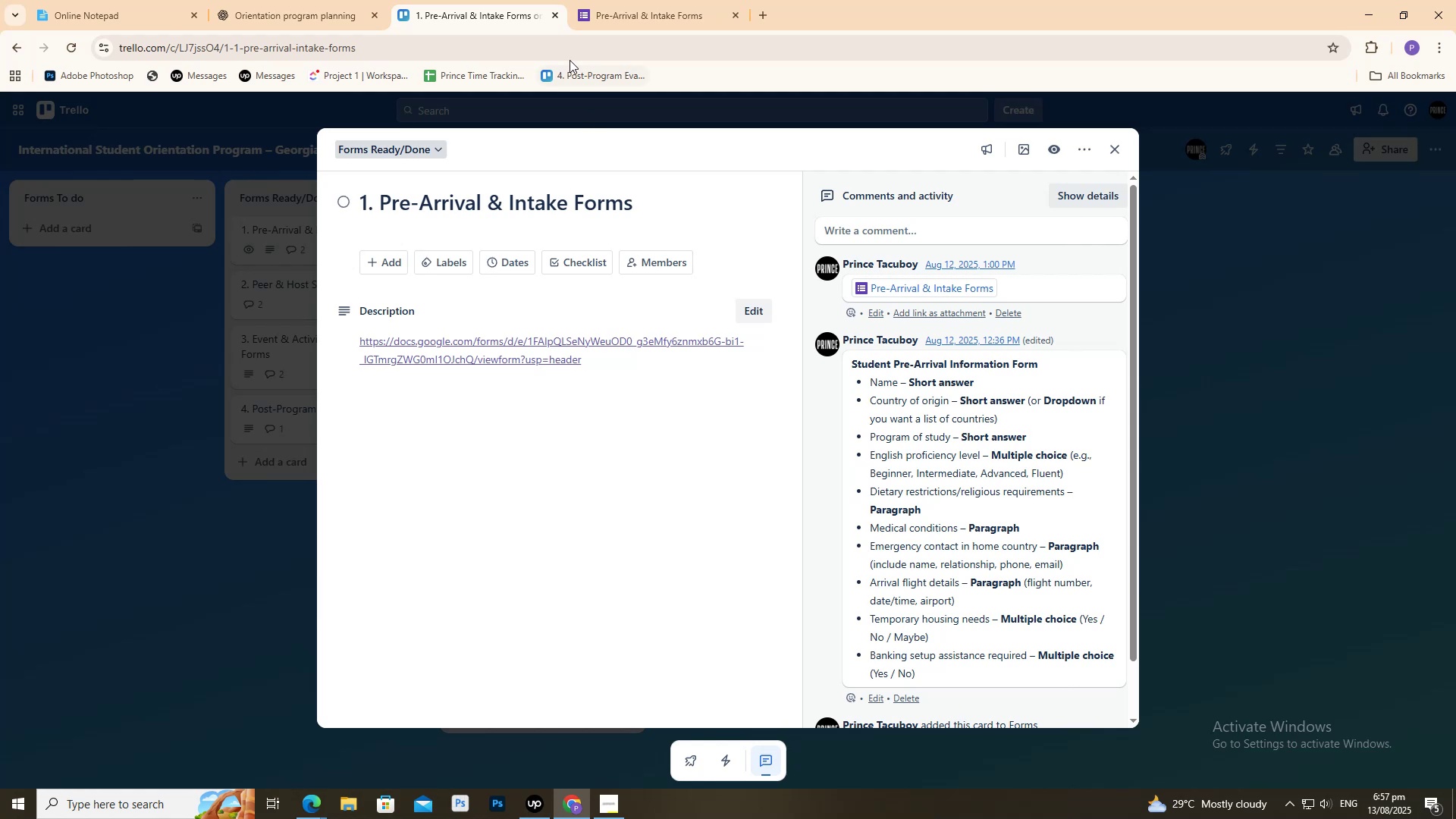 
left_click_drag(start_coordinate=[623, 1], to_coordinate=[591, 68])
 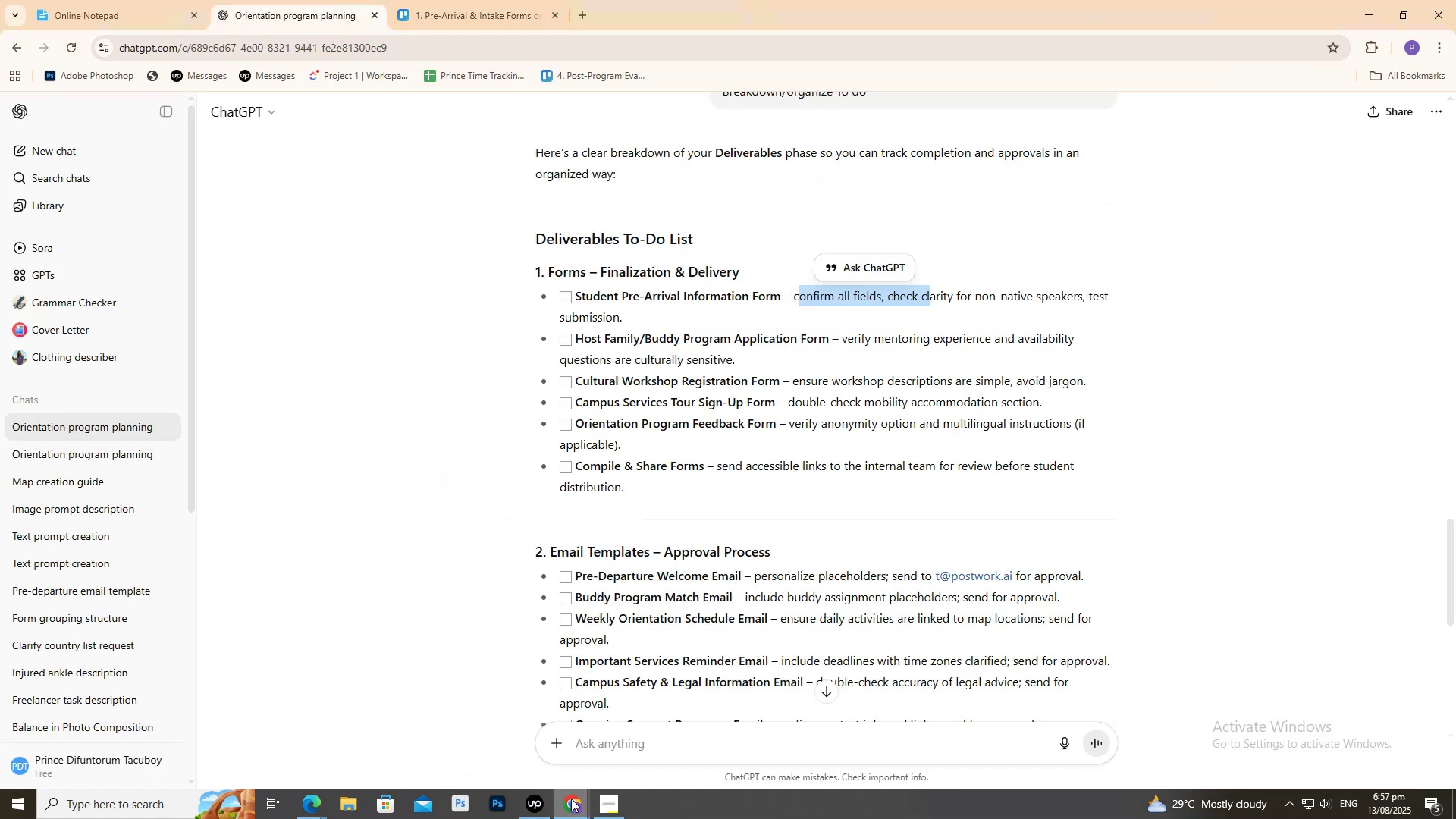 
left_click([623, 765])
 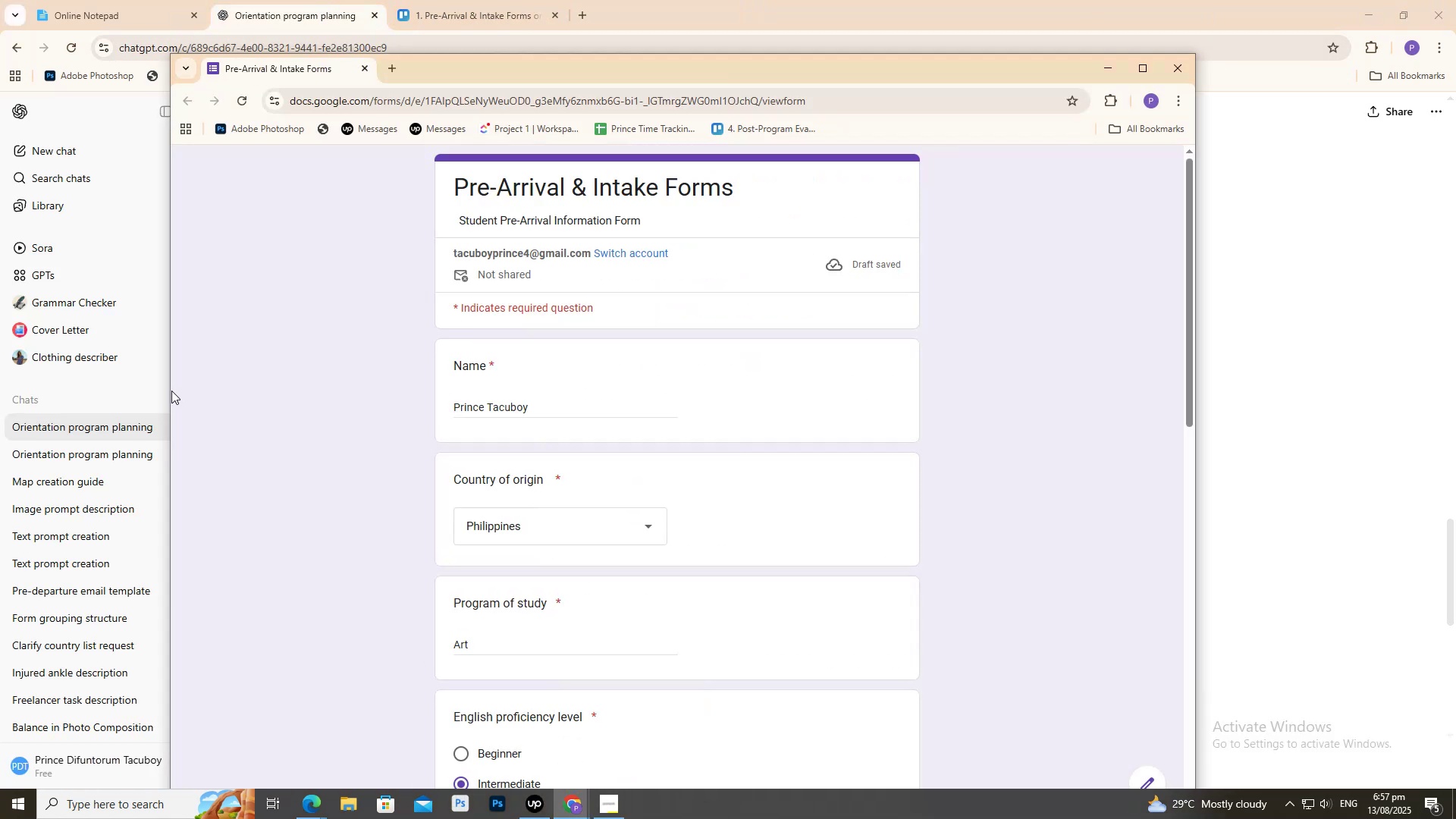 
left_click_drag(start_coordinate=[169, 391], to_coordinate=[659, 334])
 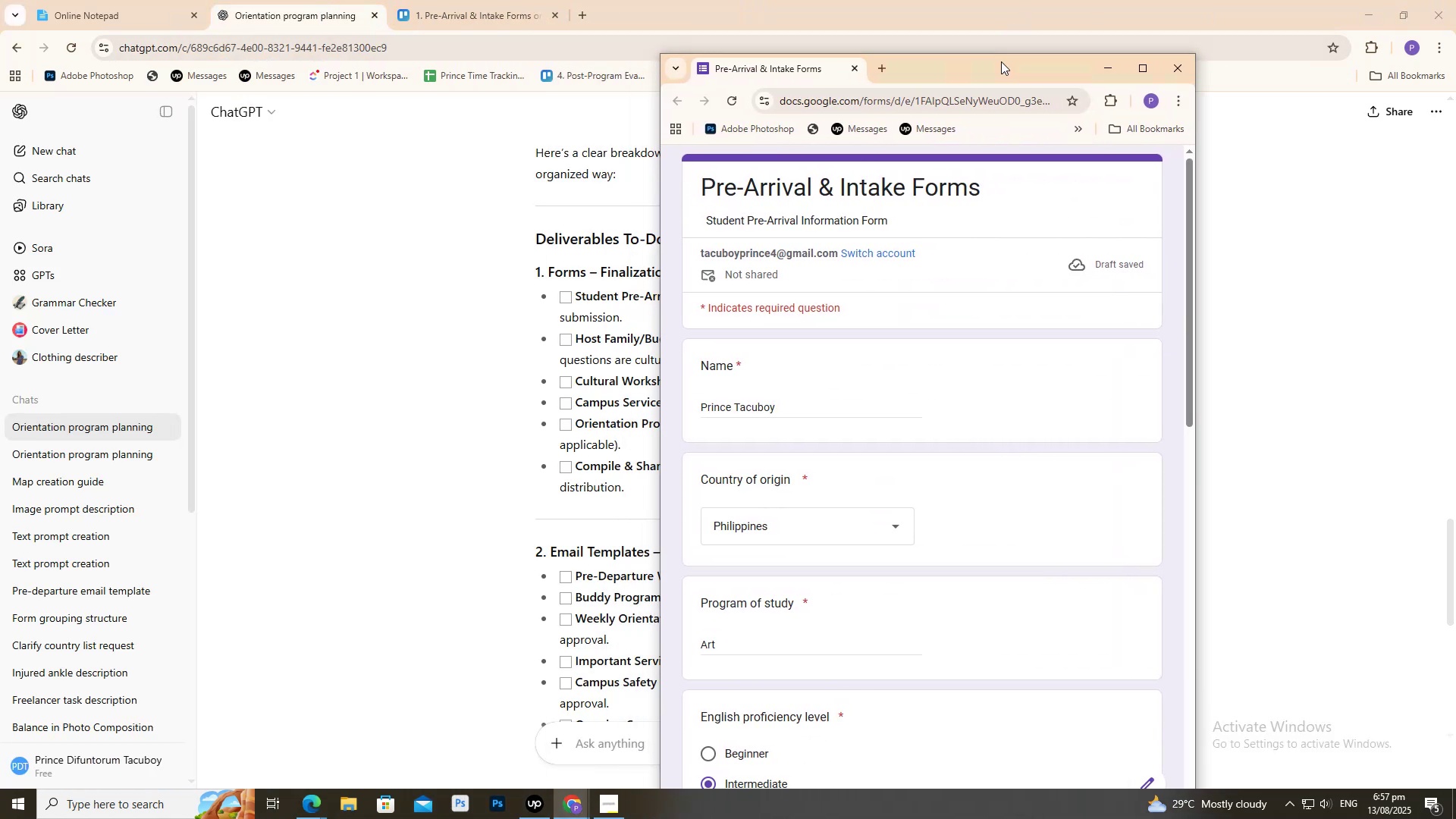 
left_click_drag(start_coordinate=[999, 69], to_coordinate=[384, 58])
 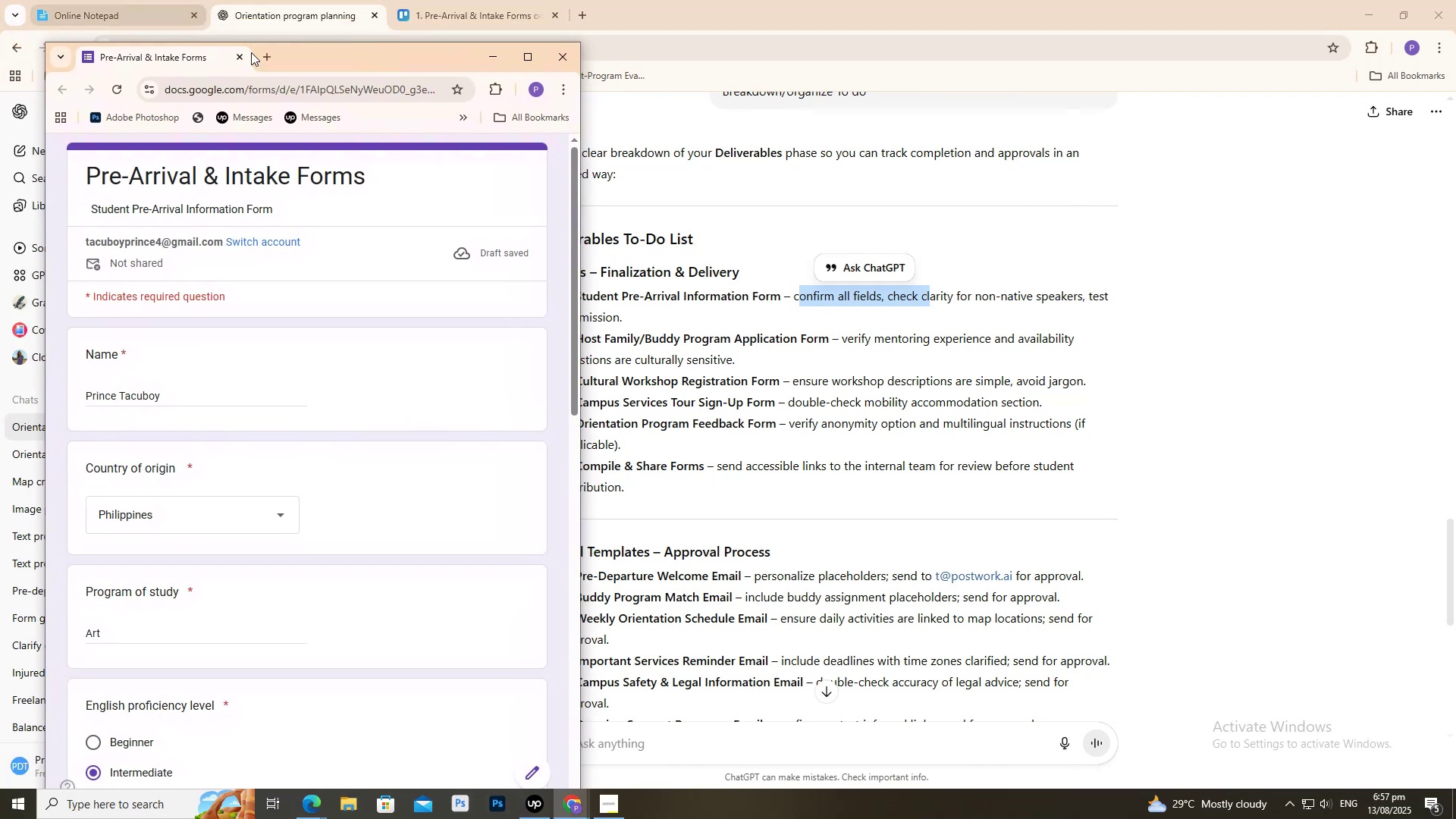 
left_click_drag(start_coordinate=[336, 52], to_coordinate=[0, 61])
 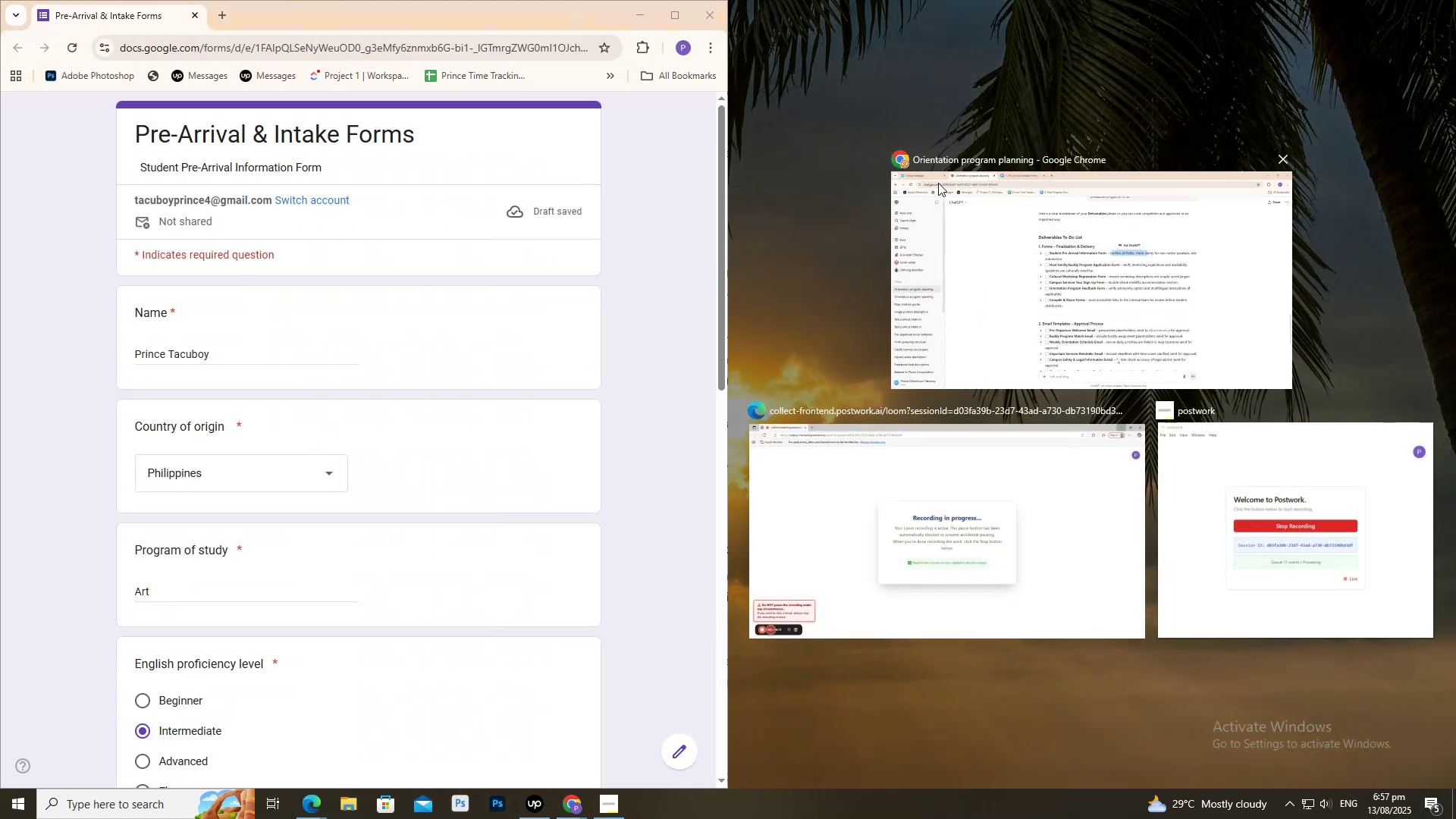 
left_click([974, 218])
 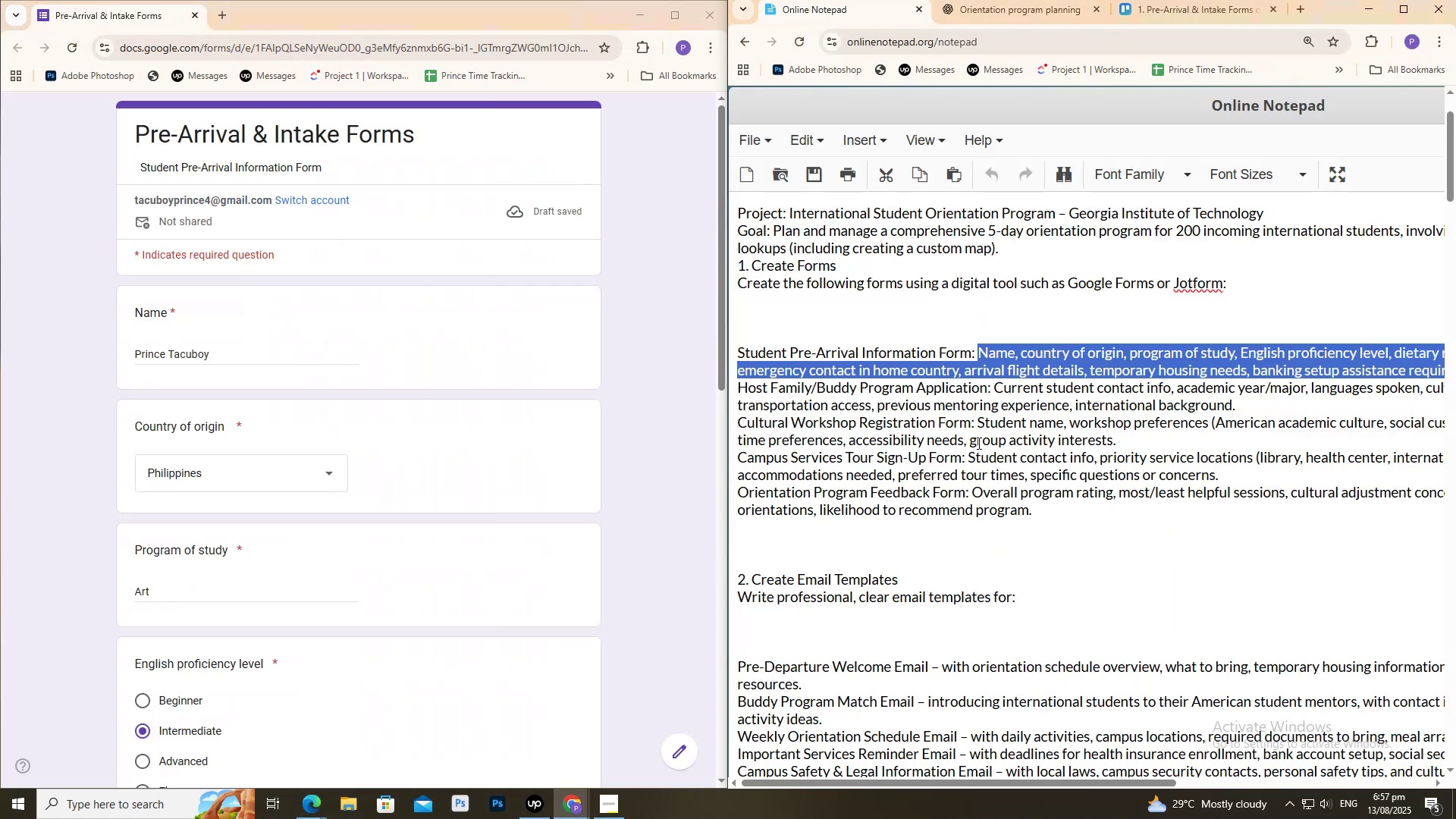 
left_click([992, 370])
 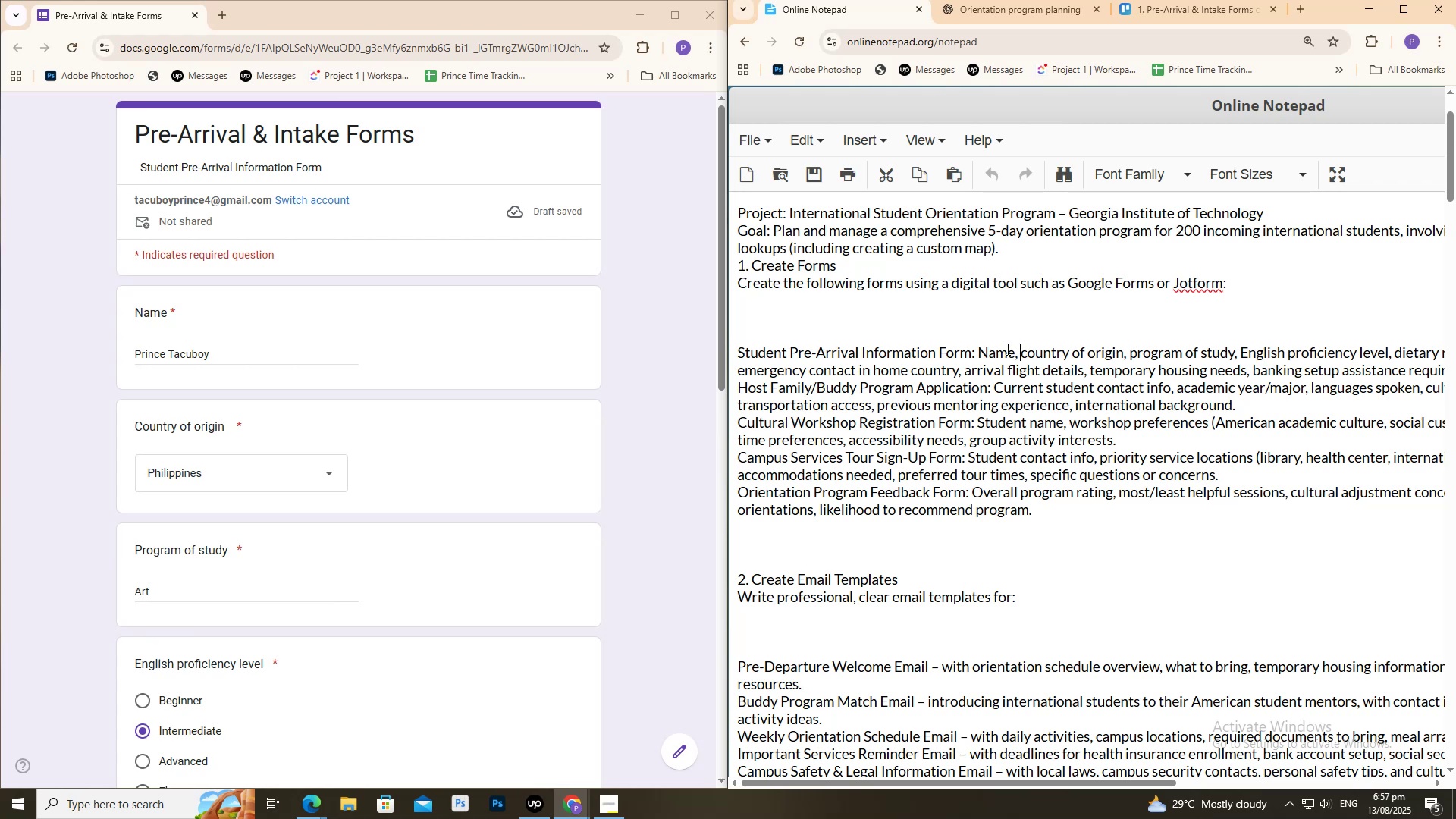 
left_click_drag(start_coordinate=[982, 349], to_coordinate=[1235, 400])
 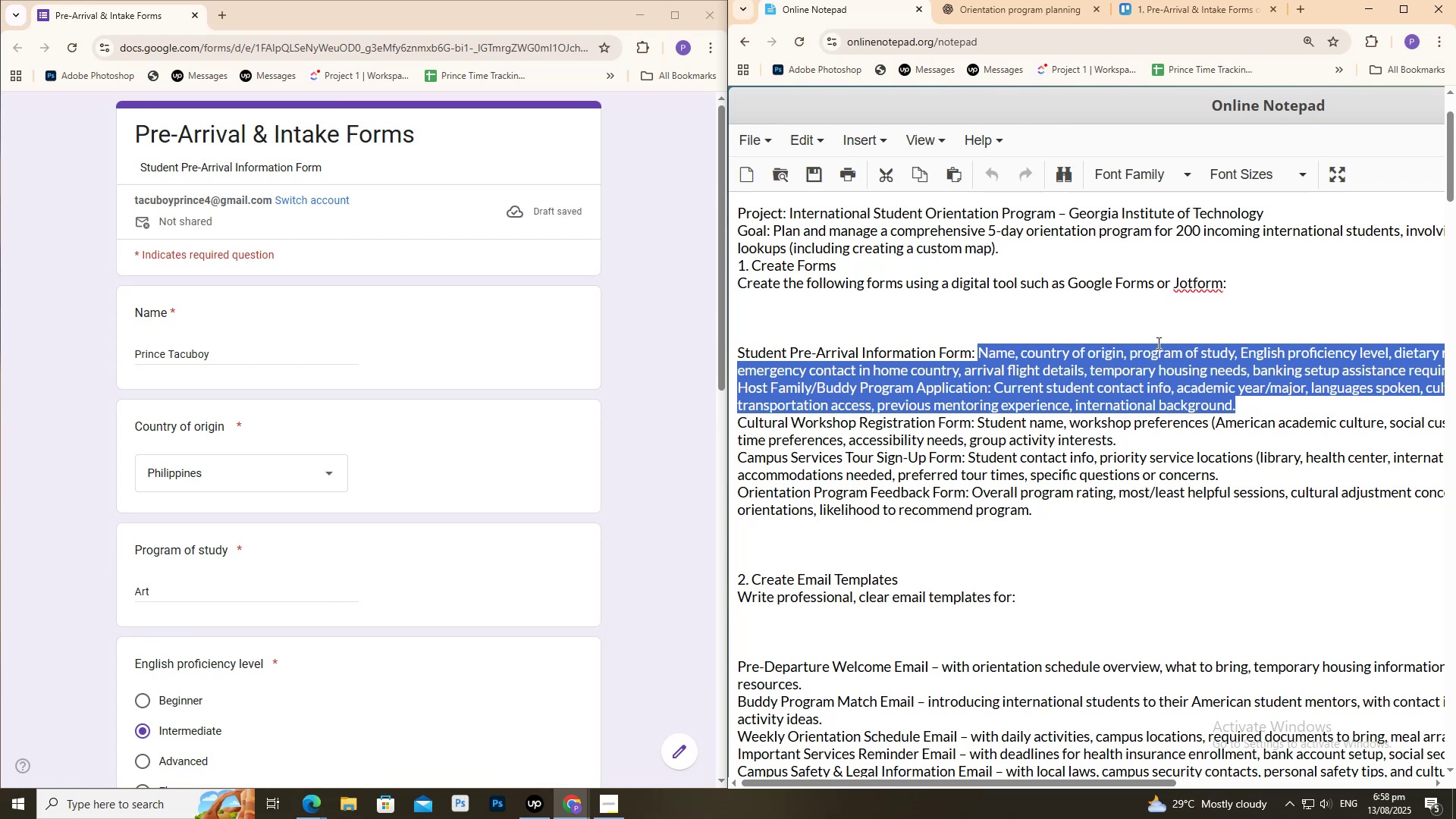 
wait(39.07)
 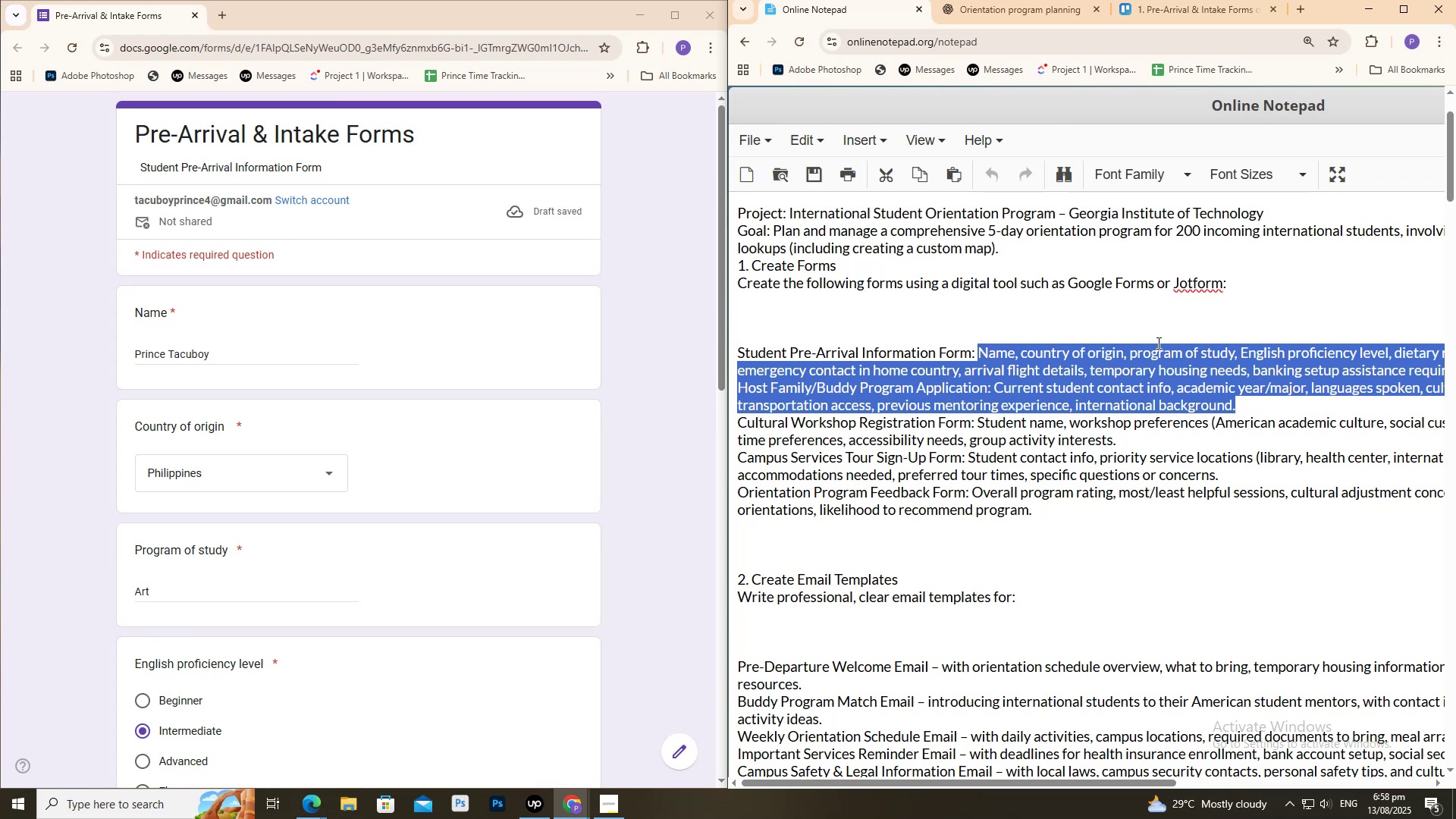 
scroll: coordinate [978, 399], scroll_direction: down, amount: 1.0
 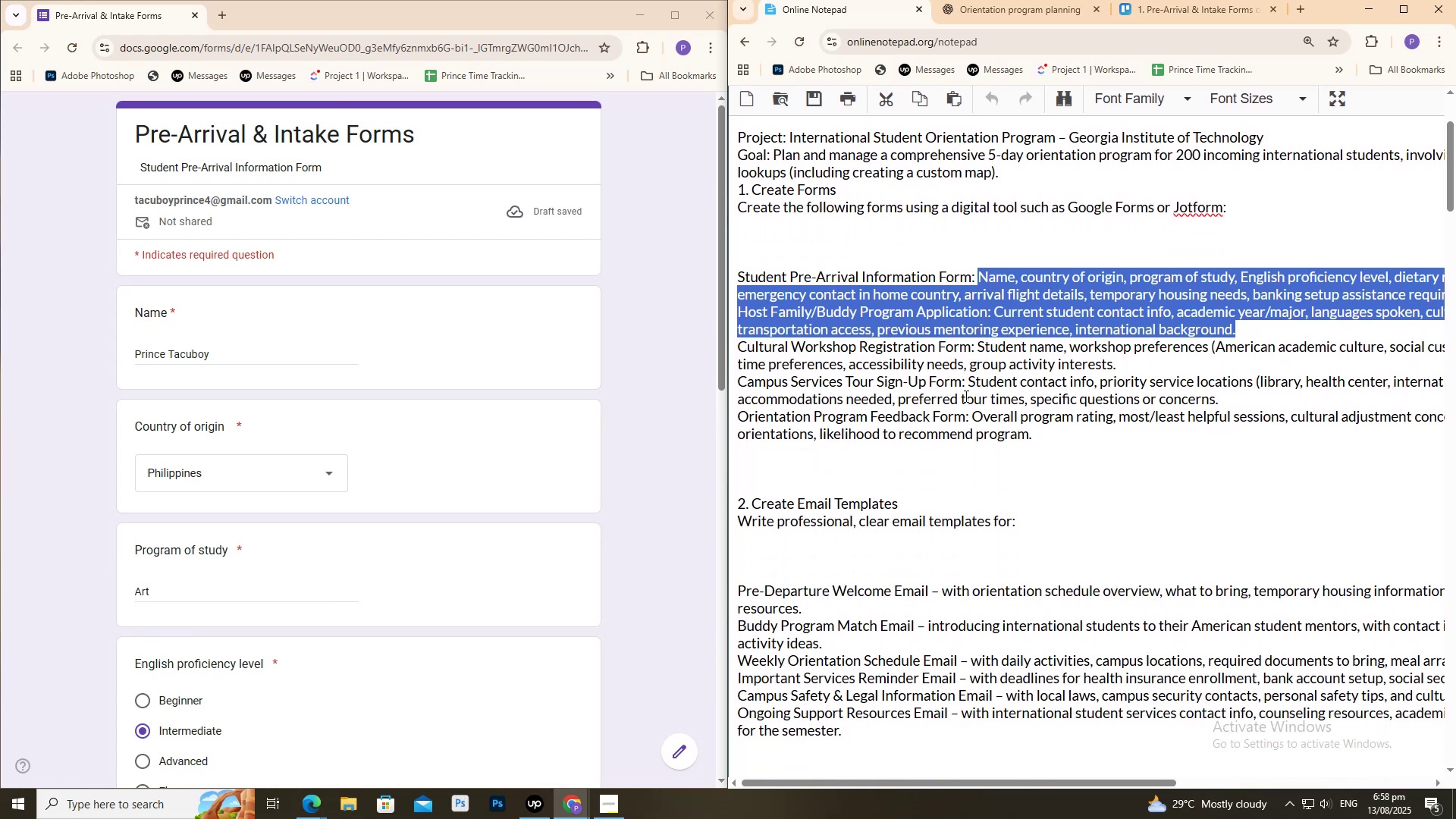 
left_click([965, 396])
 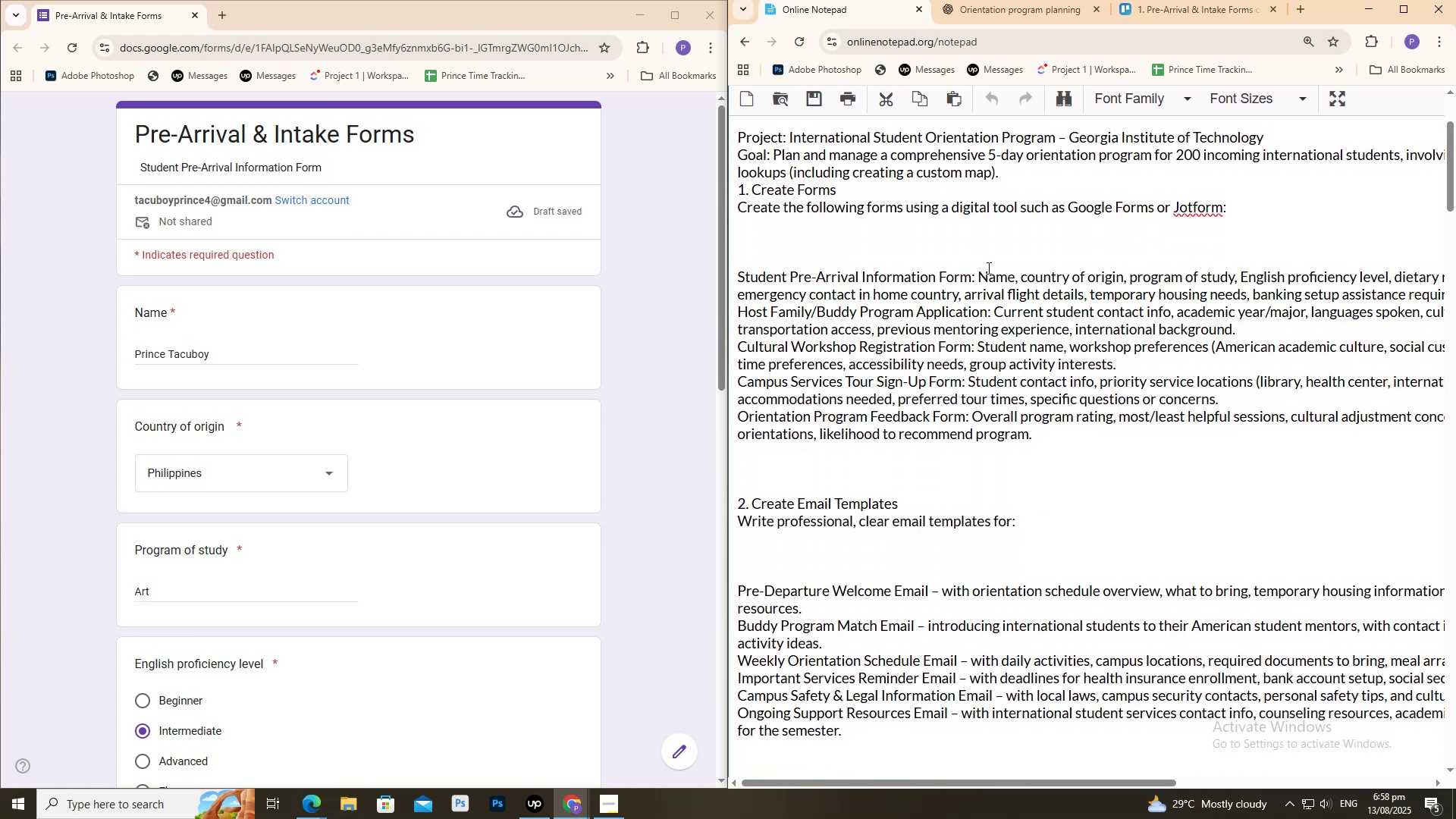 
left_click_drag(start_coordinate=[985, 268], to_coordinate=[1219, 322])
 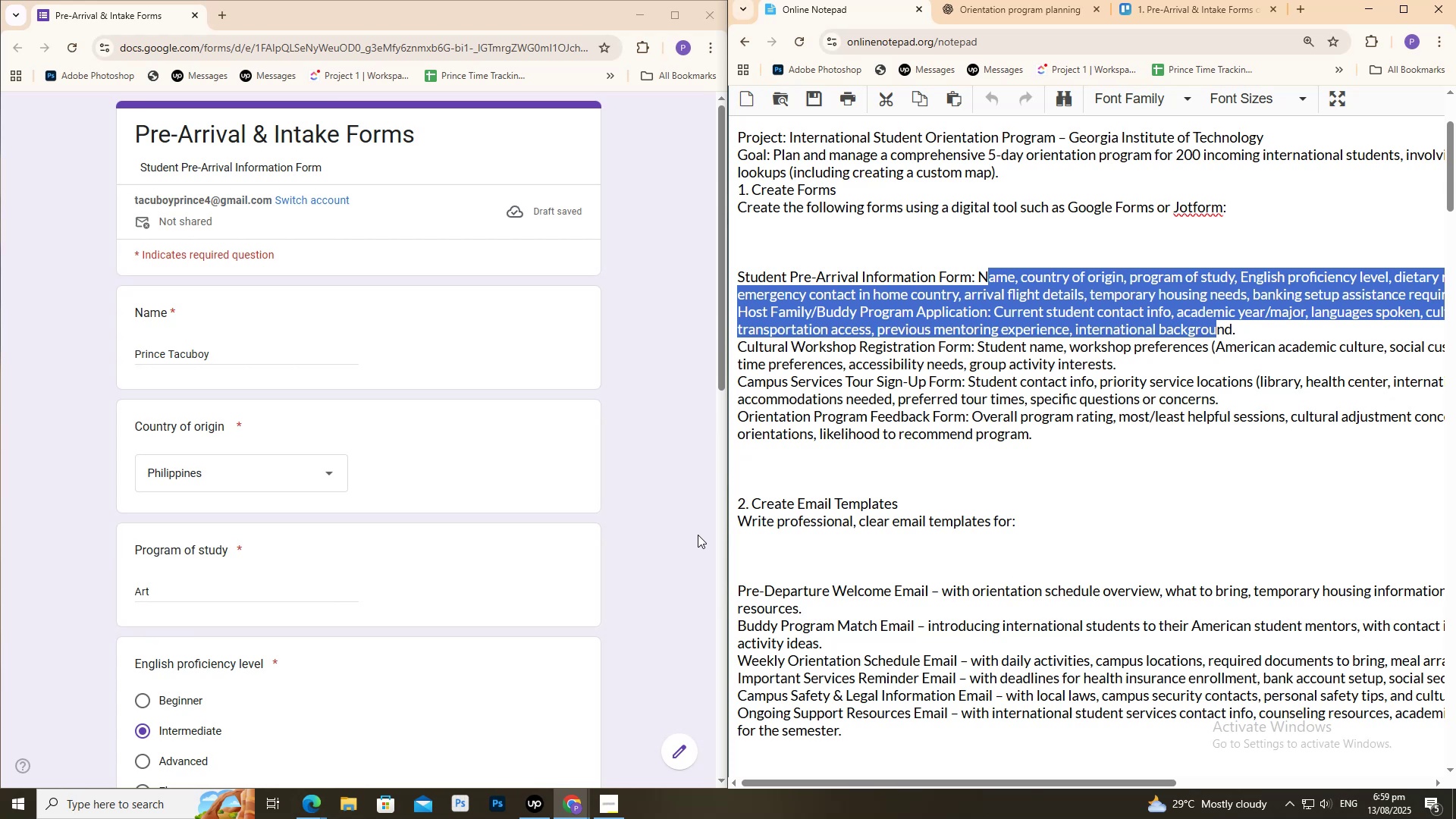 
wait(83.26)
 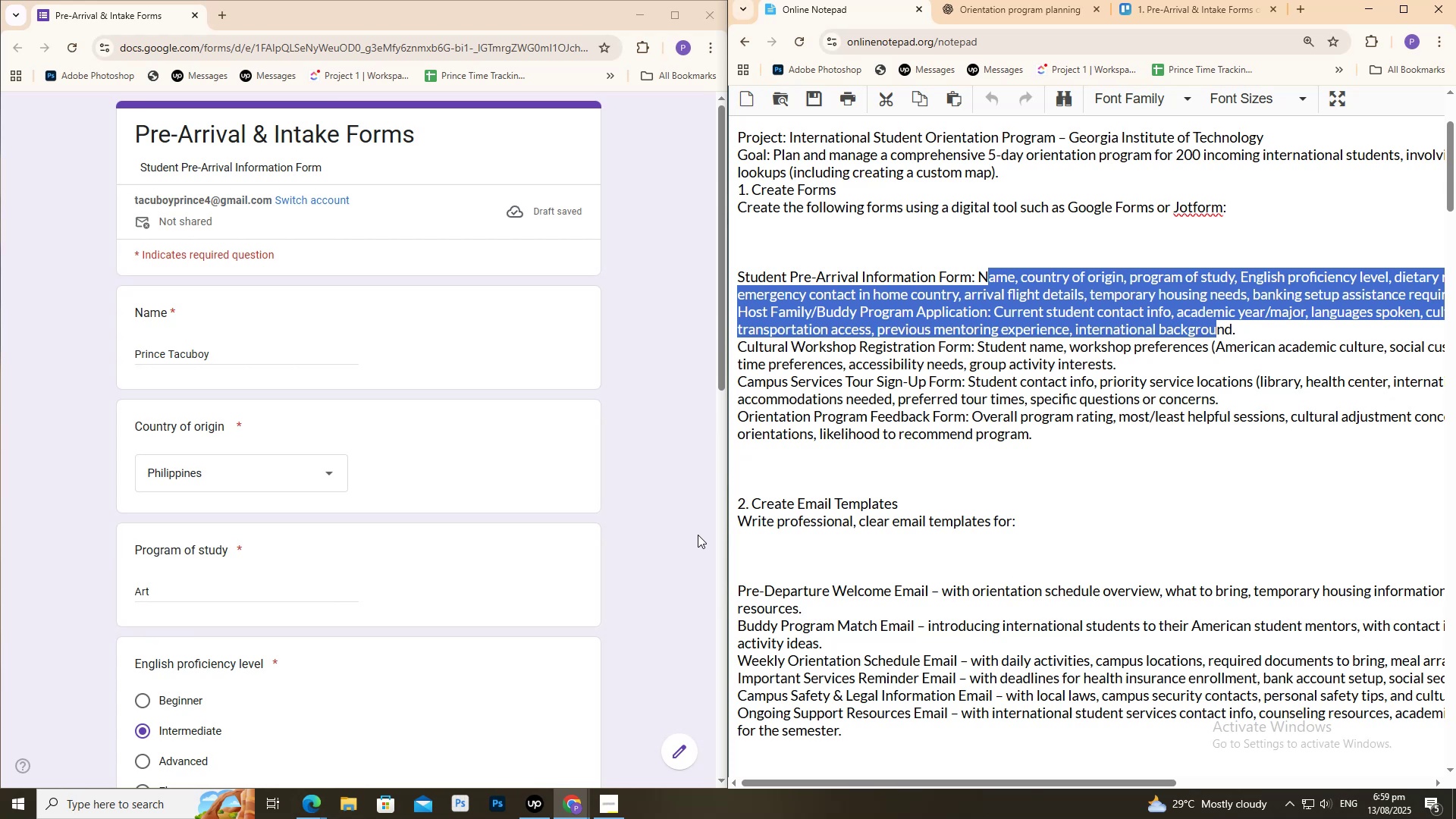 
scroll: coordinate [482, 470], scroll_direction: down, amount: 6.0
 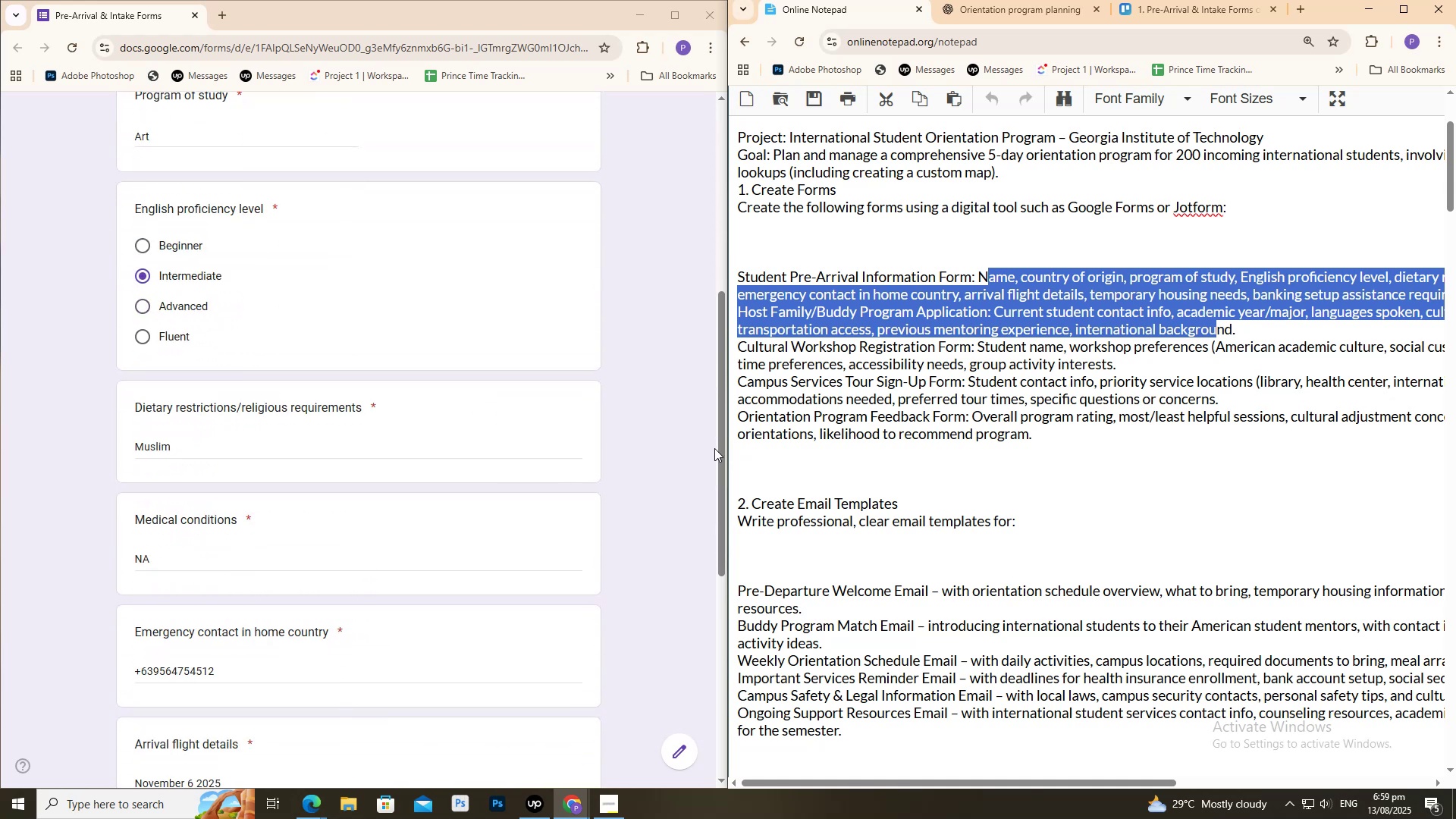 
left_click_drag(start_coordinate=[718, 448], to_coordinate=[711, 493])
 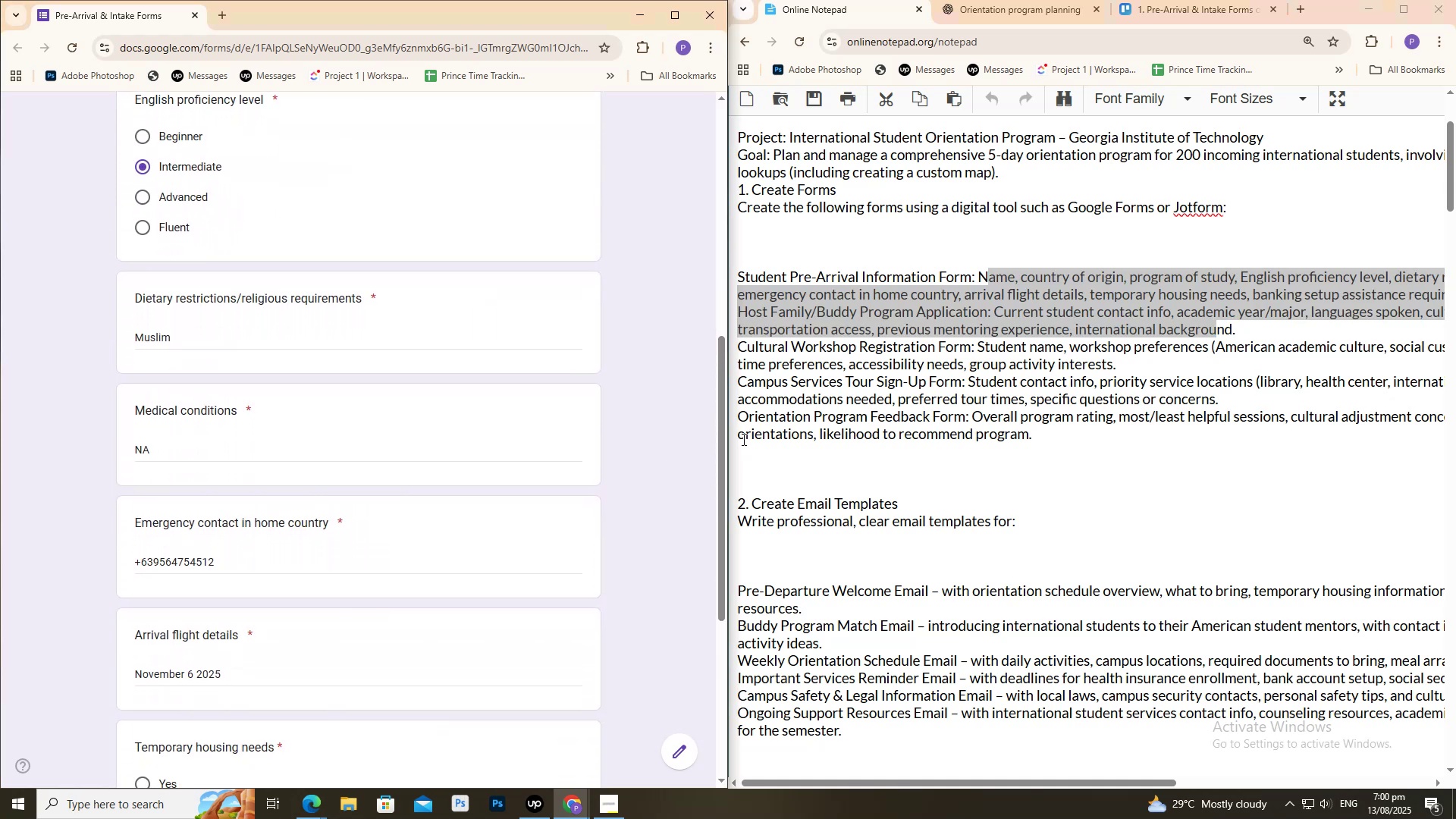 
wait(6.71)
 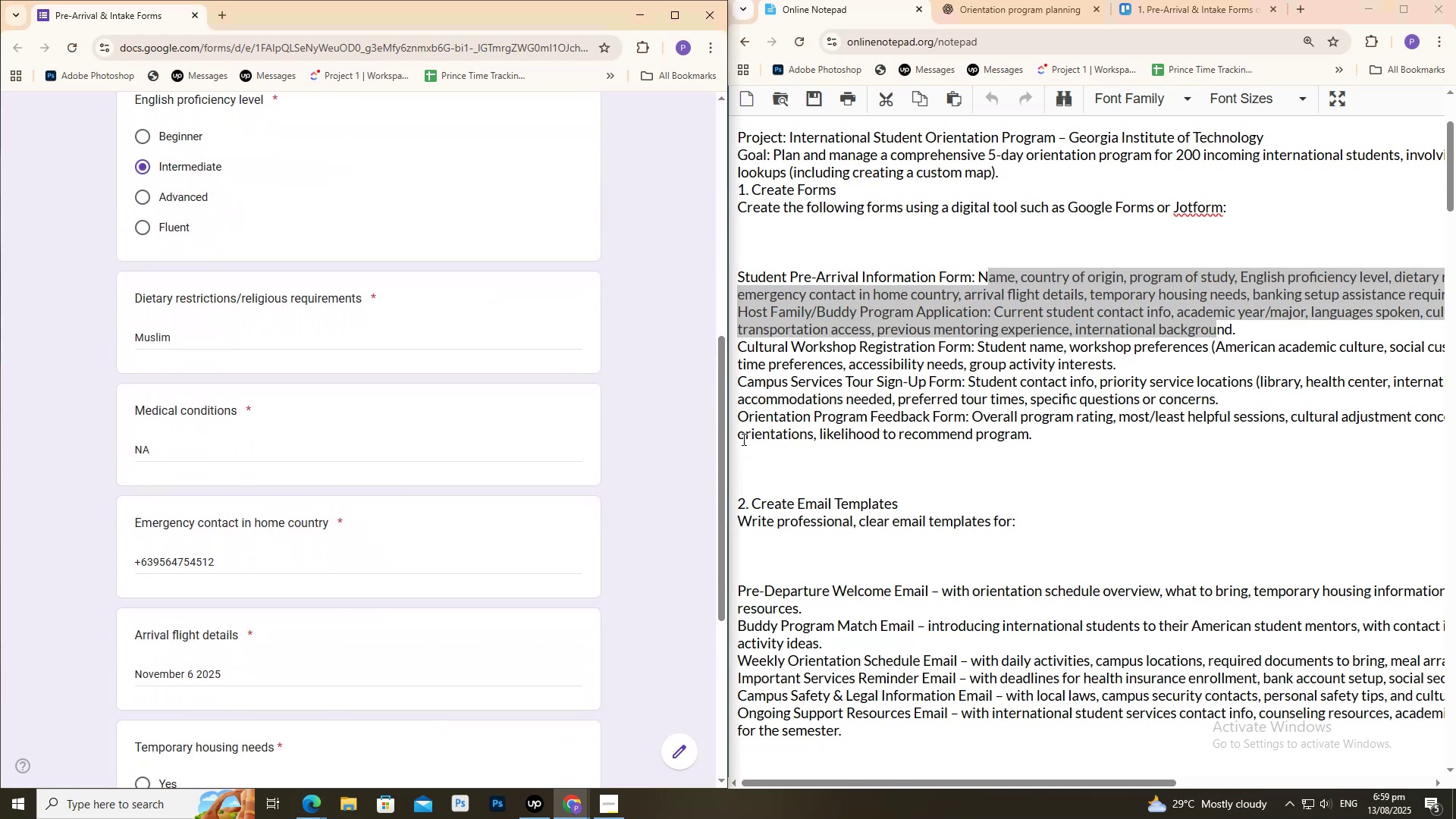 
left_click_drag(start_coordinate=[268, 326], to_coordinate=[275, 331])
 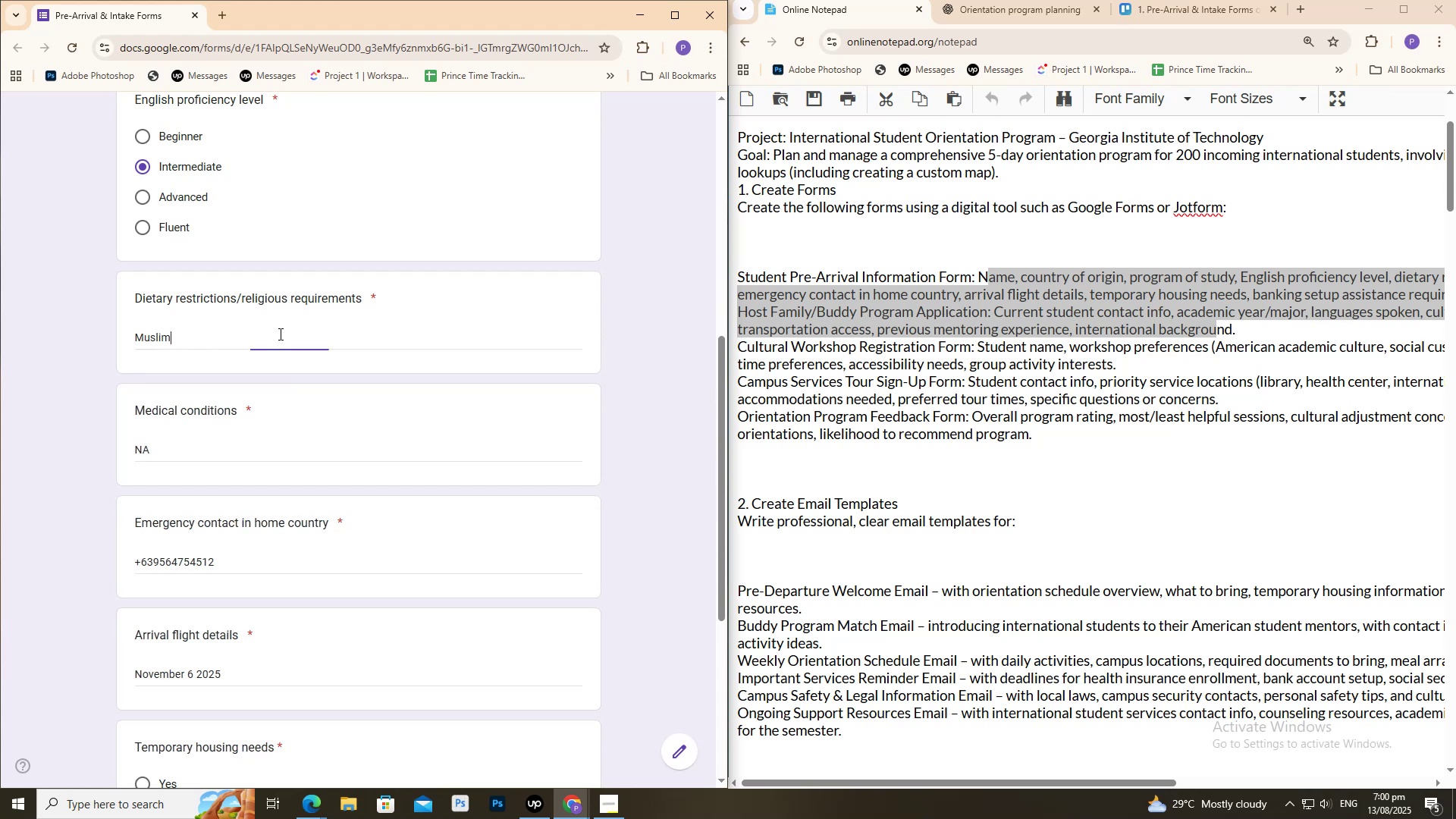 
triple_click([279, 334])
 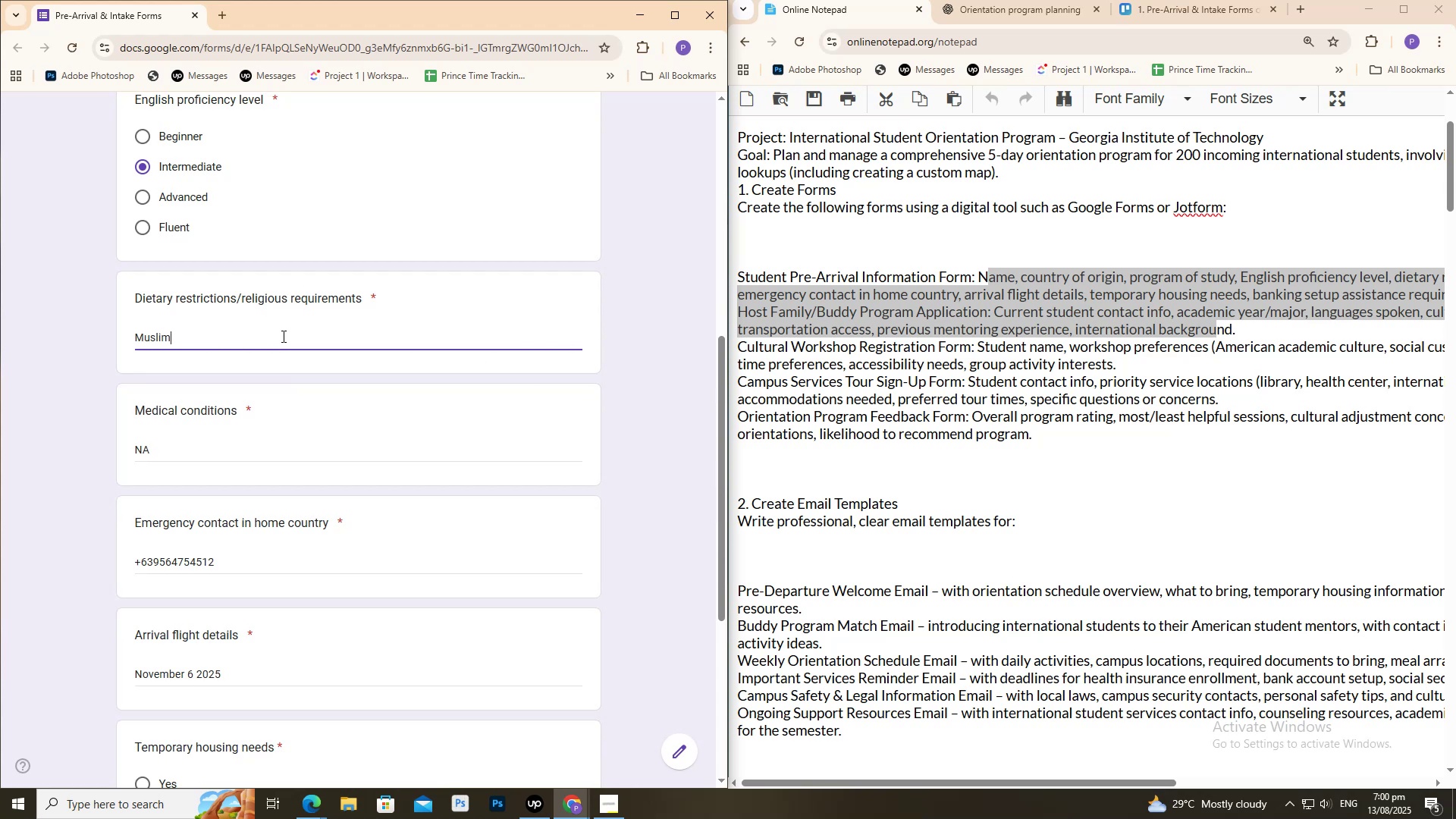 
triple_click([282, 336])
 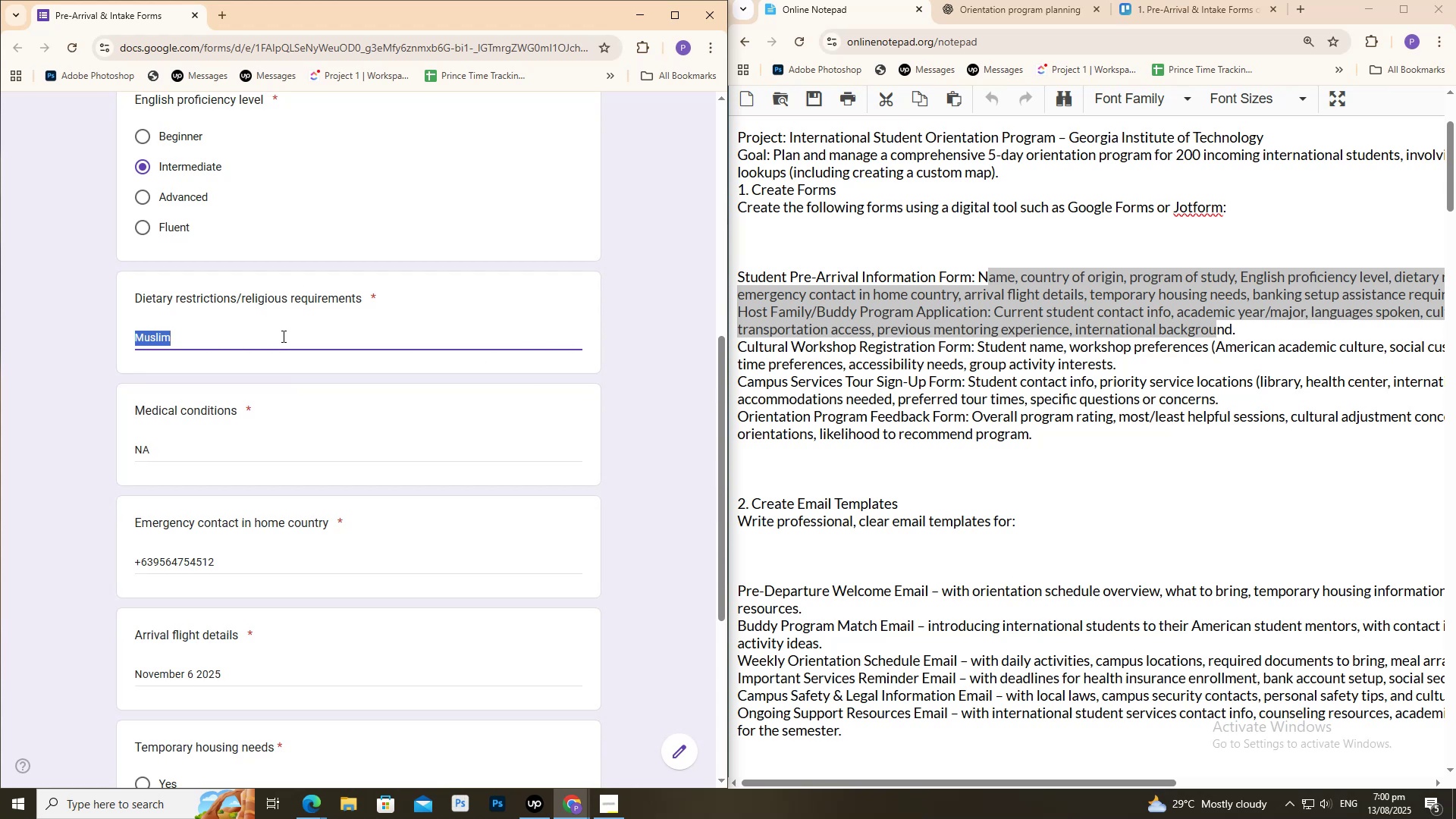 
triple_click([282, 336])
 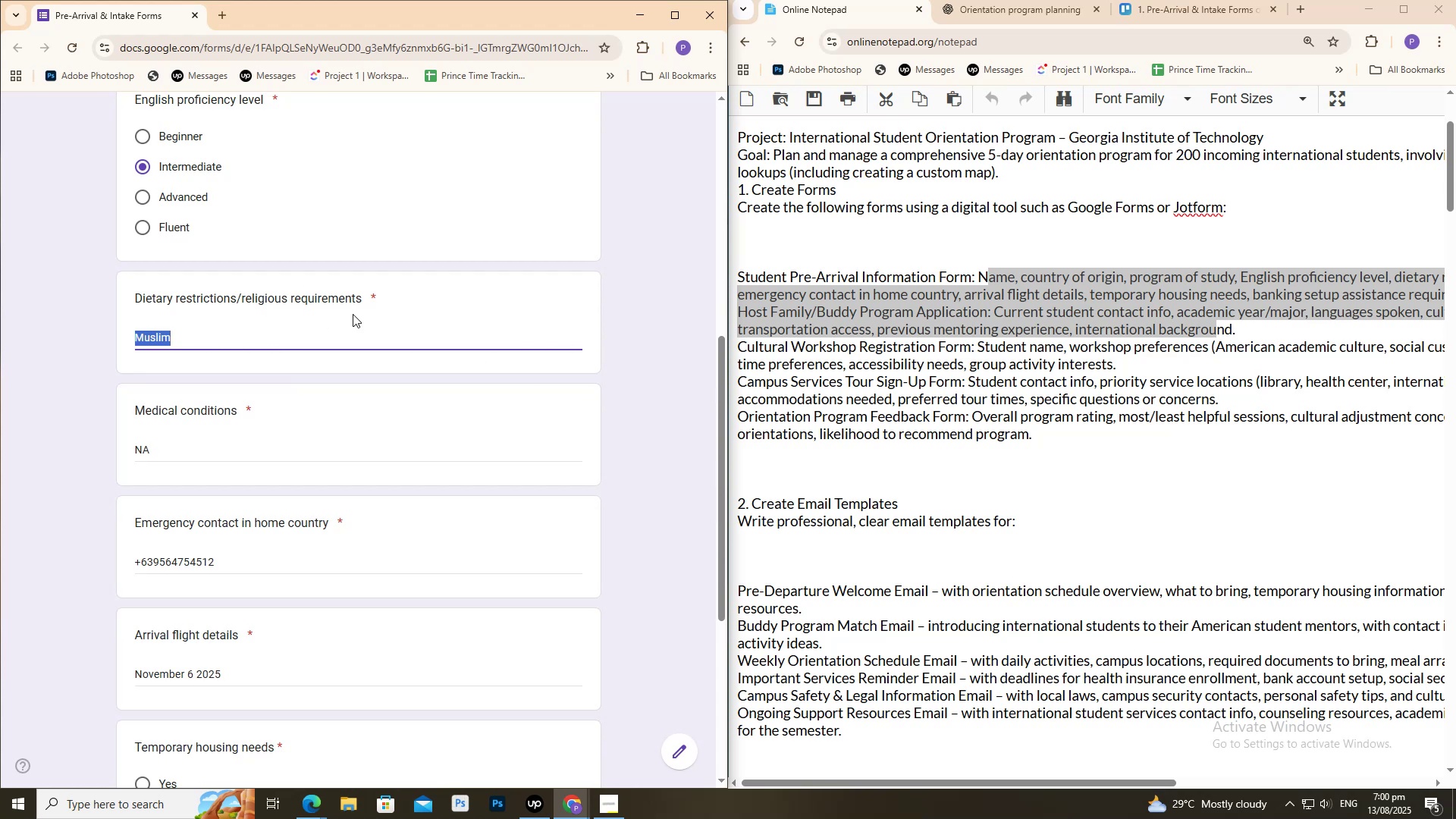 
type(Christian)
 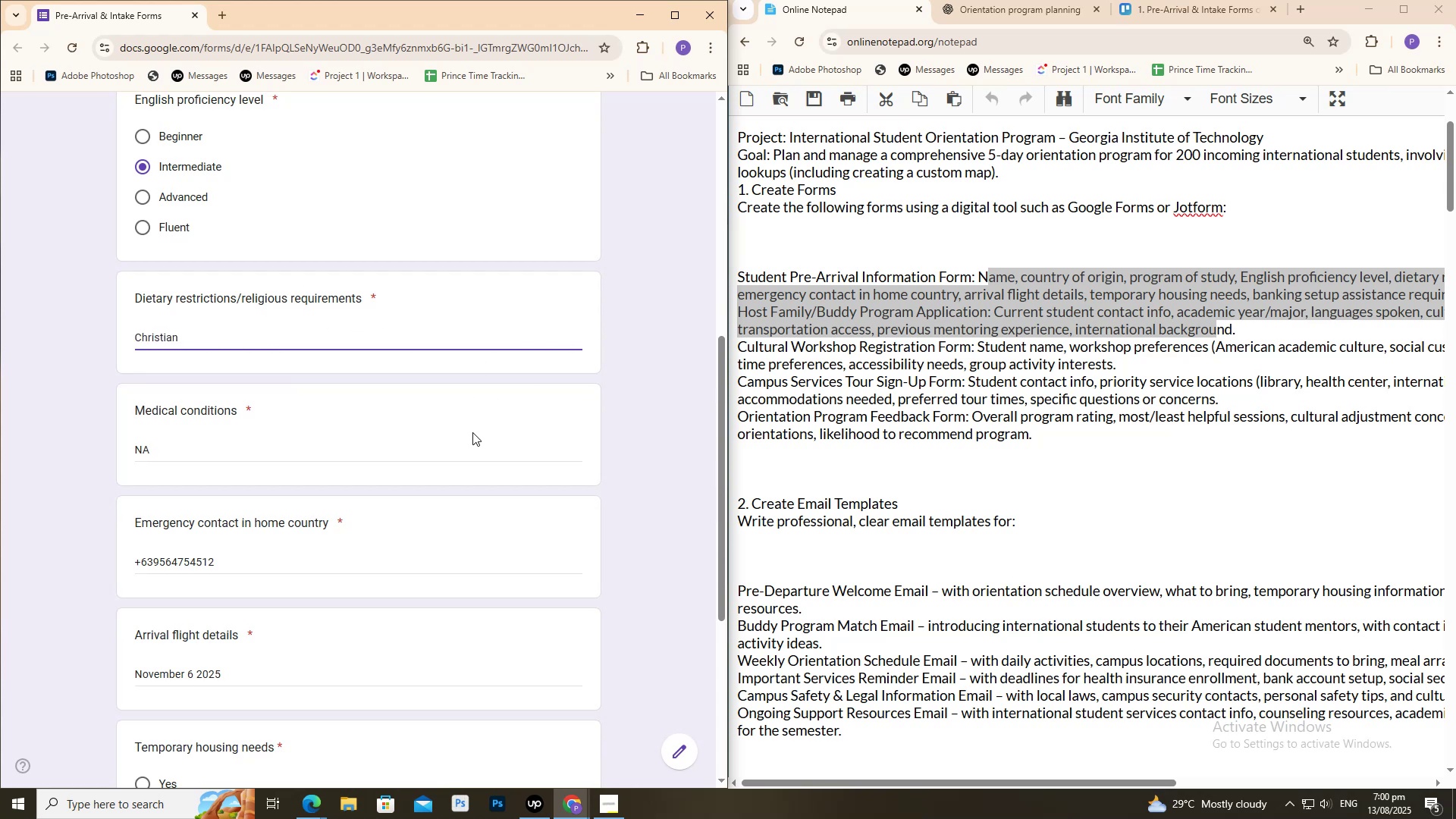 
double_click([468, 450])
 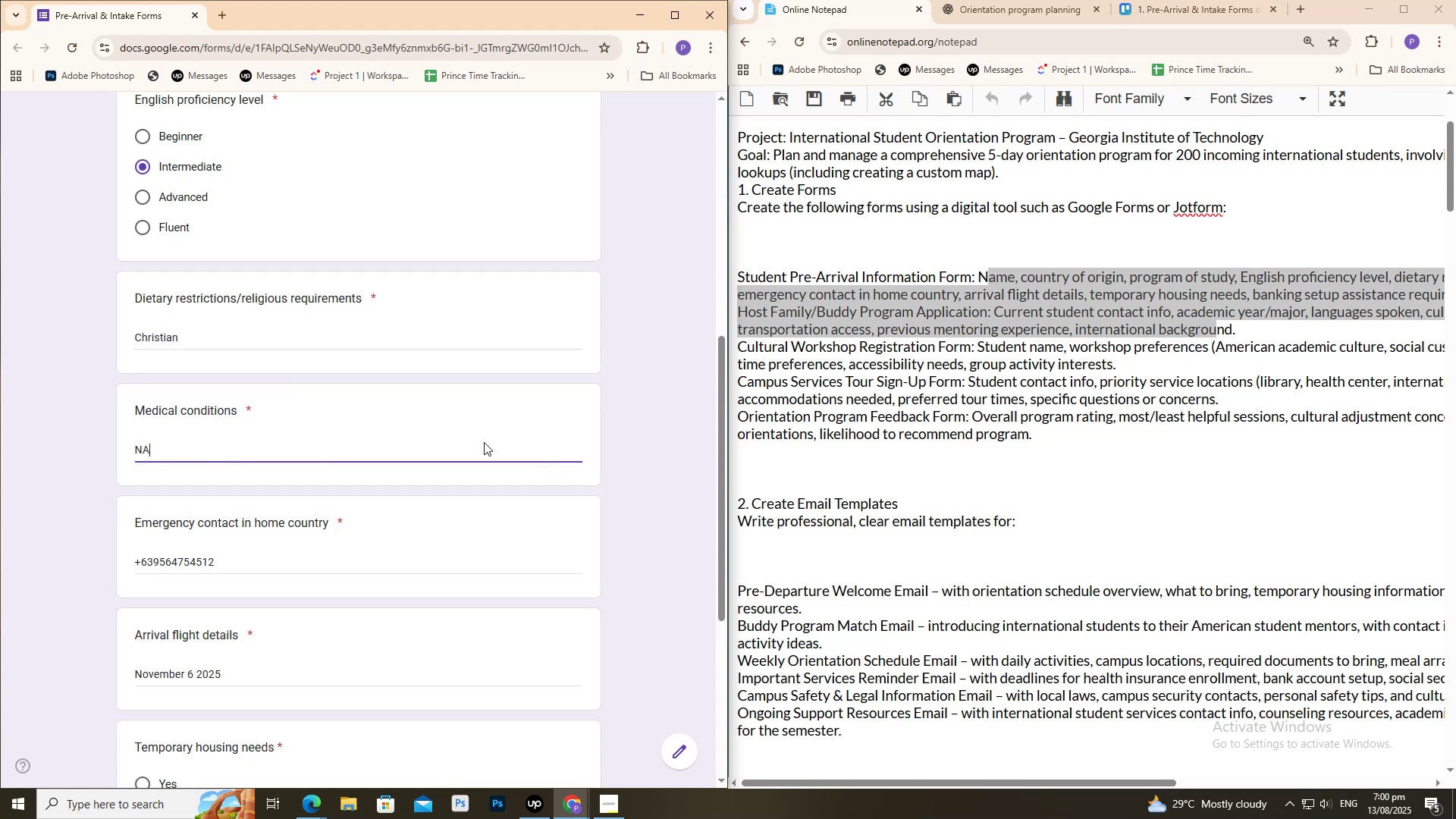 
scroll: coordinate [413, 322], scroll_direction: up, amount: 9.0
 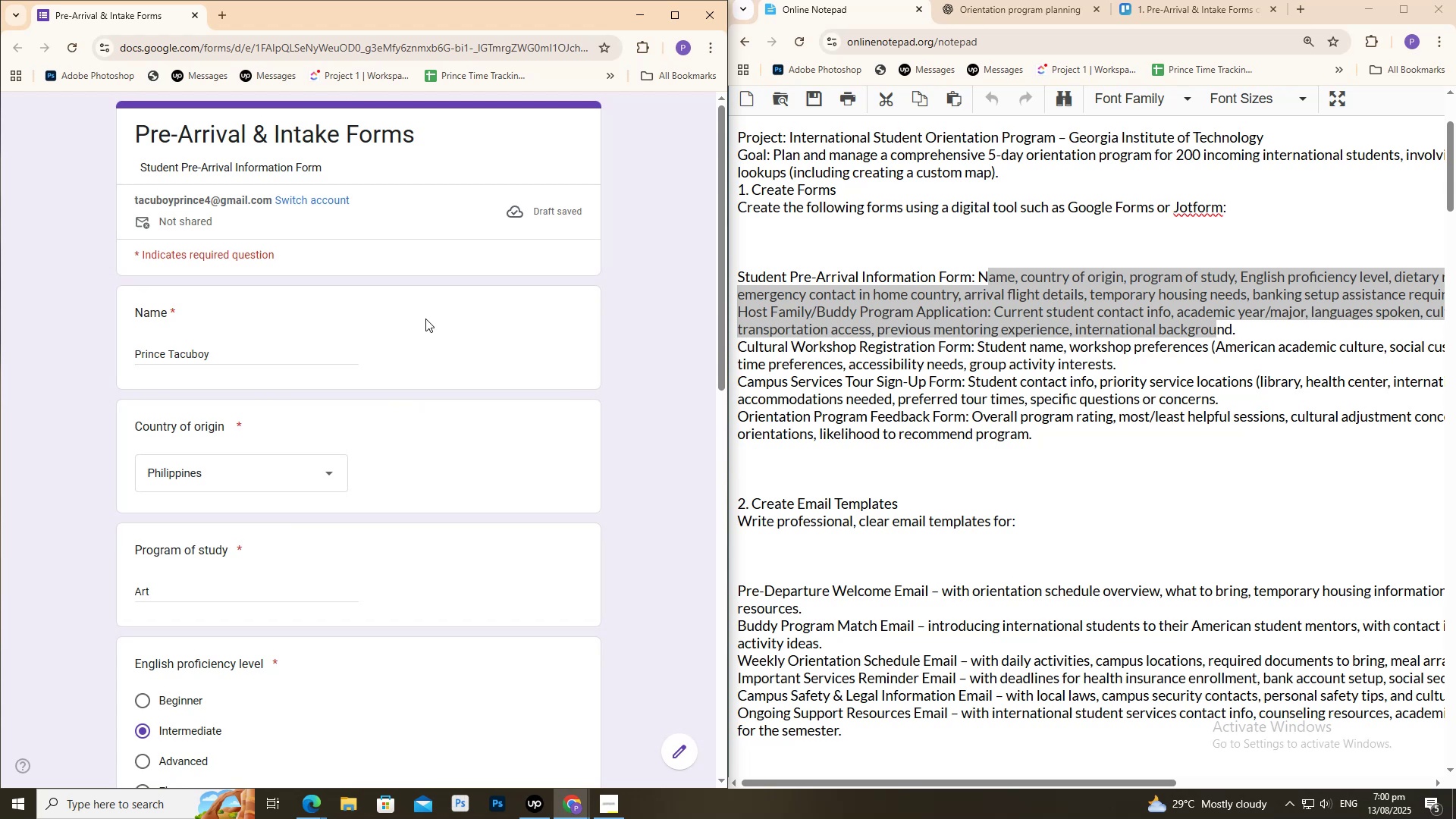 
wait(5.41)
 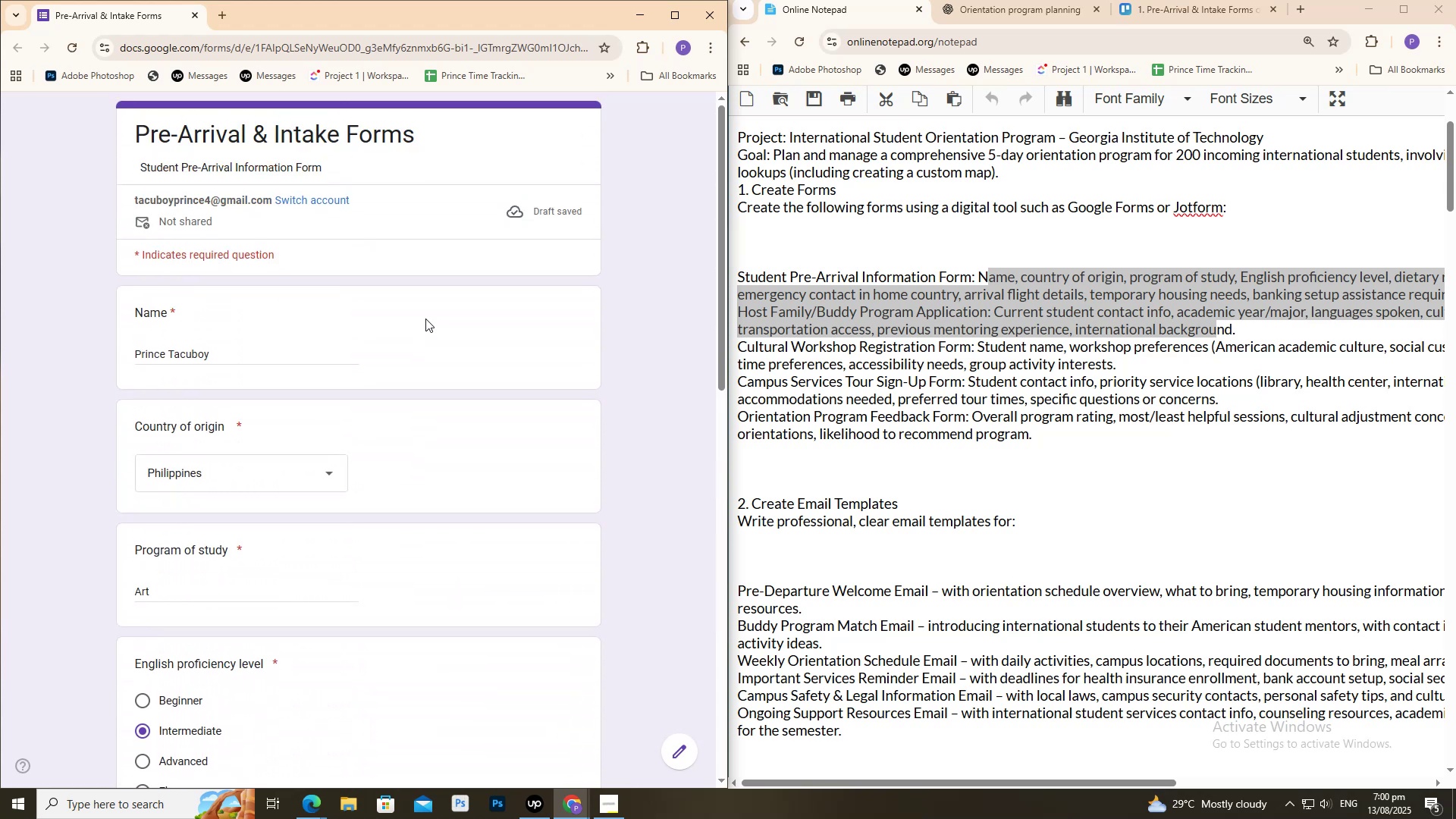 
scroll: coordinate [391, 436], scroll_direction: down, amount: 14.0
 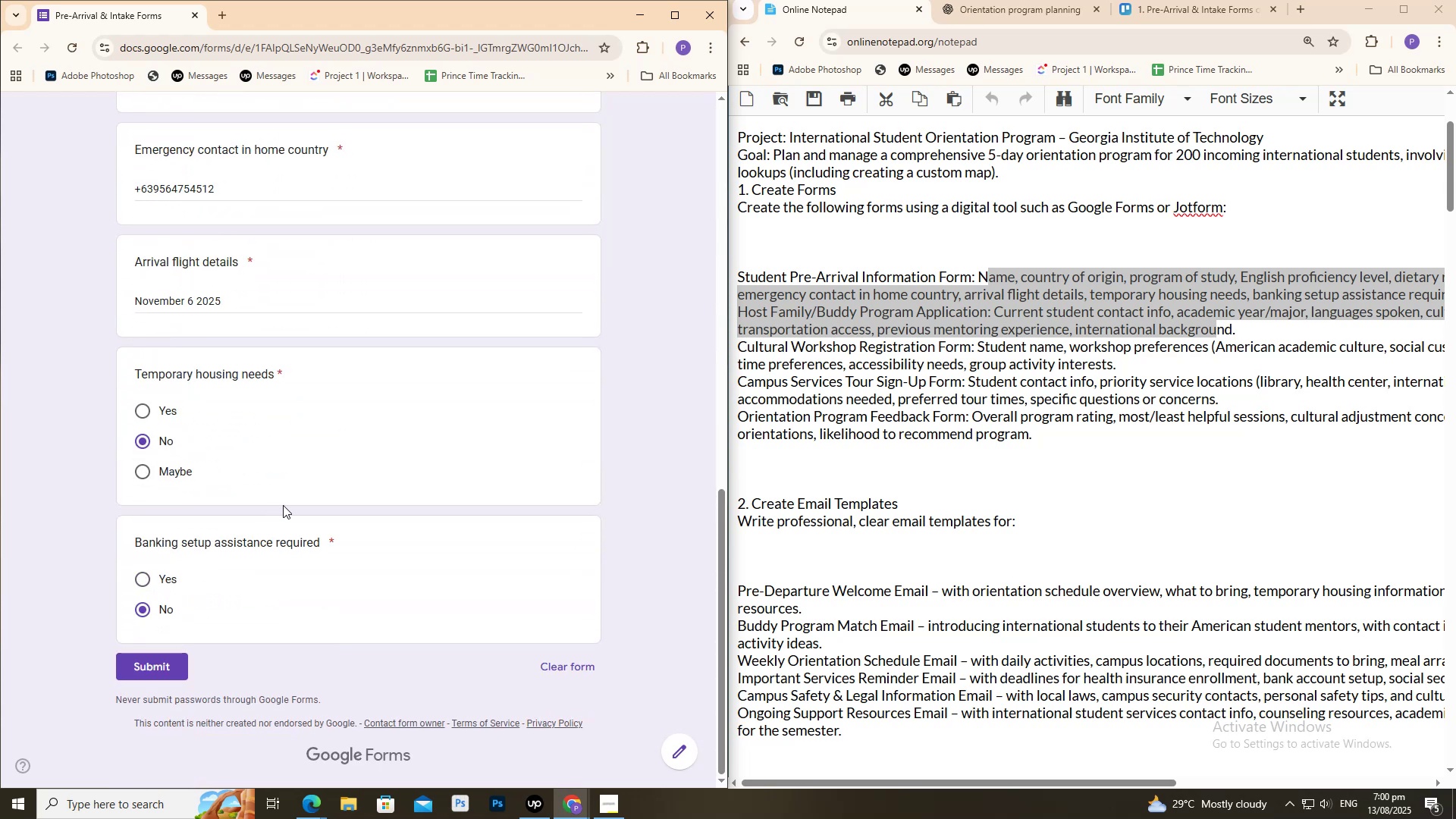 
left_click([283, 504])
 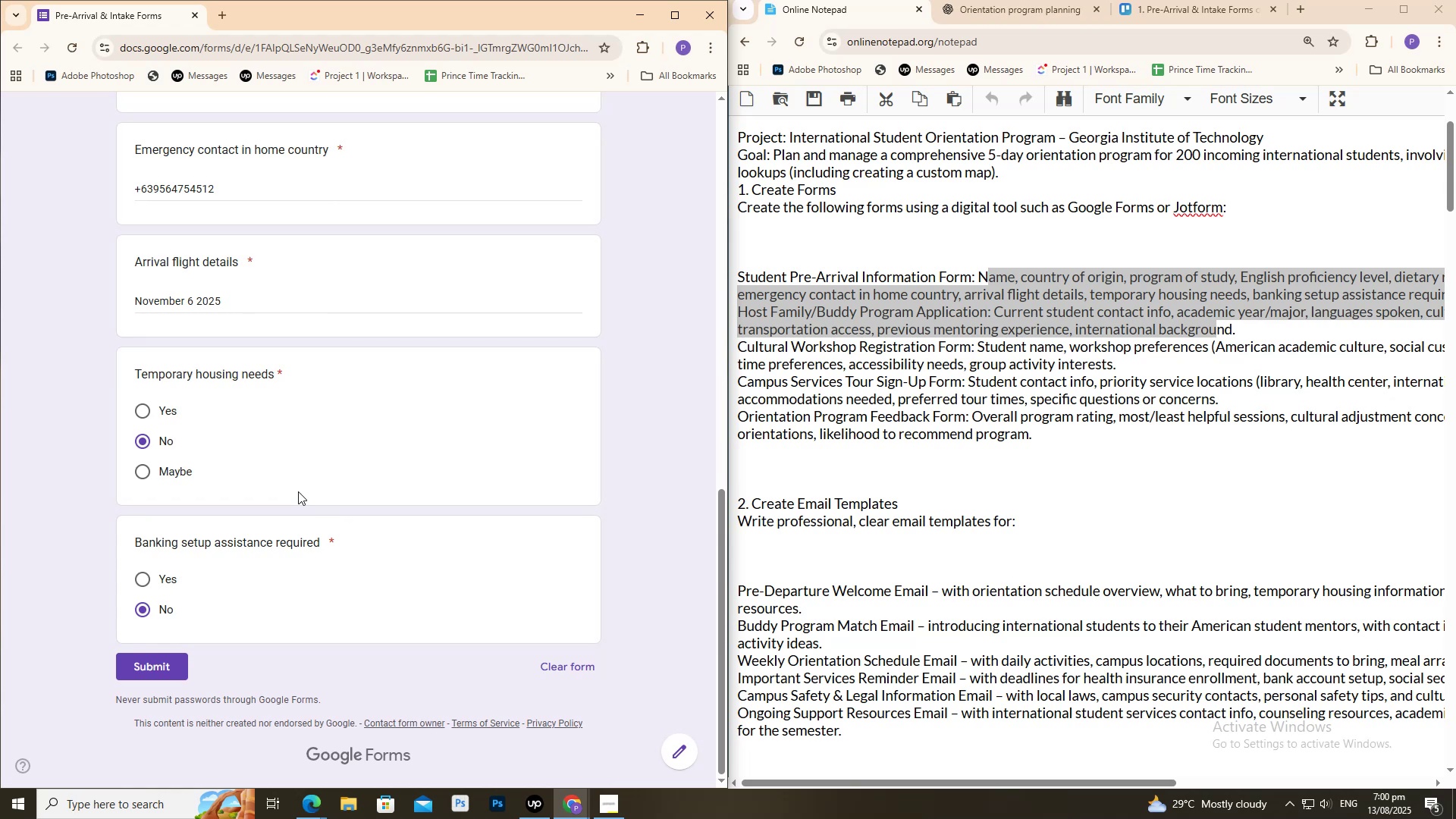 
wait(39.36)
 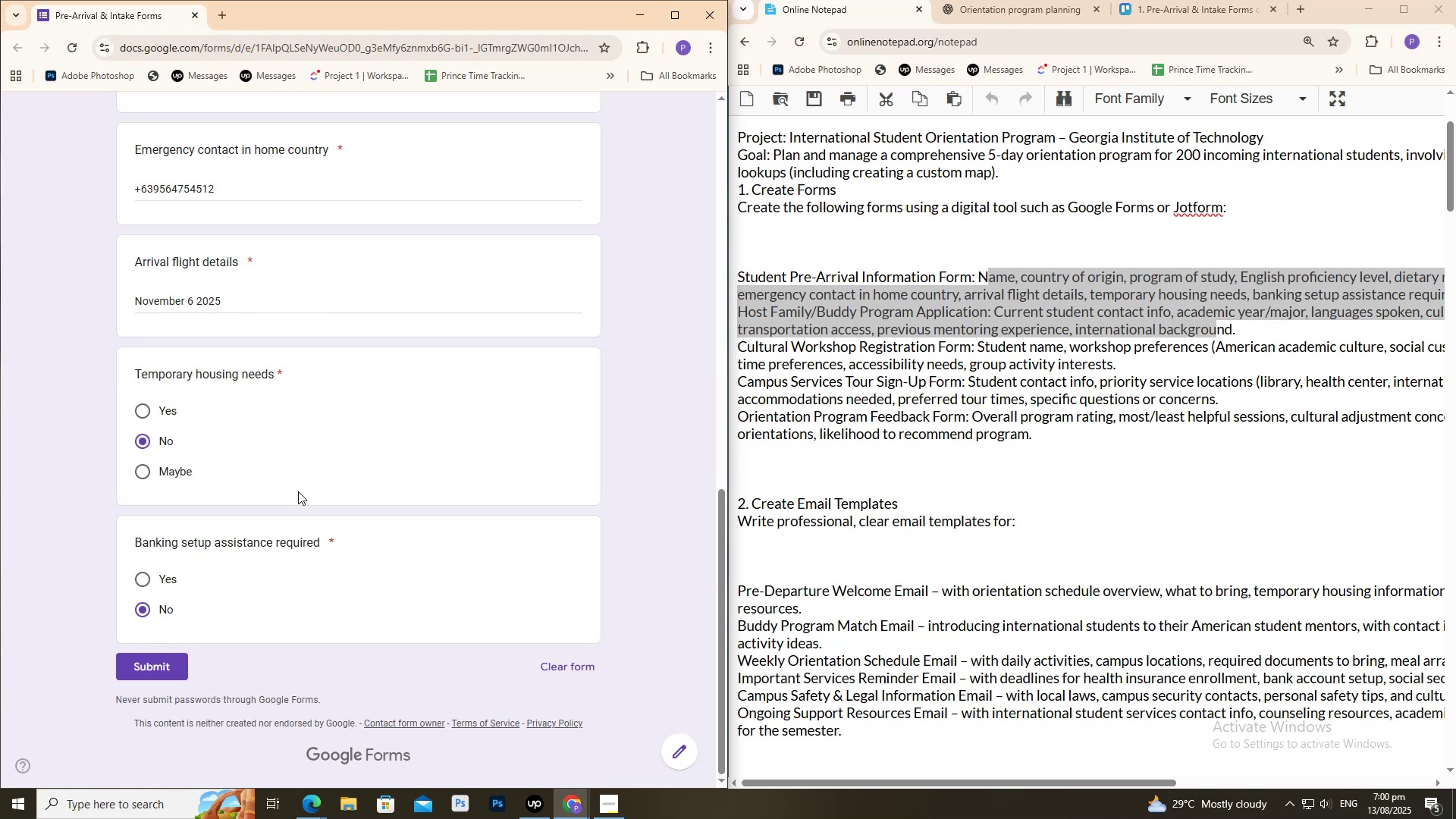 
scroll: coordinate [488, 469], scroll_direction: up, amount: 3.0
 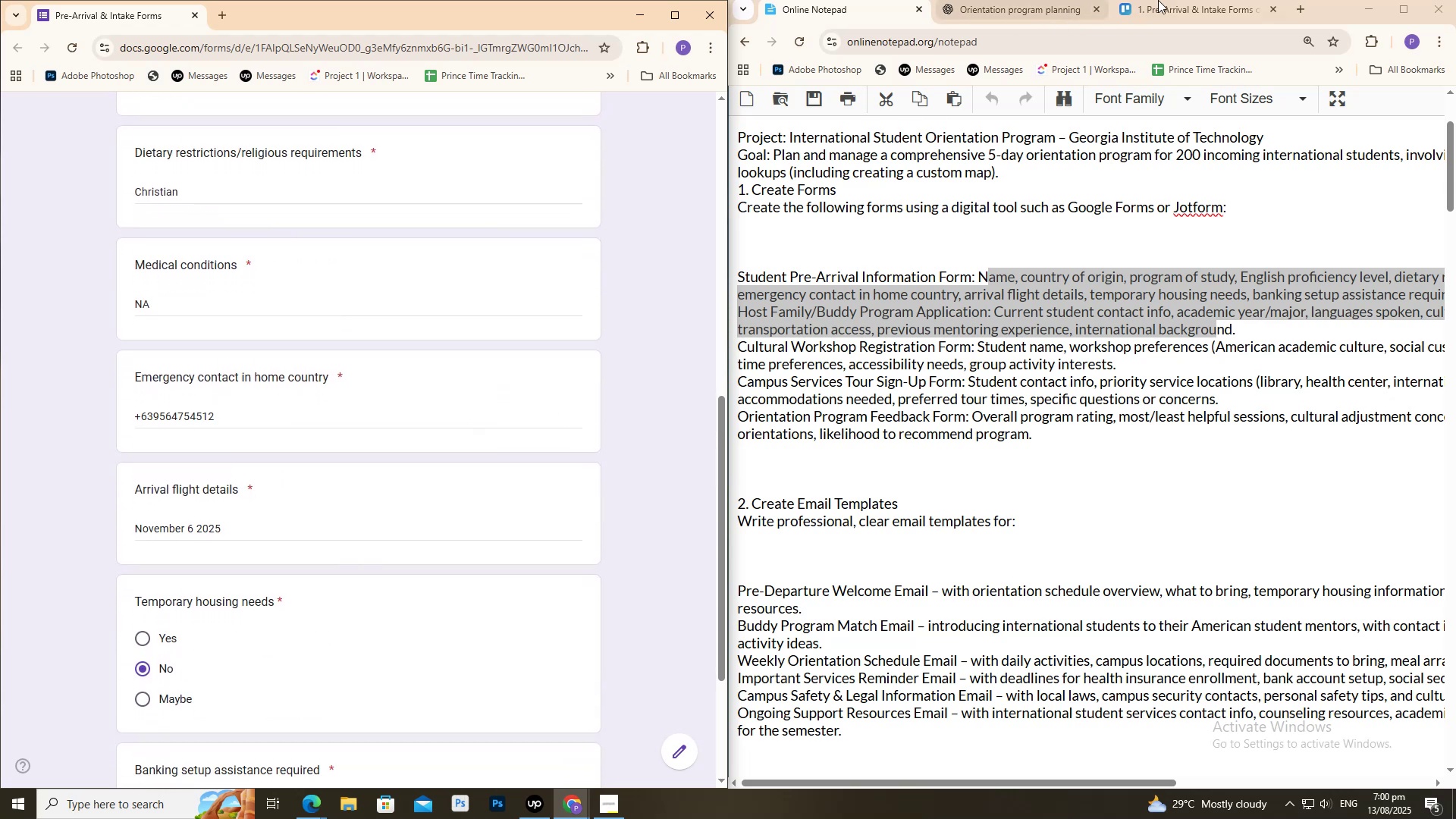 
left_click([1182, 0])
 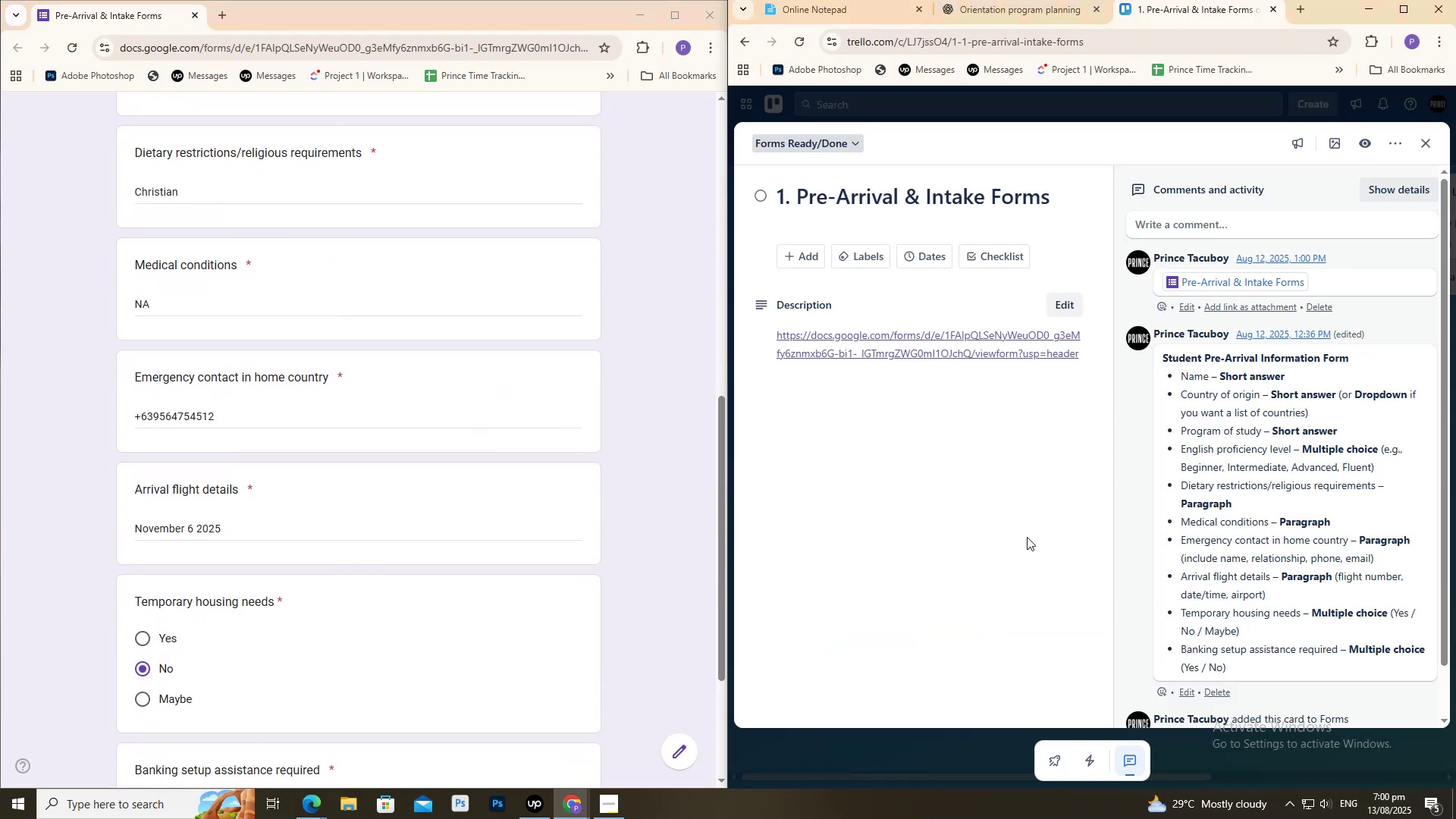 
scroll: coordinate [995, 509], scroll_direction: down, amount: 1.0
 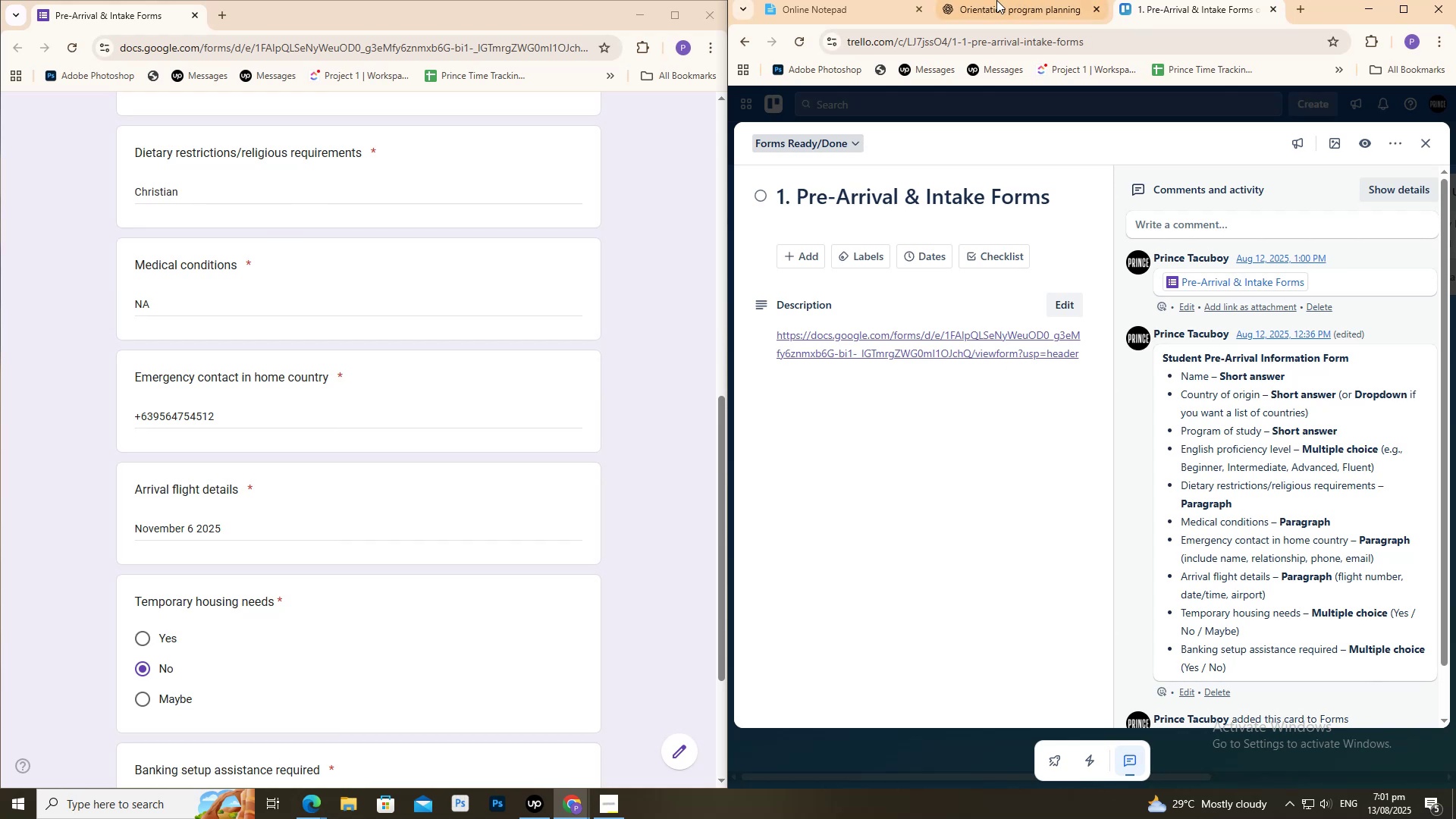 
left_click([861, 0])
 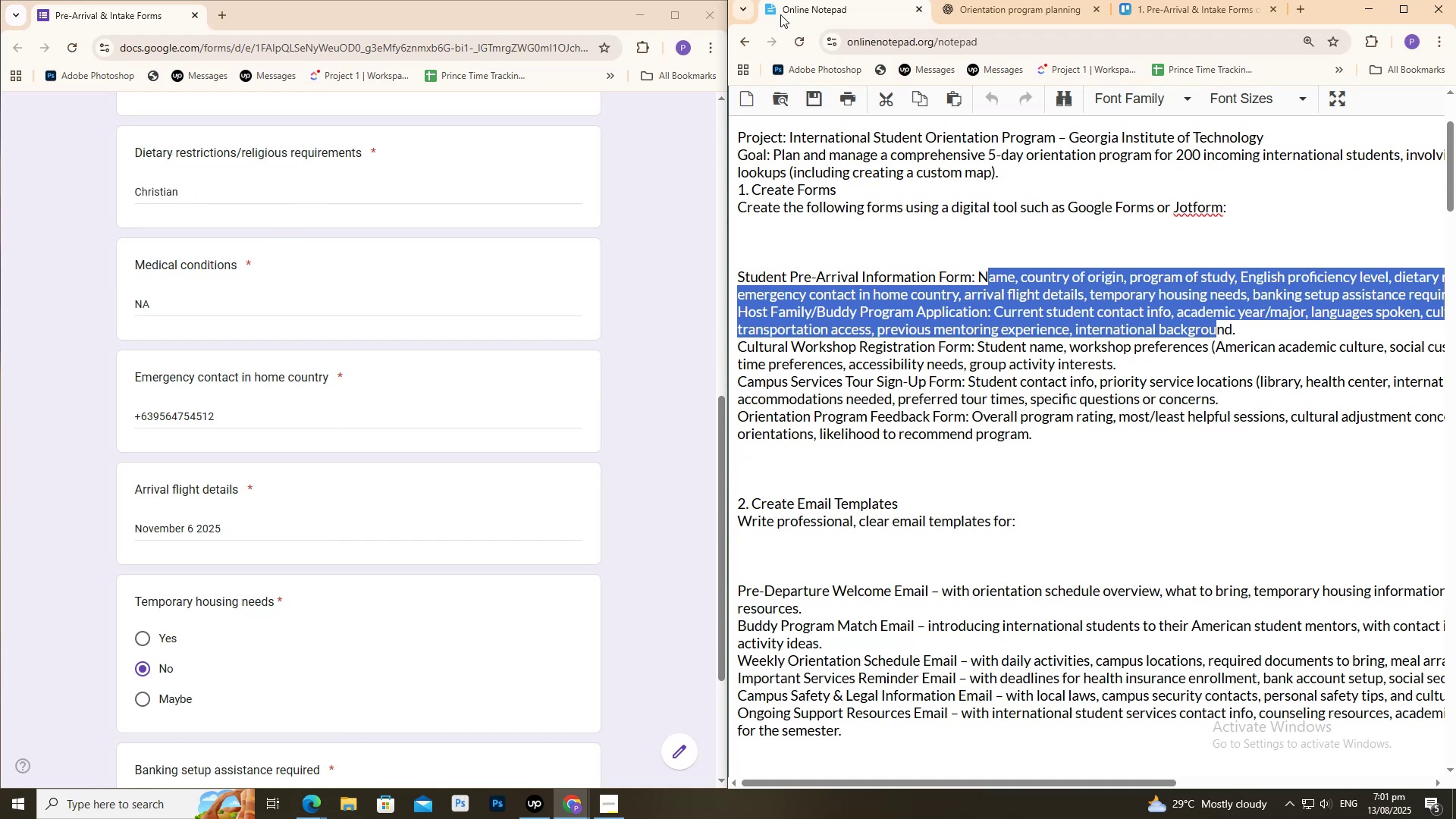 
wait(21.88)
 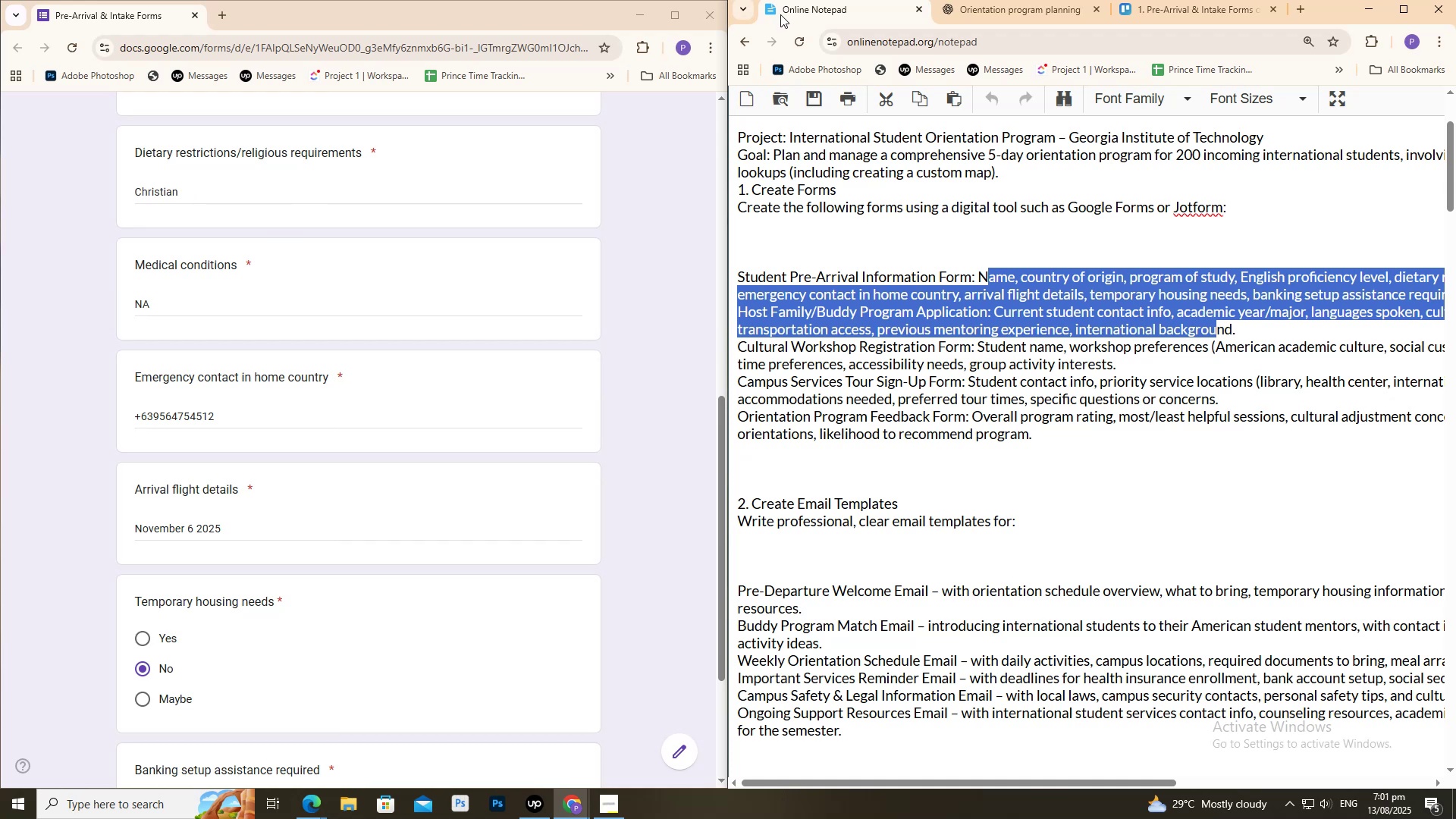 
left_click_drag(start_coordinate=[1149, 0], to_coordinate=[1149, 13])
 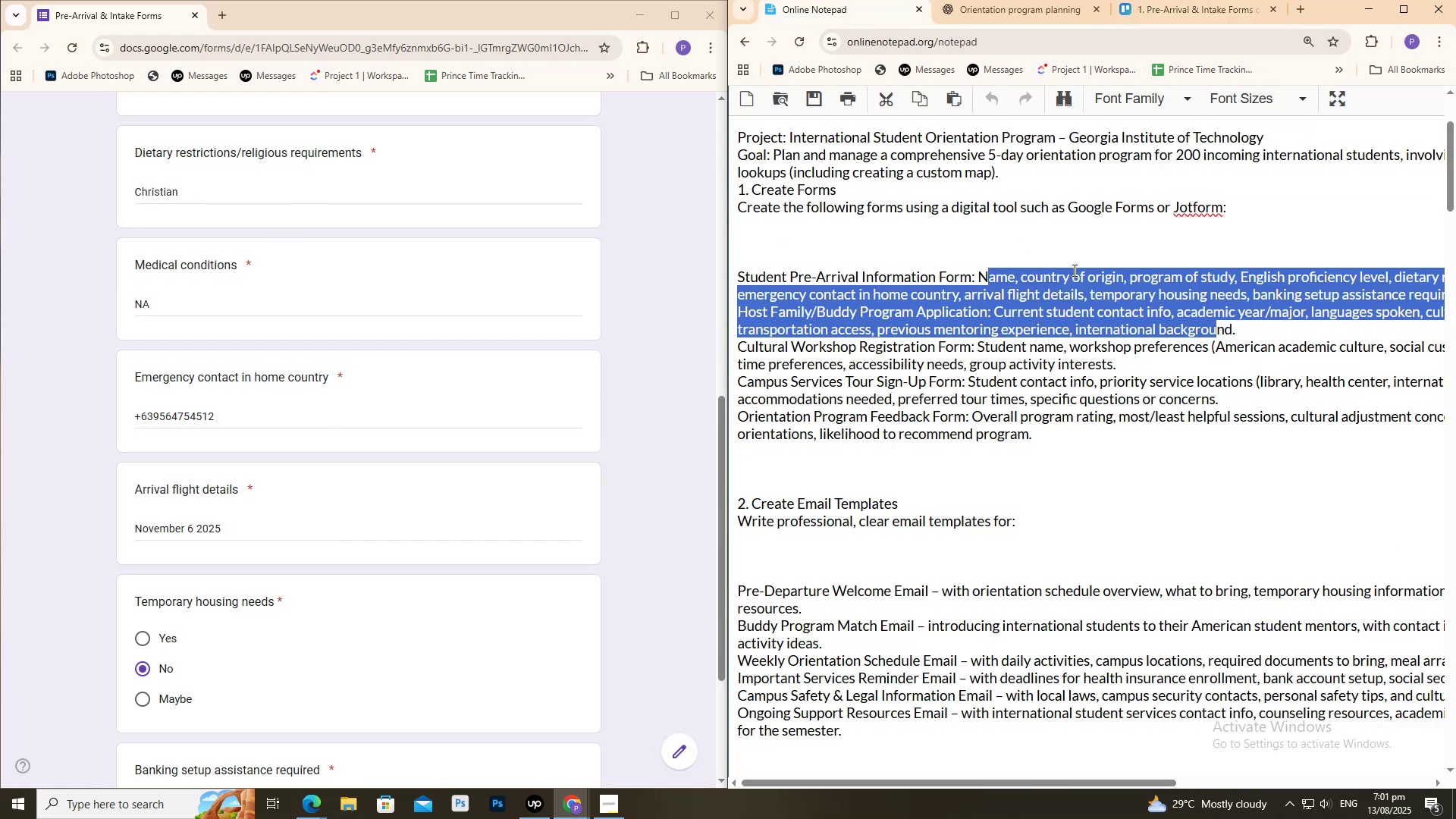 
double_click([1023, 272])
 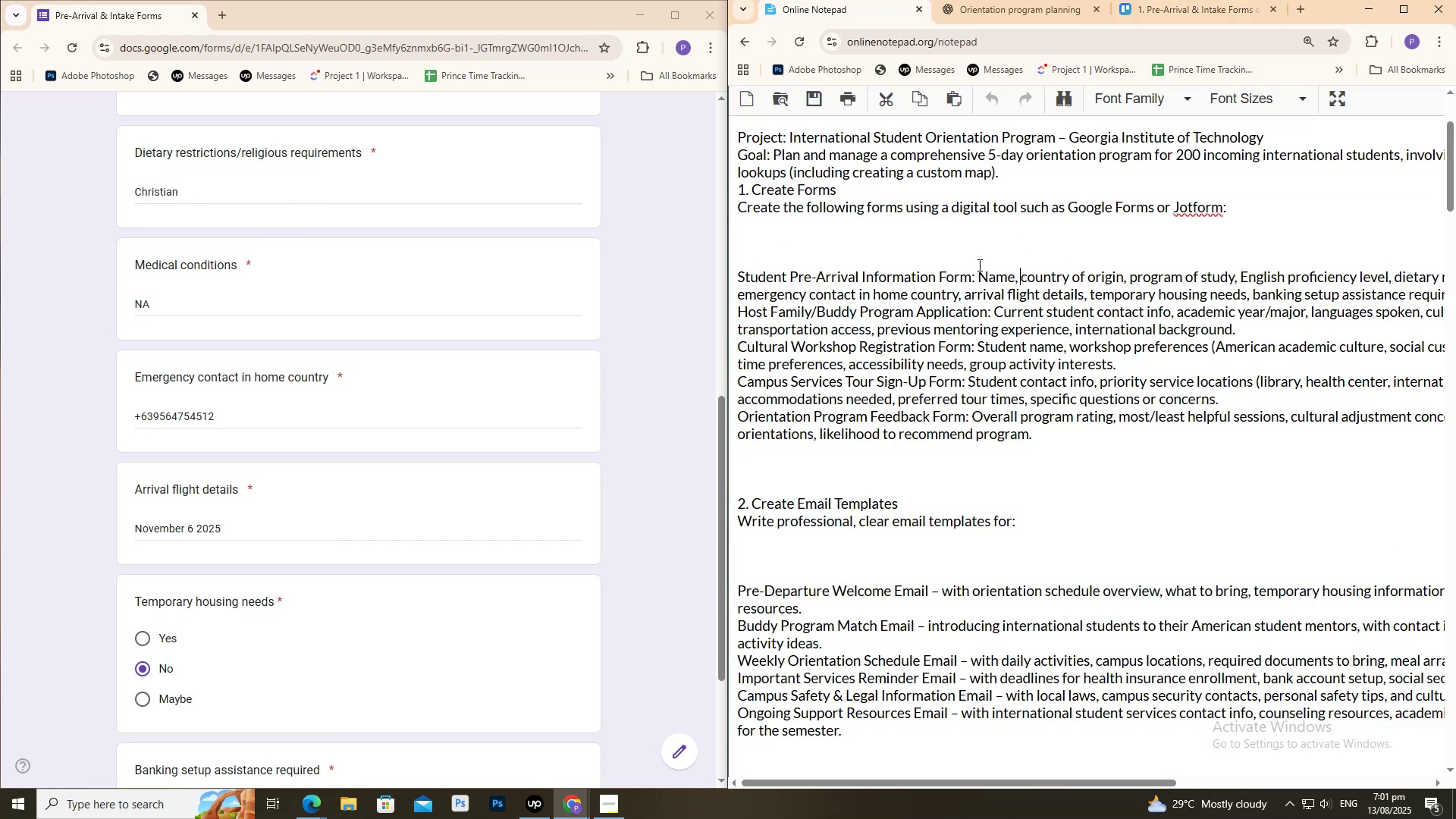 
left_click_drag(start_coordinate=[978, 264], to_coordinate=[1171, 261])
 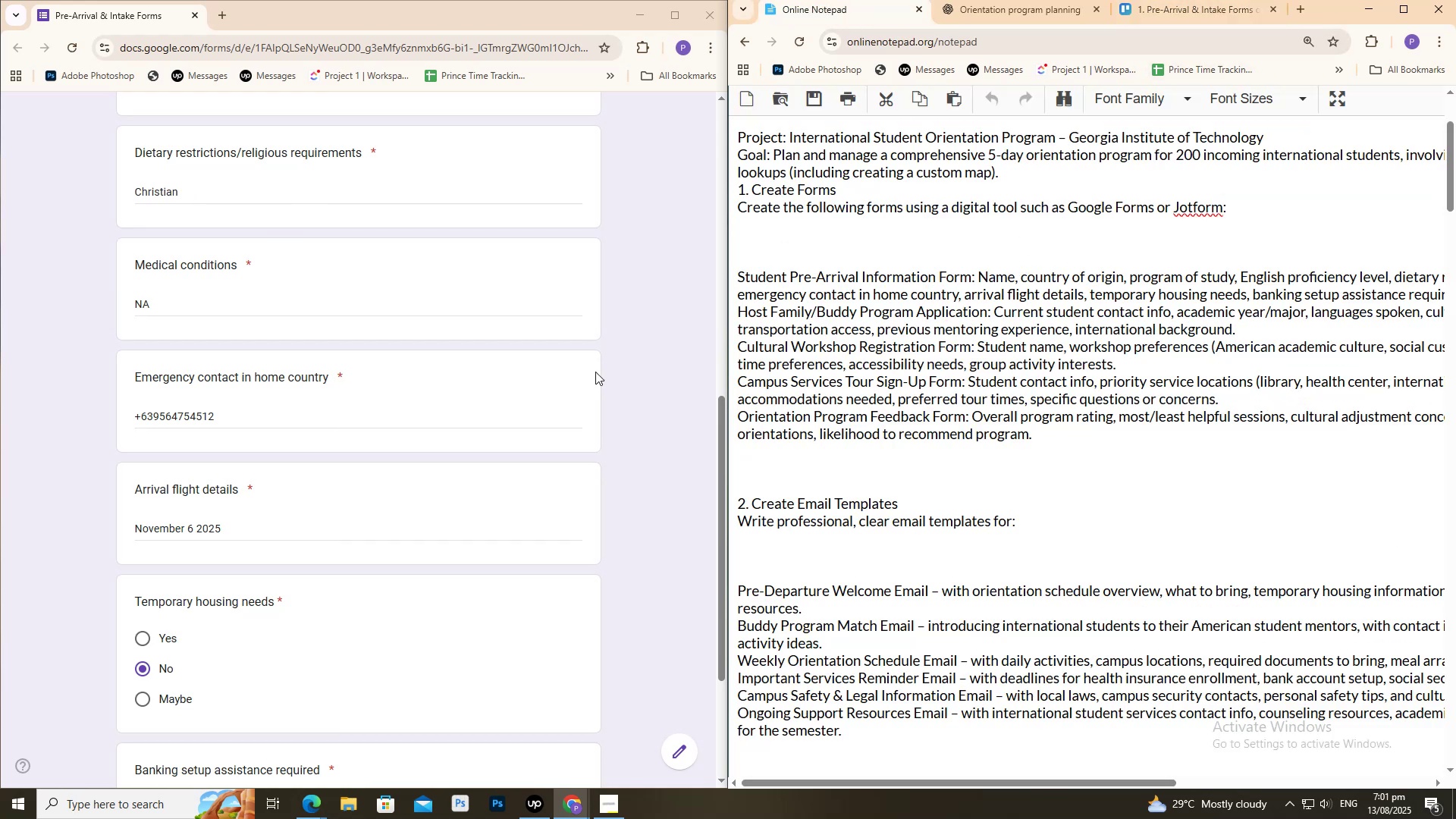 
scroll: coordinate [504, 357], scroll_direction: up, amount: 11.0
 